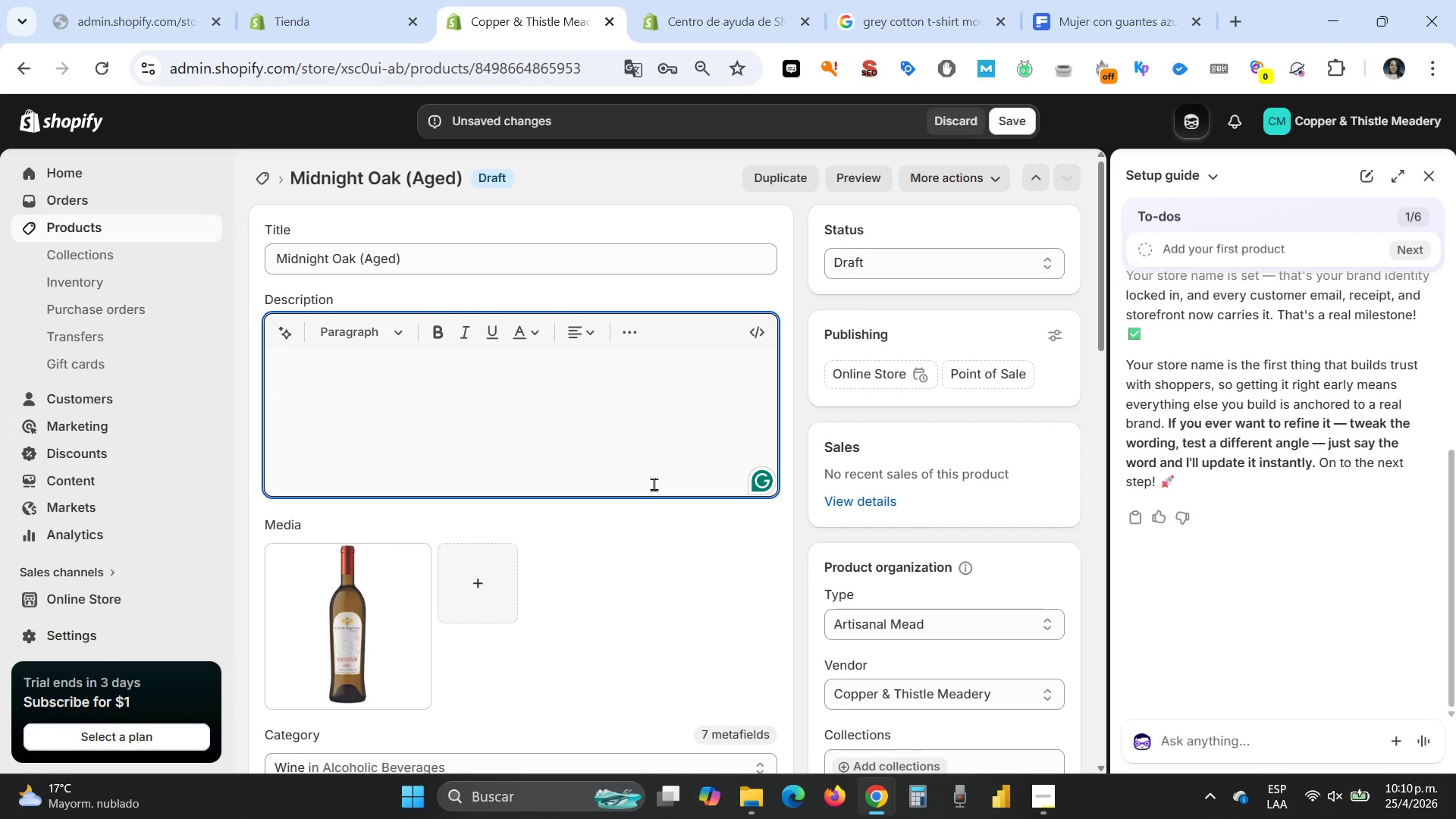 
key(Control+V)
 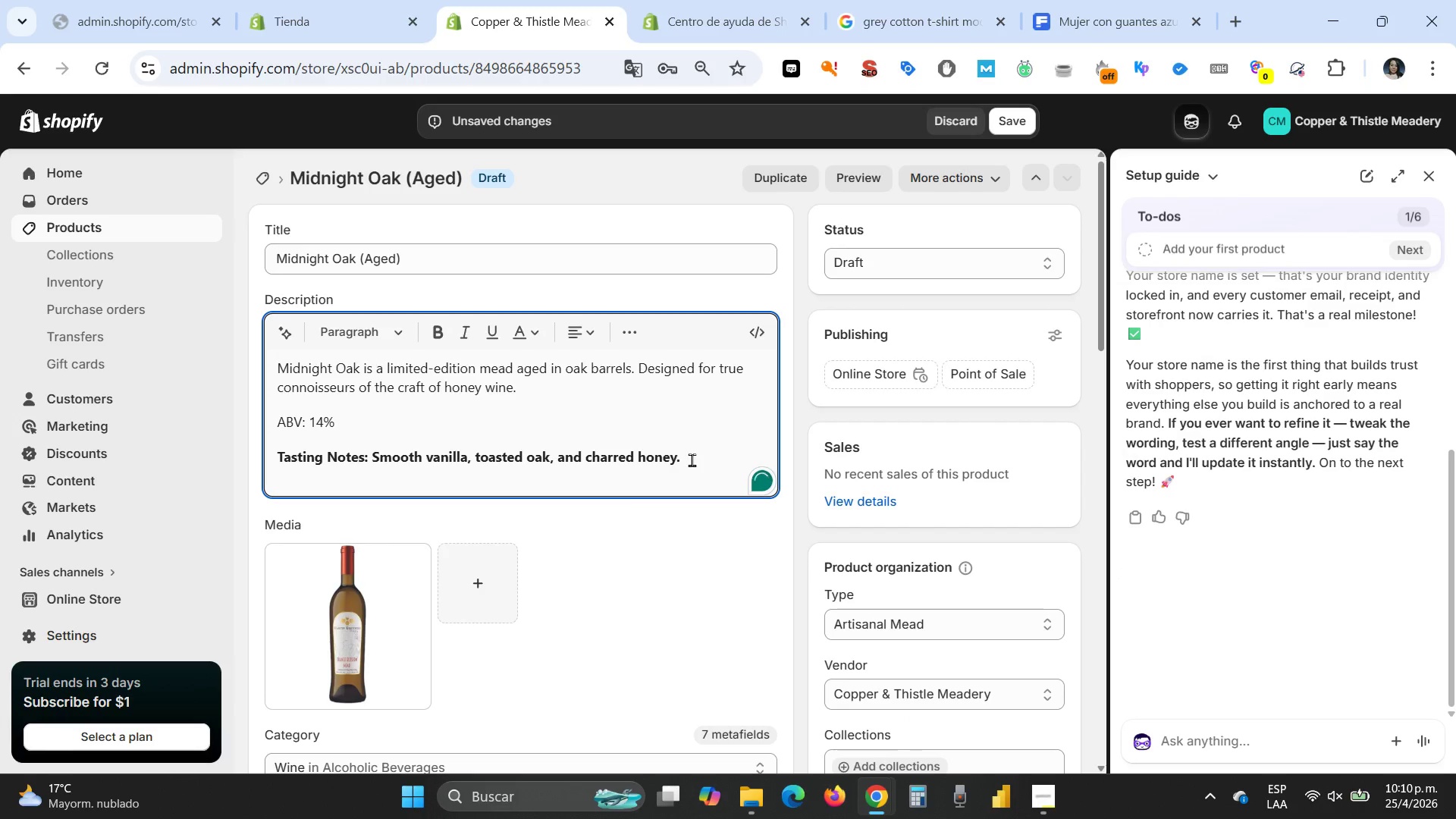 
left_click_drag(start_coordinate=[687, 461], to_coordinate=[373, 469])
 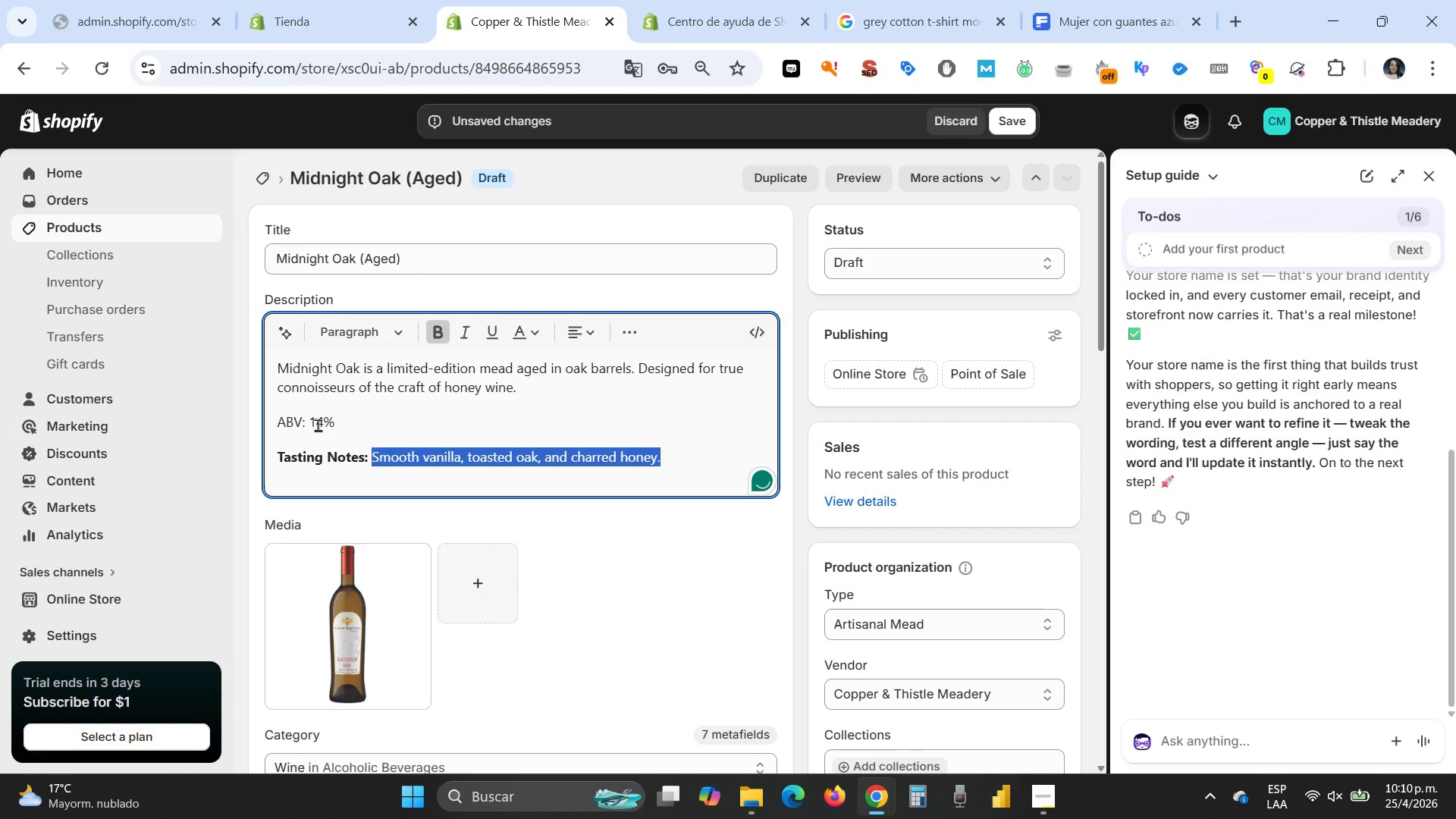 
left_click_drag(start_coordinate=[307, 422], to_coordinate=[277, 428])
 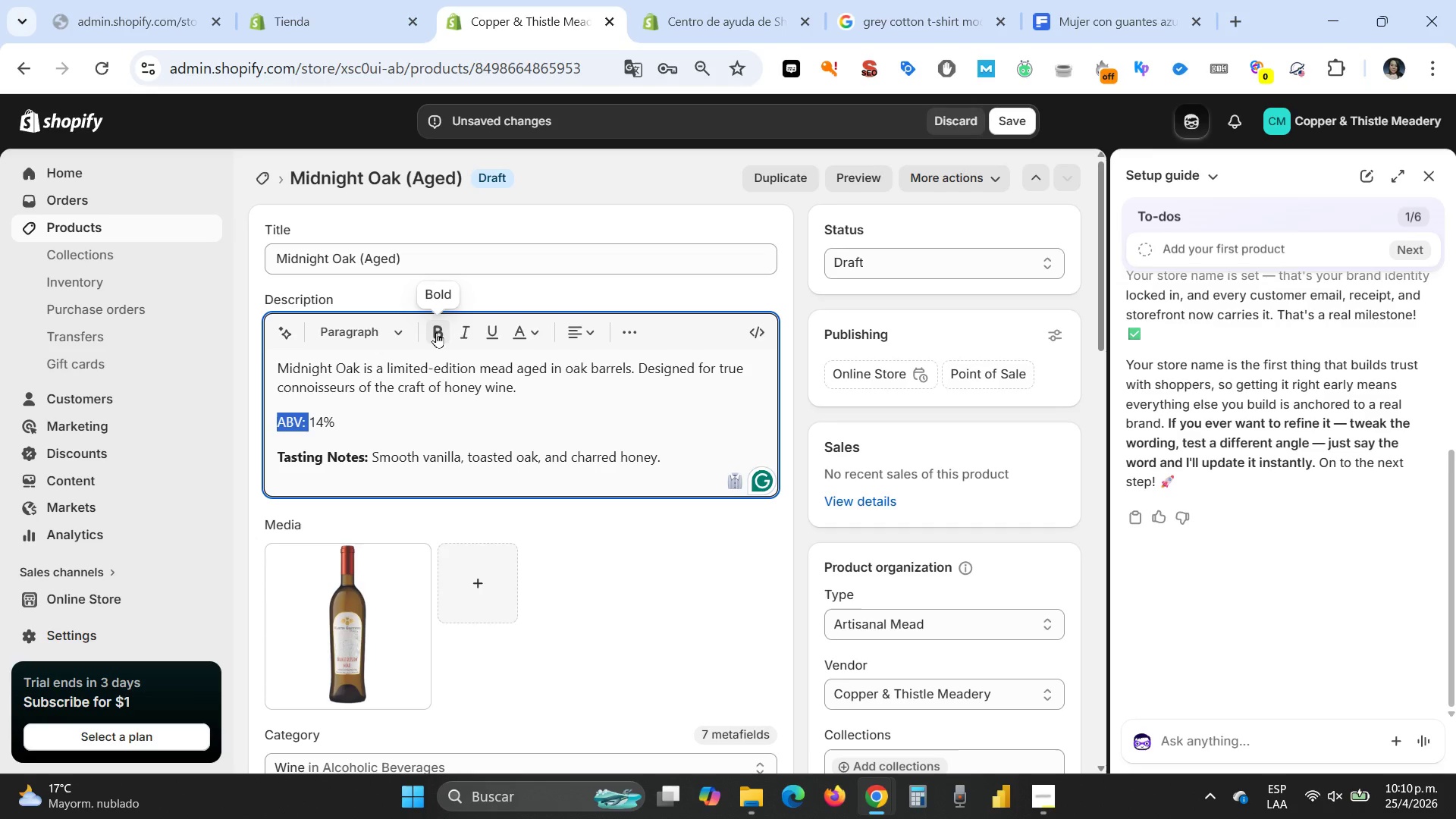 
left_click([436, 332])
 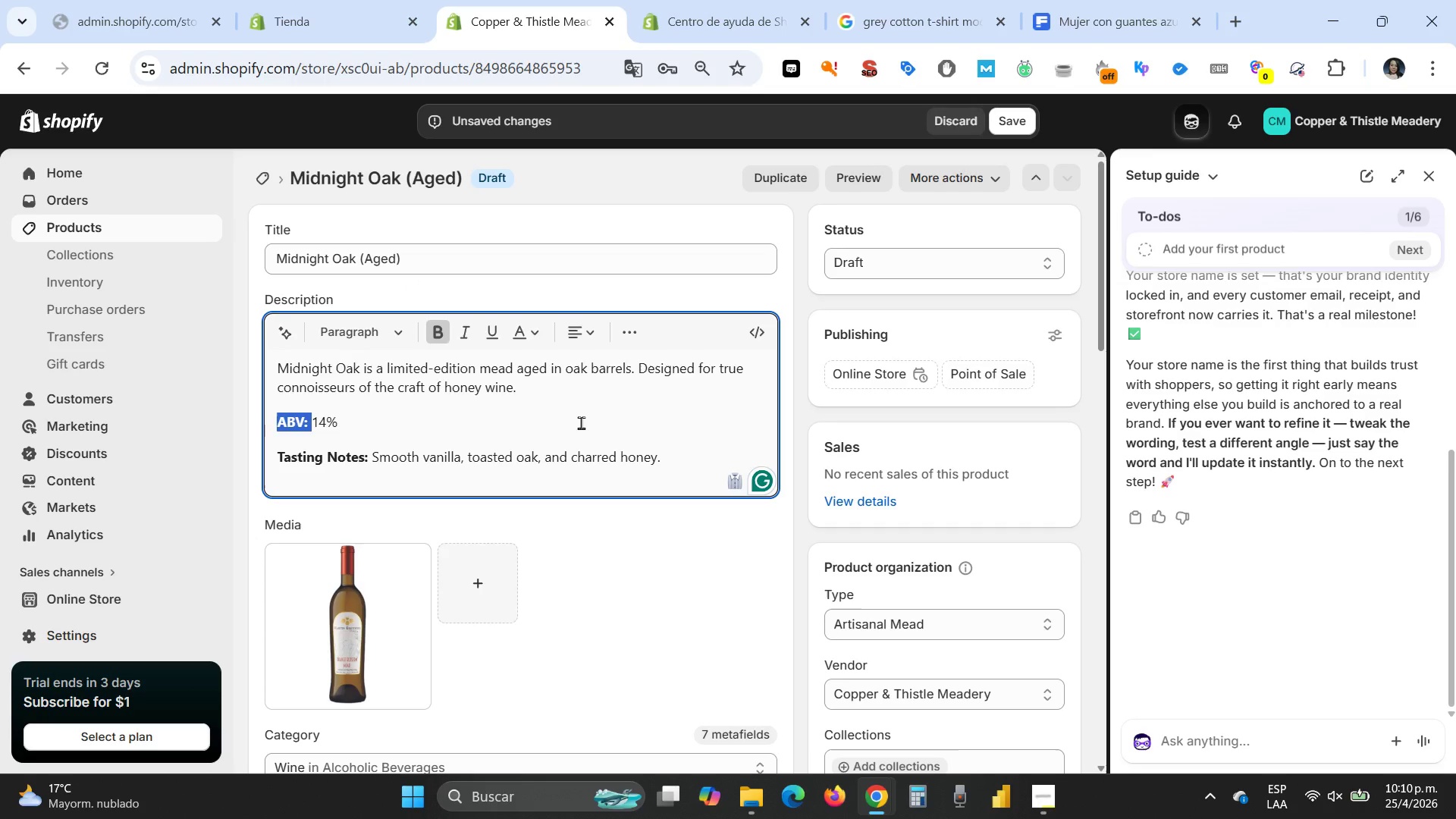 
left_click([581, 422])
 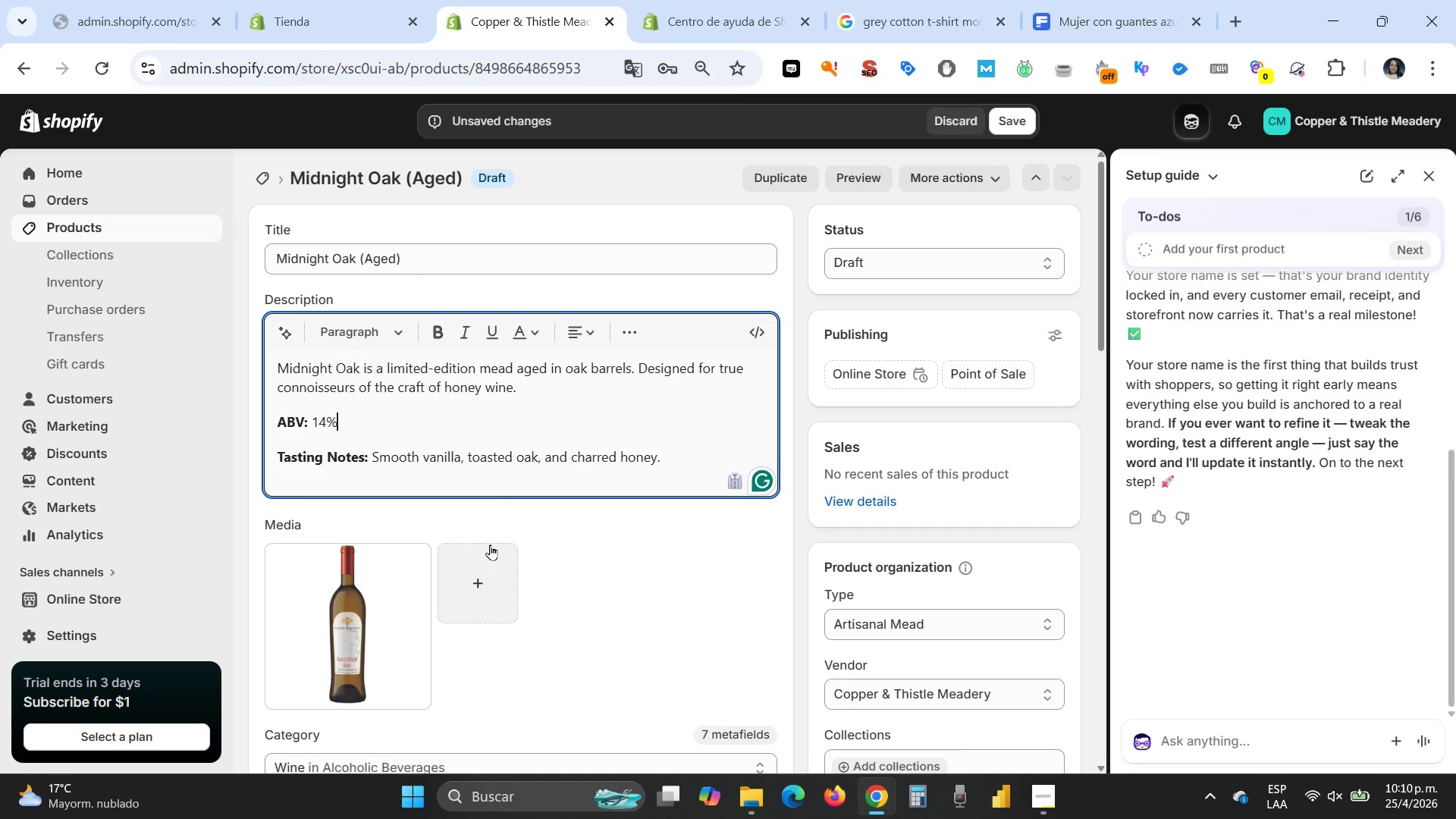 
scroll: coordinate [490, 548], scroll_direction: down, amount: 1.0
 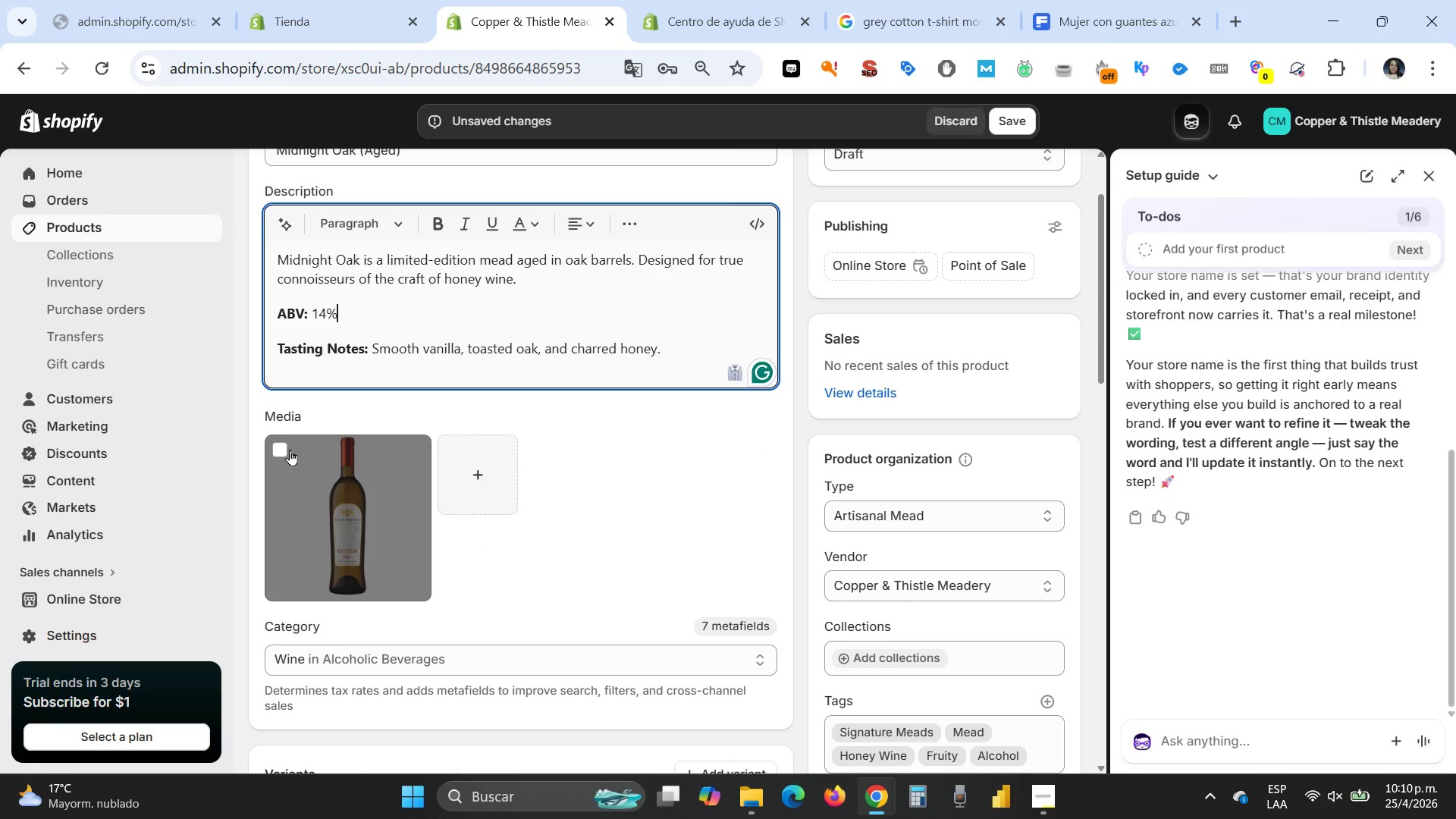 
left_click([278, 450])
 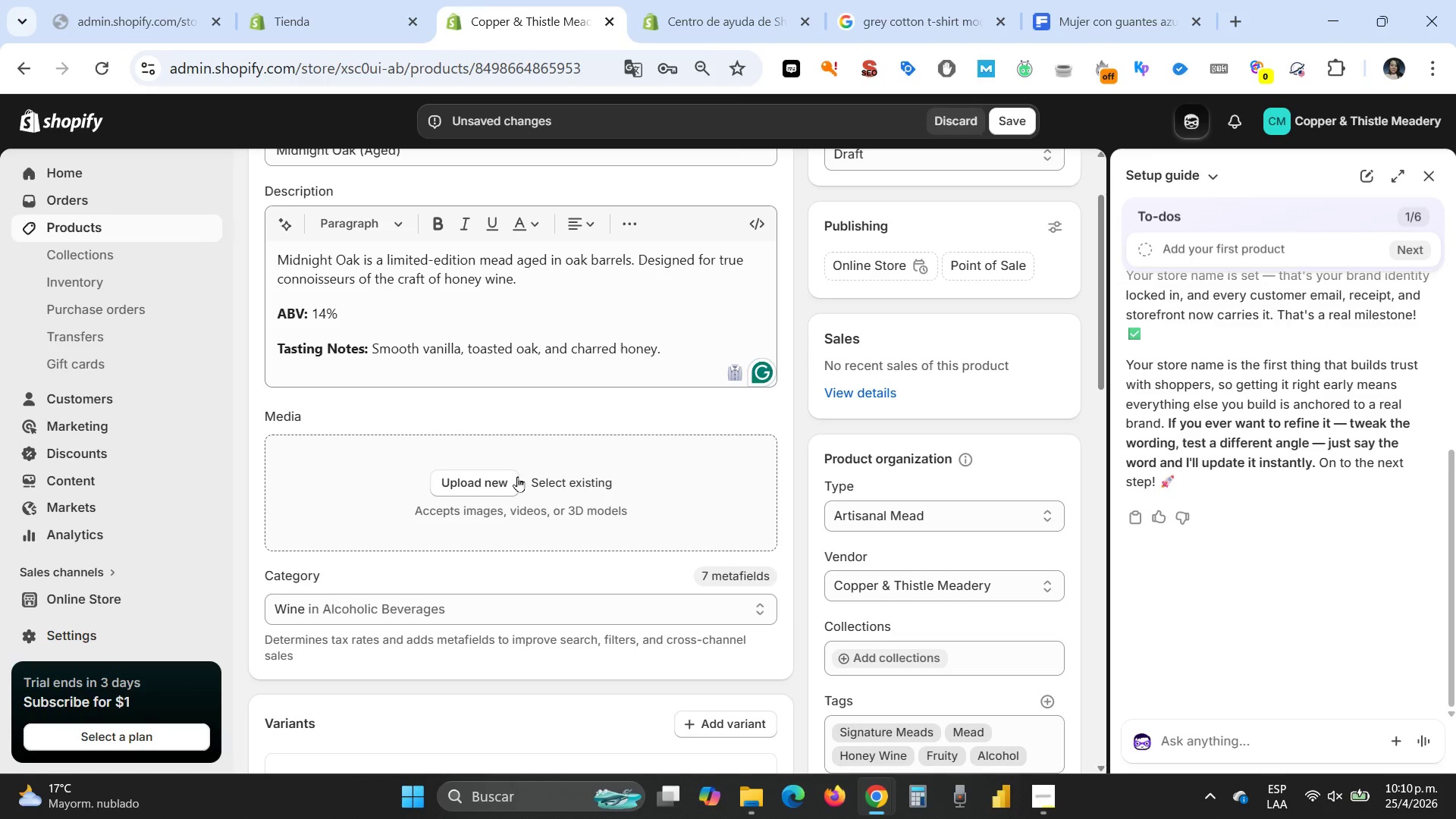 
scroll: coordinate [485, 468], scroll_direction: up, amount: 2.0
 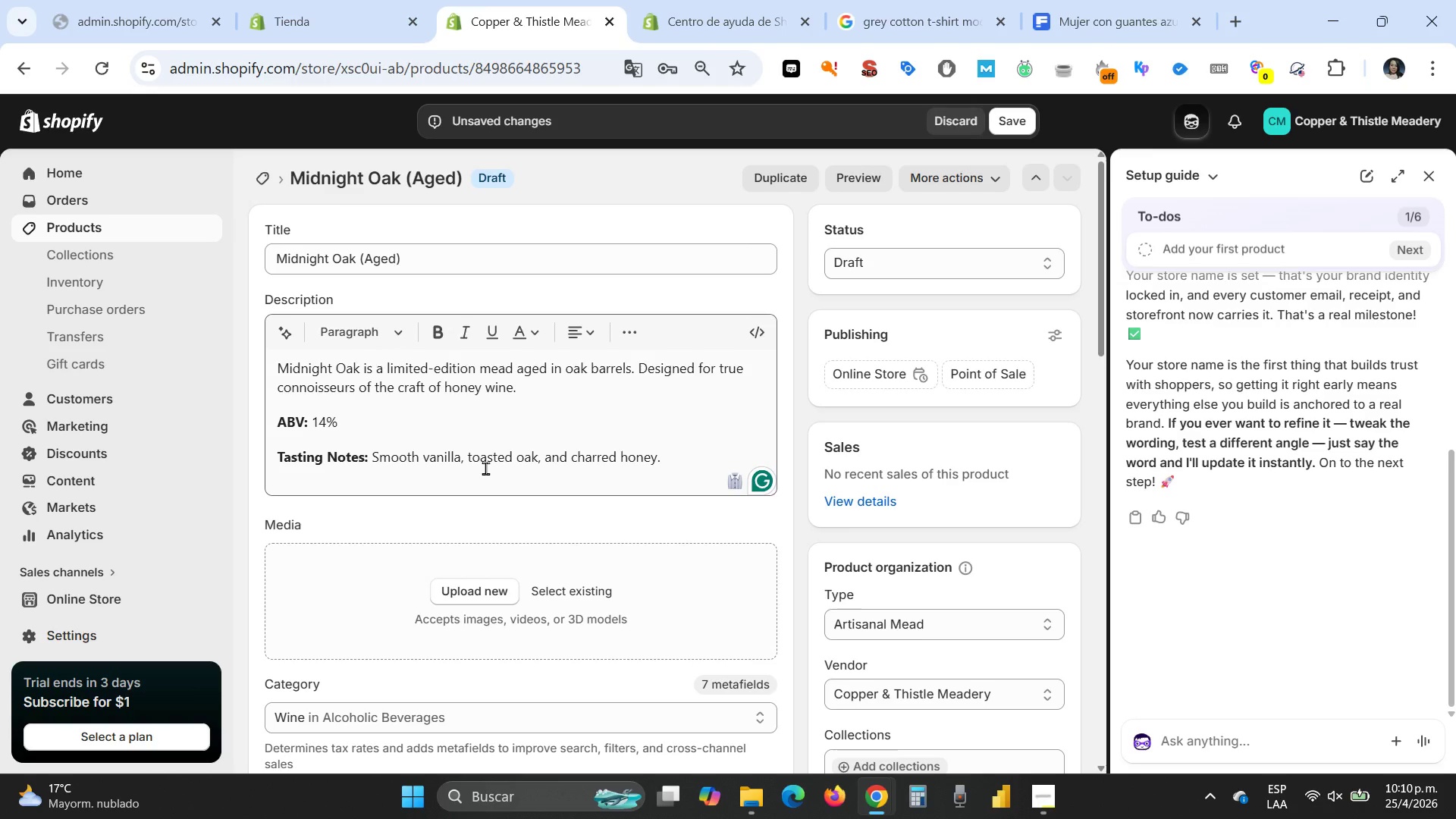 
scroll: coordinate [485, 468], scroll_direction: down, amount: 1.0
 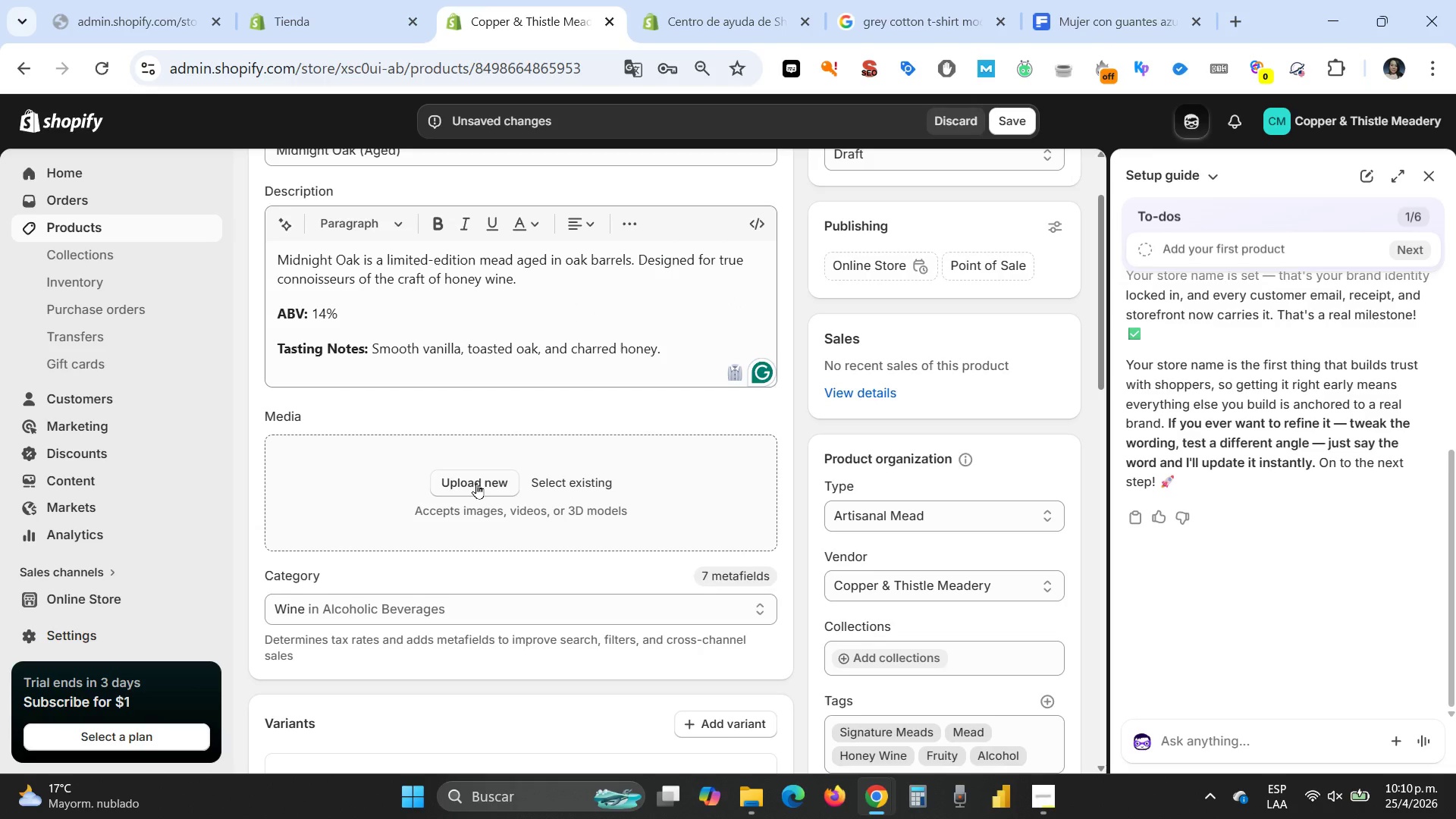 
left_click([476, 483])
 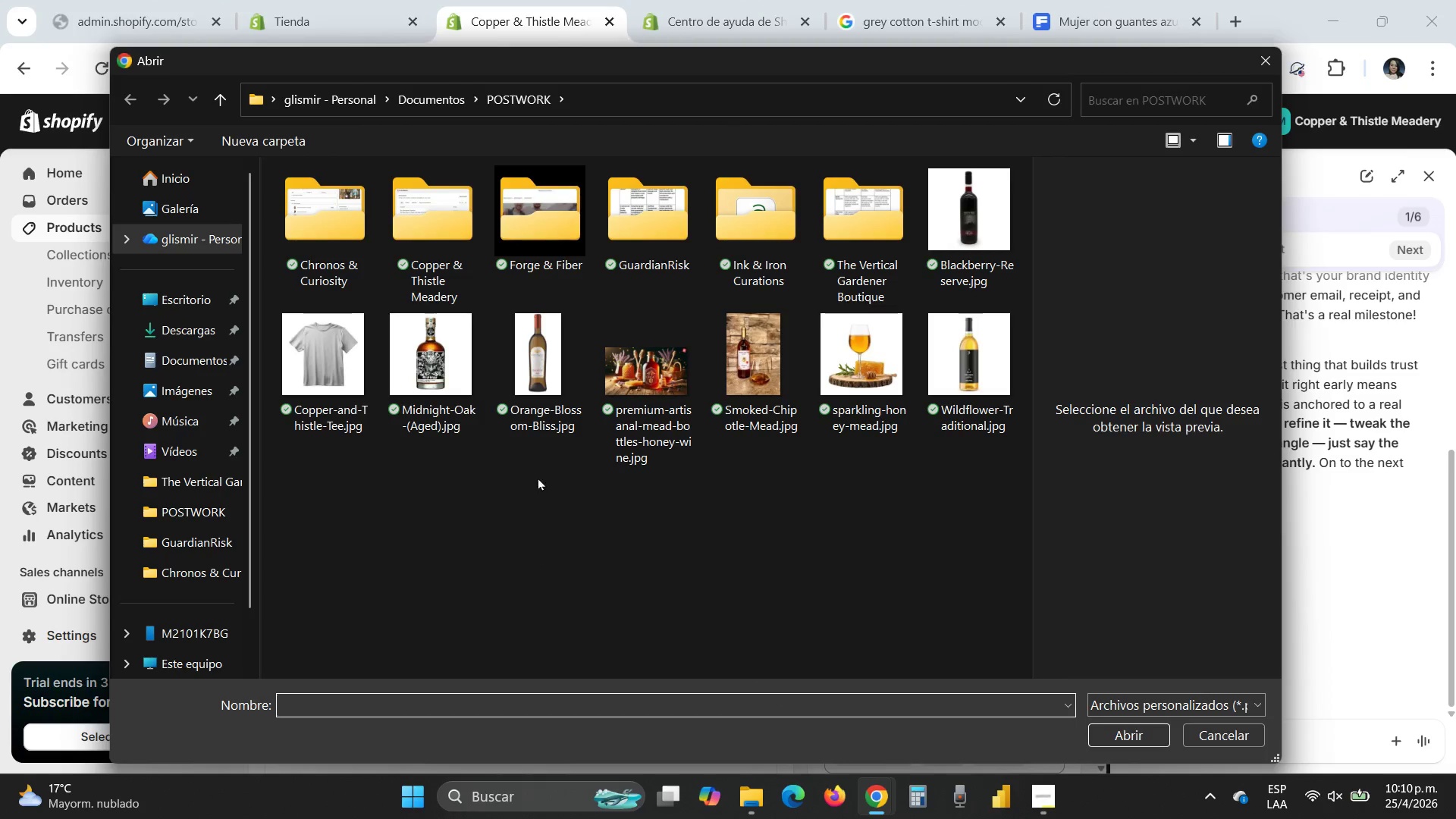 
double_click([437, 374])
 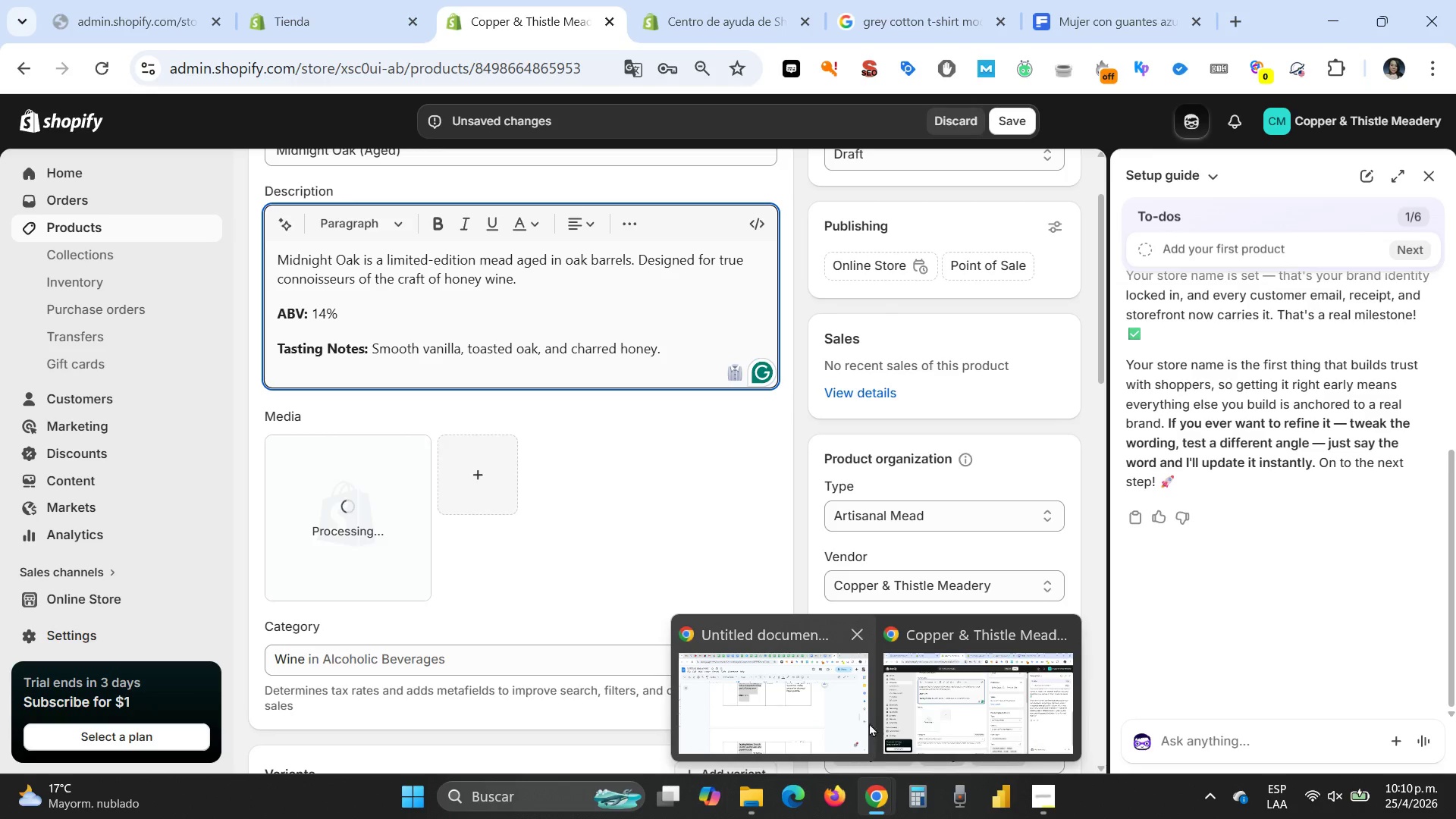 
wait(5.91)
 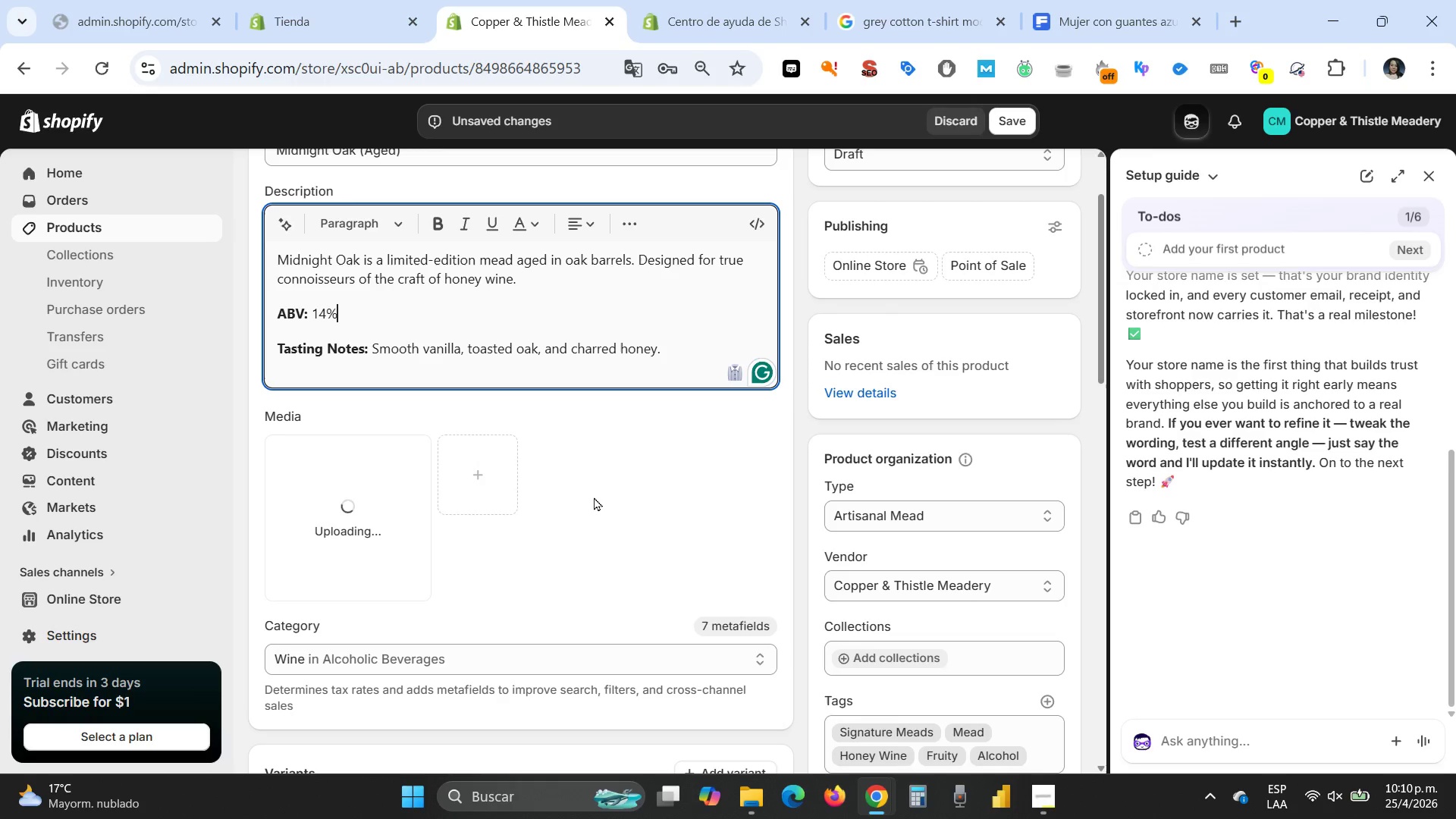 
scroll: coordinate [718, 526], scroll_direction: down, amount: 1.0
 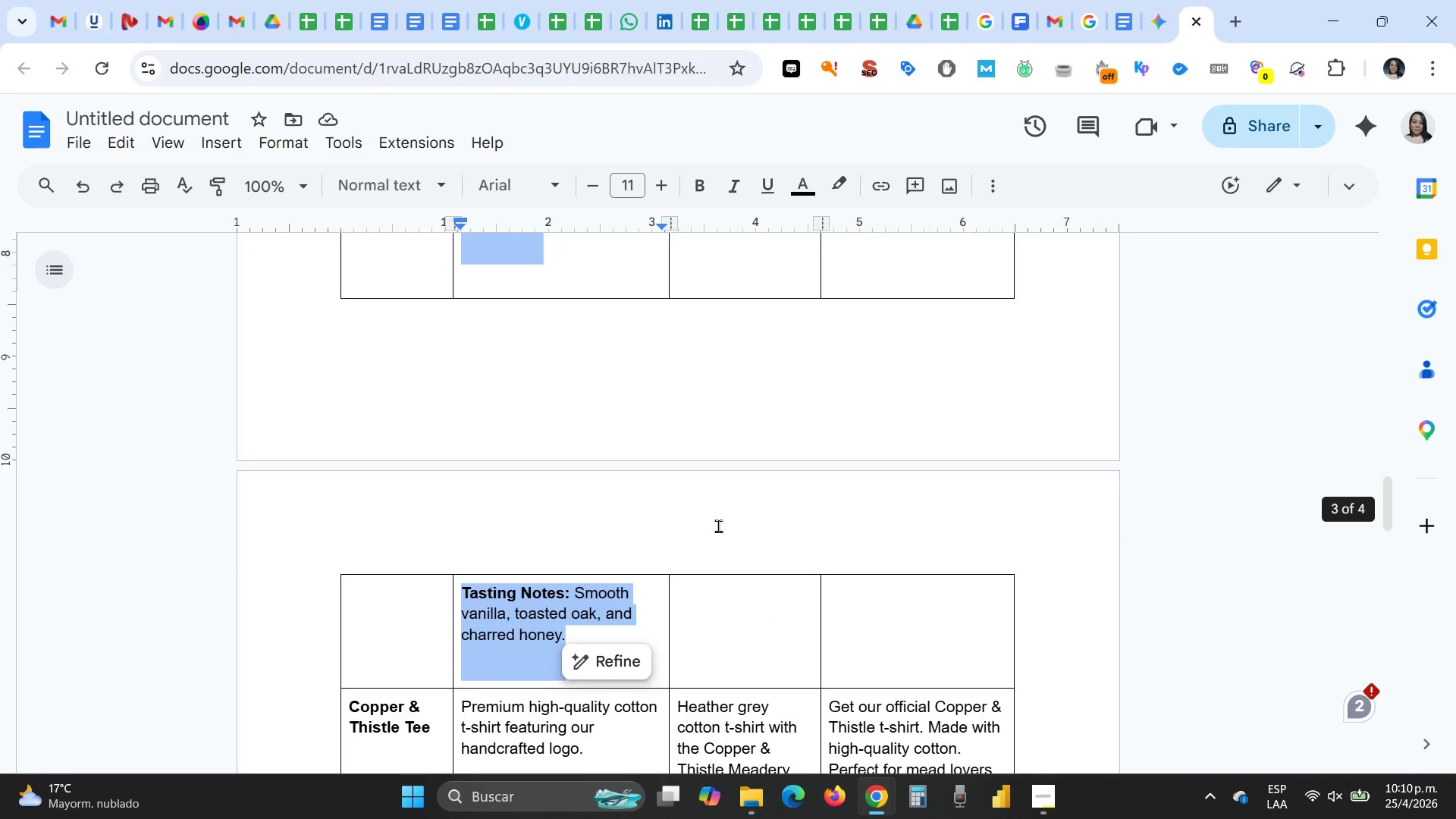 
scroll: coordinate [718, 526], scroll_direction: up, amount: 3.0
 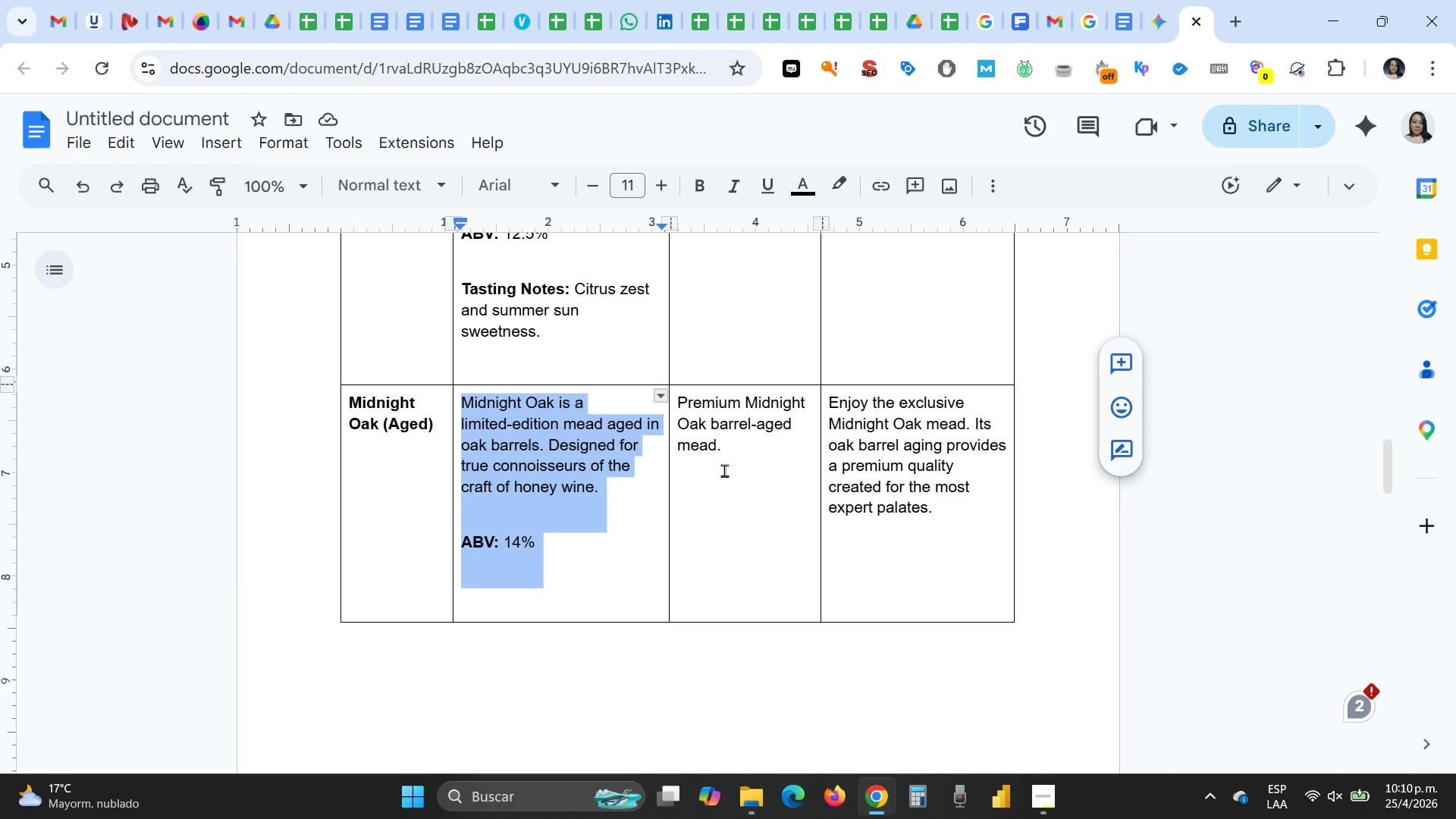 
left_click_drag(start_coordinate=[740, 453], to_coordinate=[679, 401])
 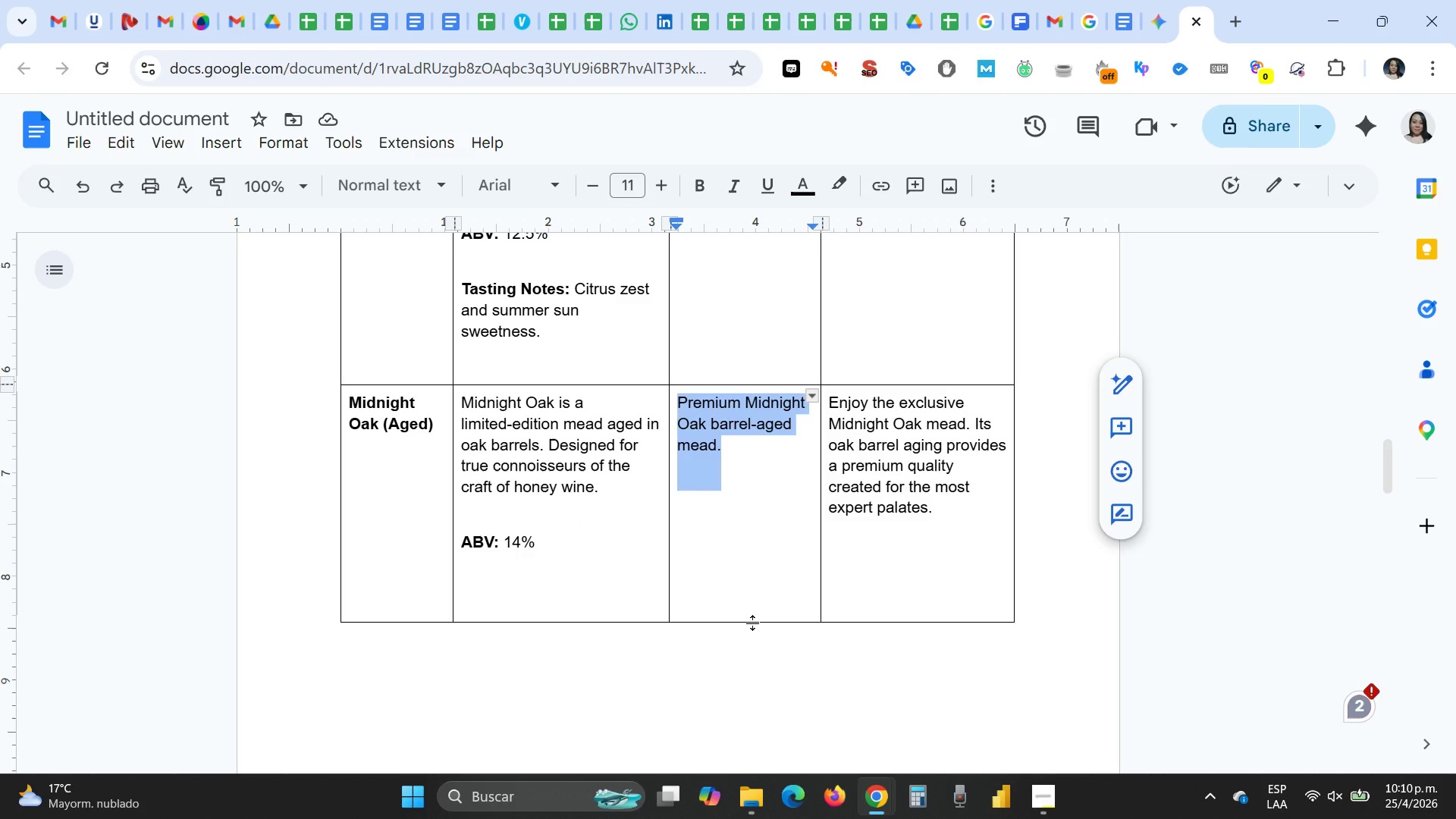 
key(Control+C)
 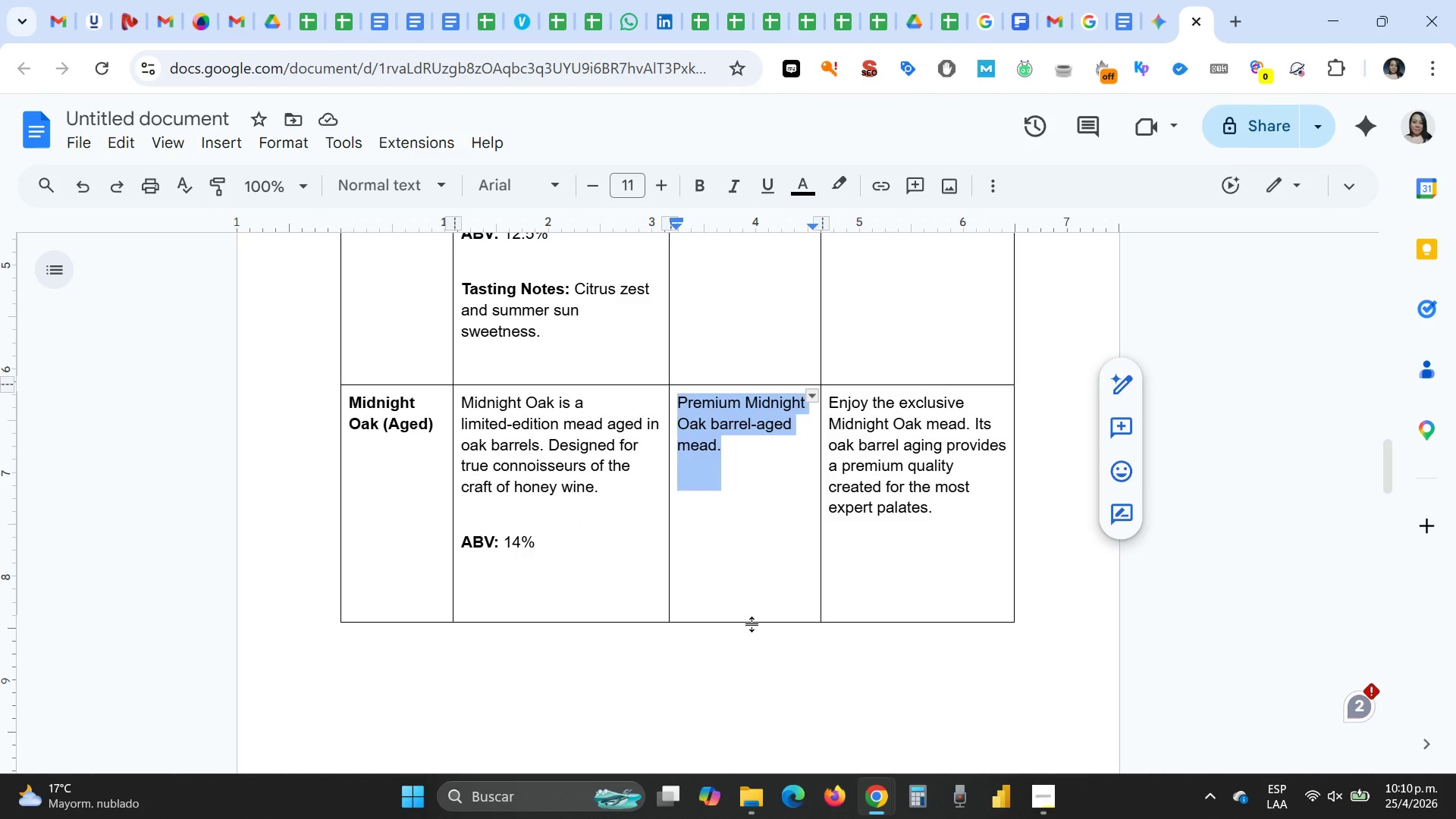 
key(Control+C)
 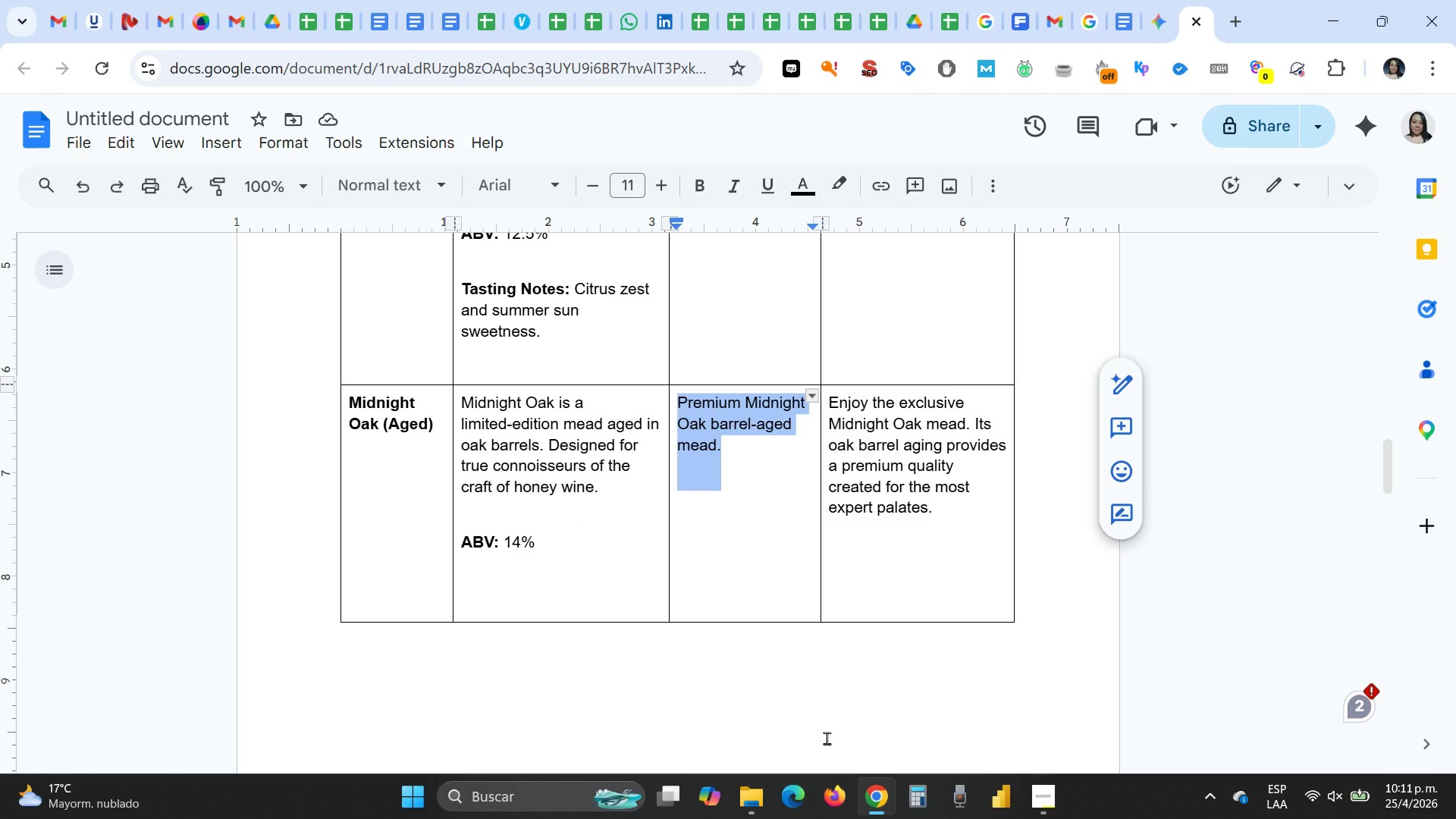 
mouse_move([884, 789])
 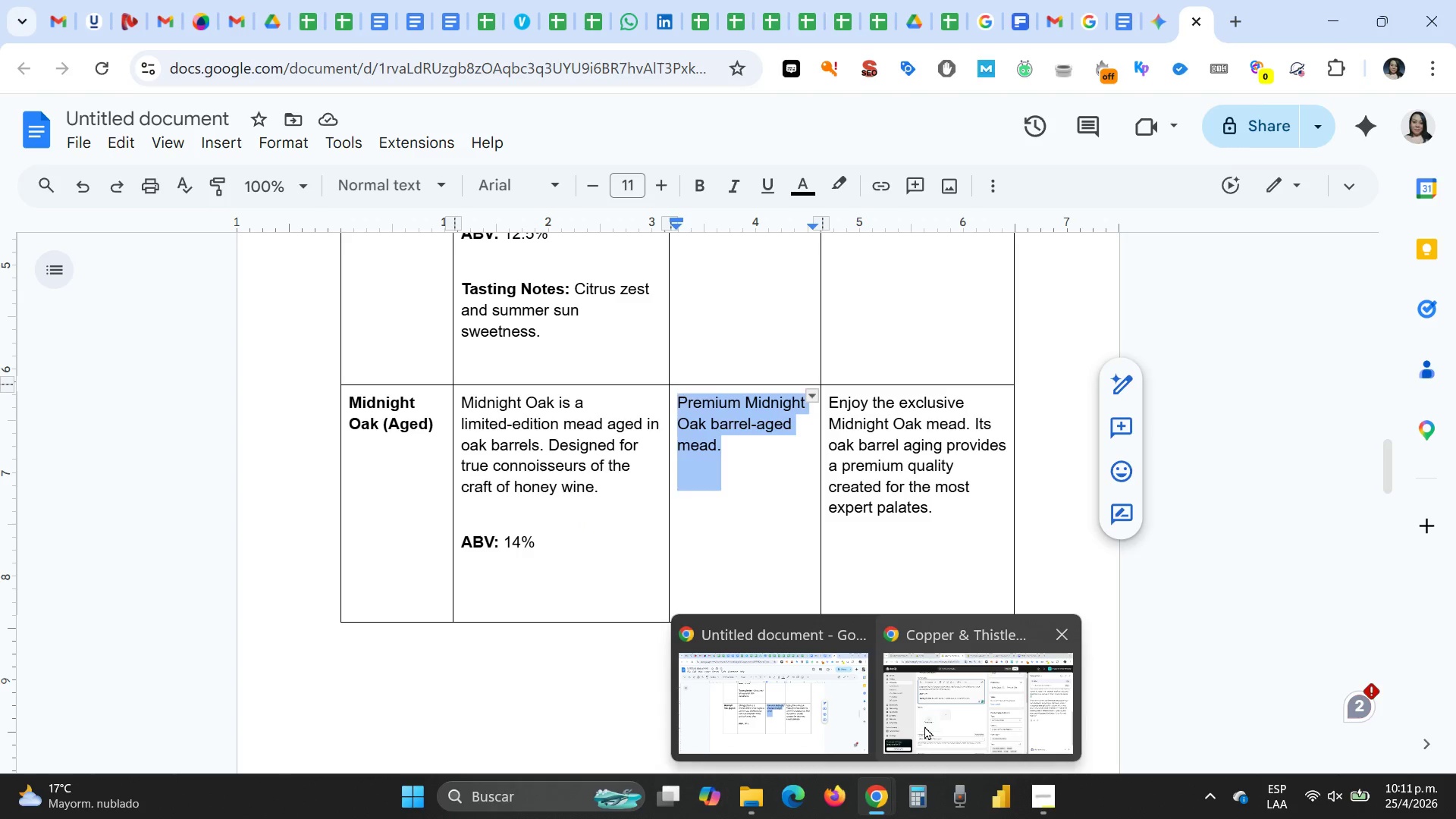 
left_click([924, 726])
 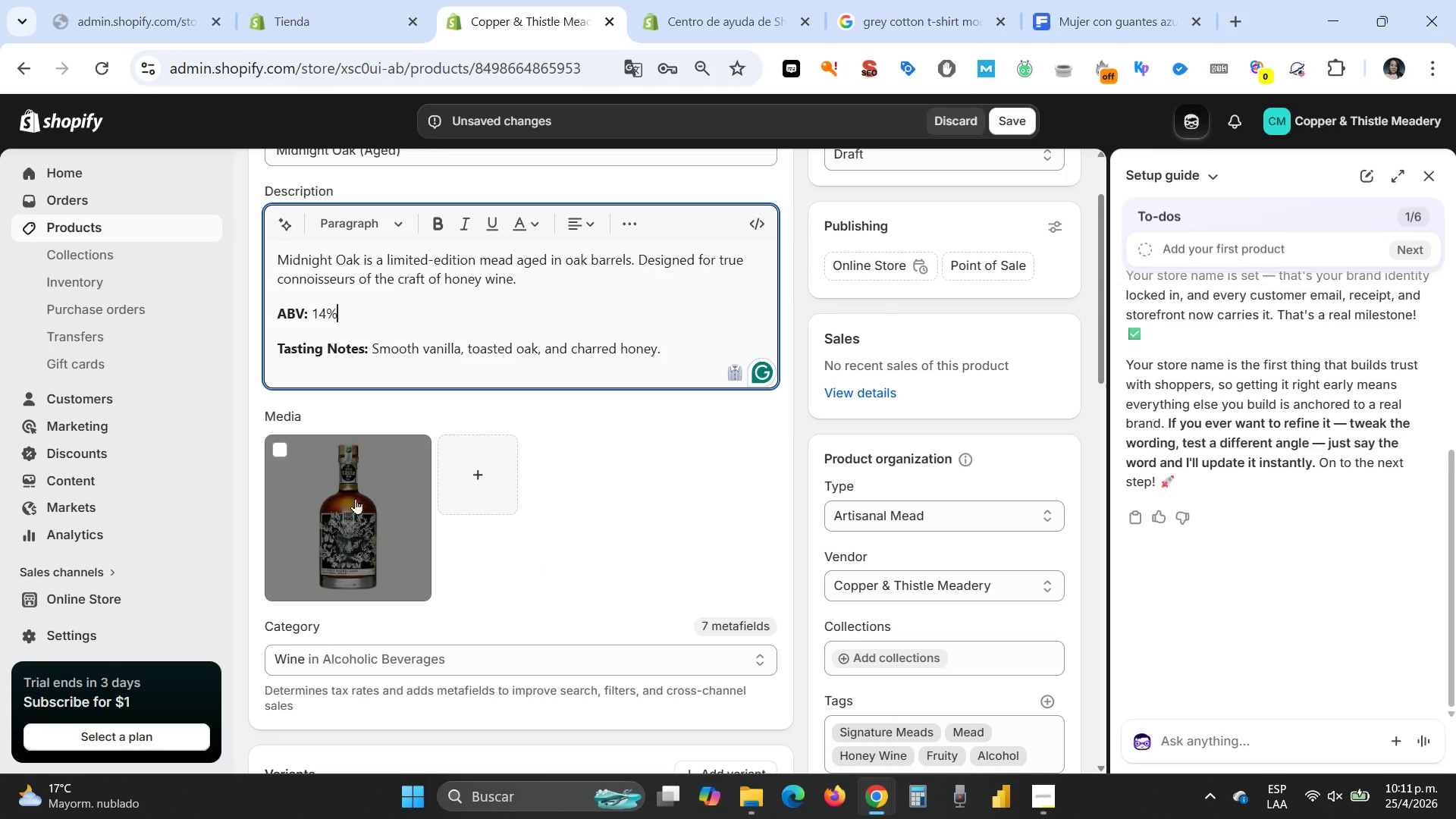 
left_click([353, 498])
 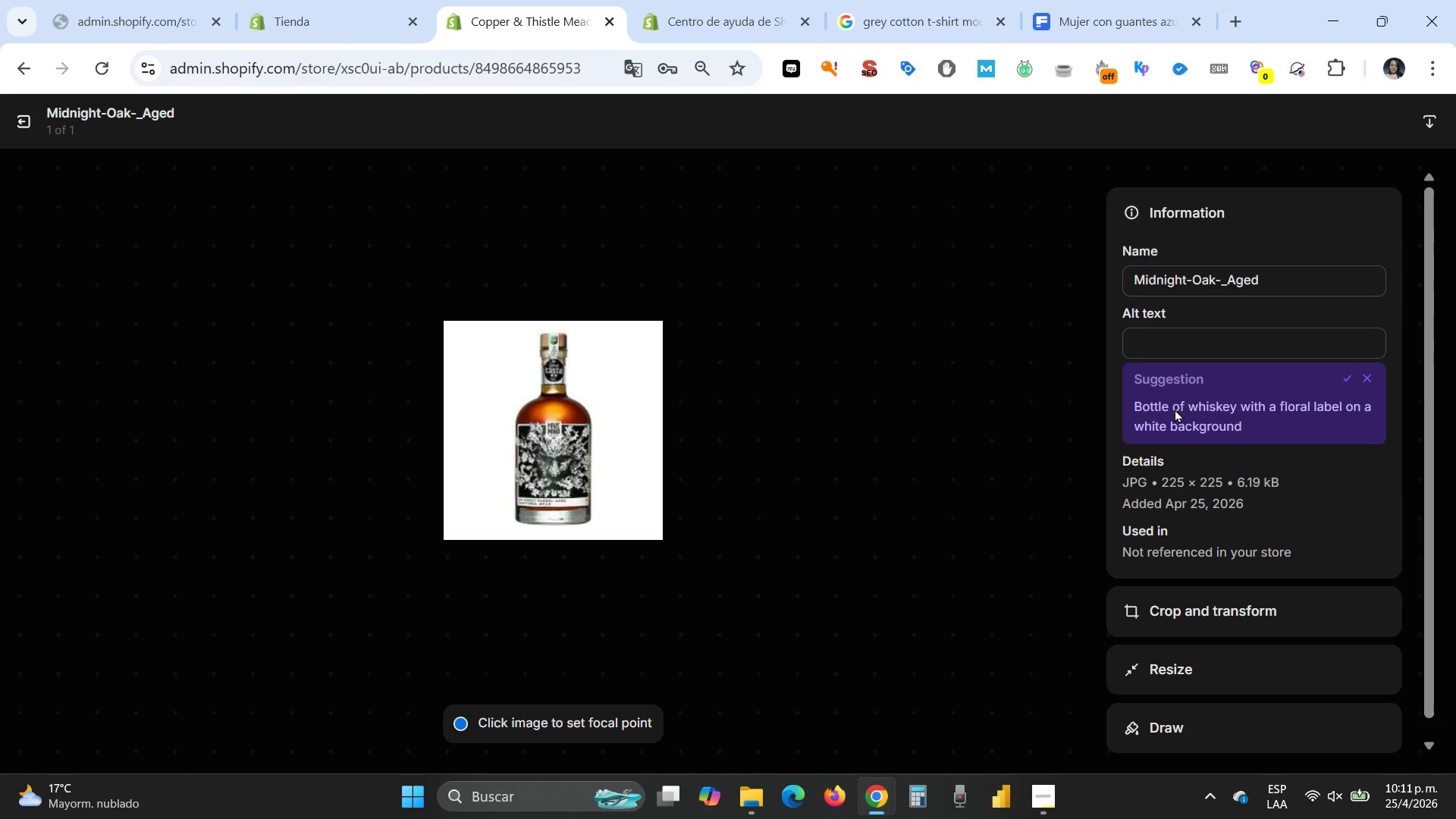 
left_click([1195, 343])
 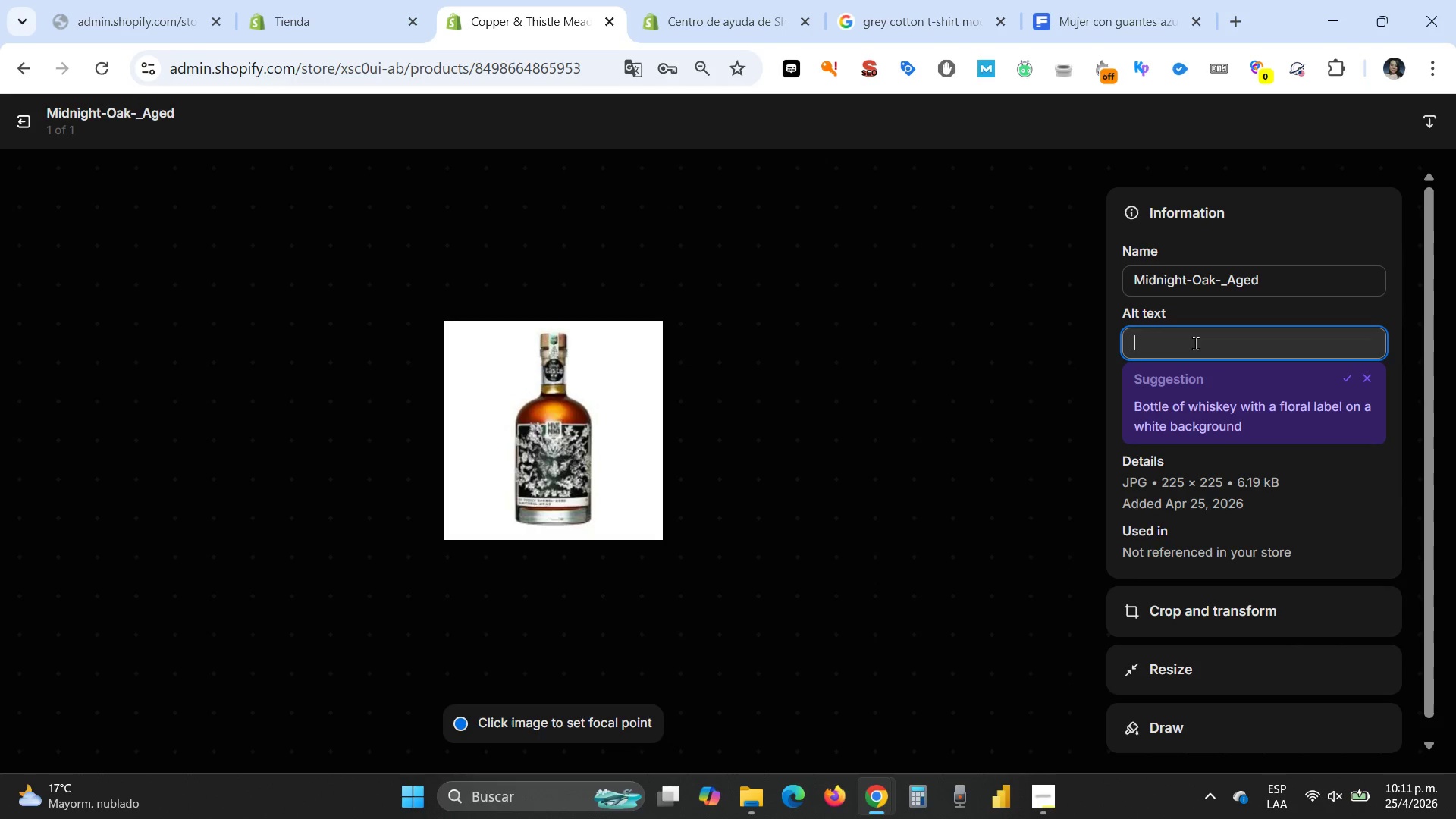 
key(Control+V)
 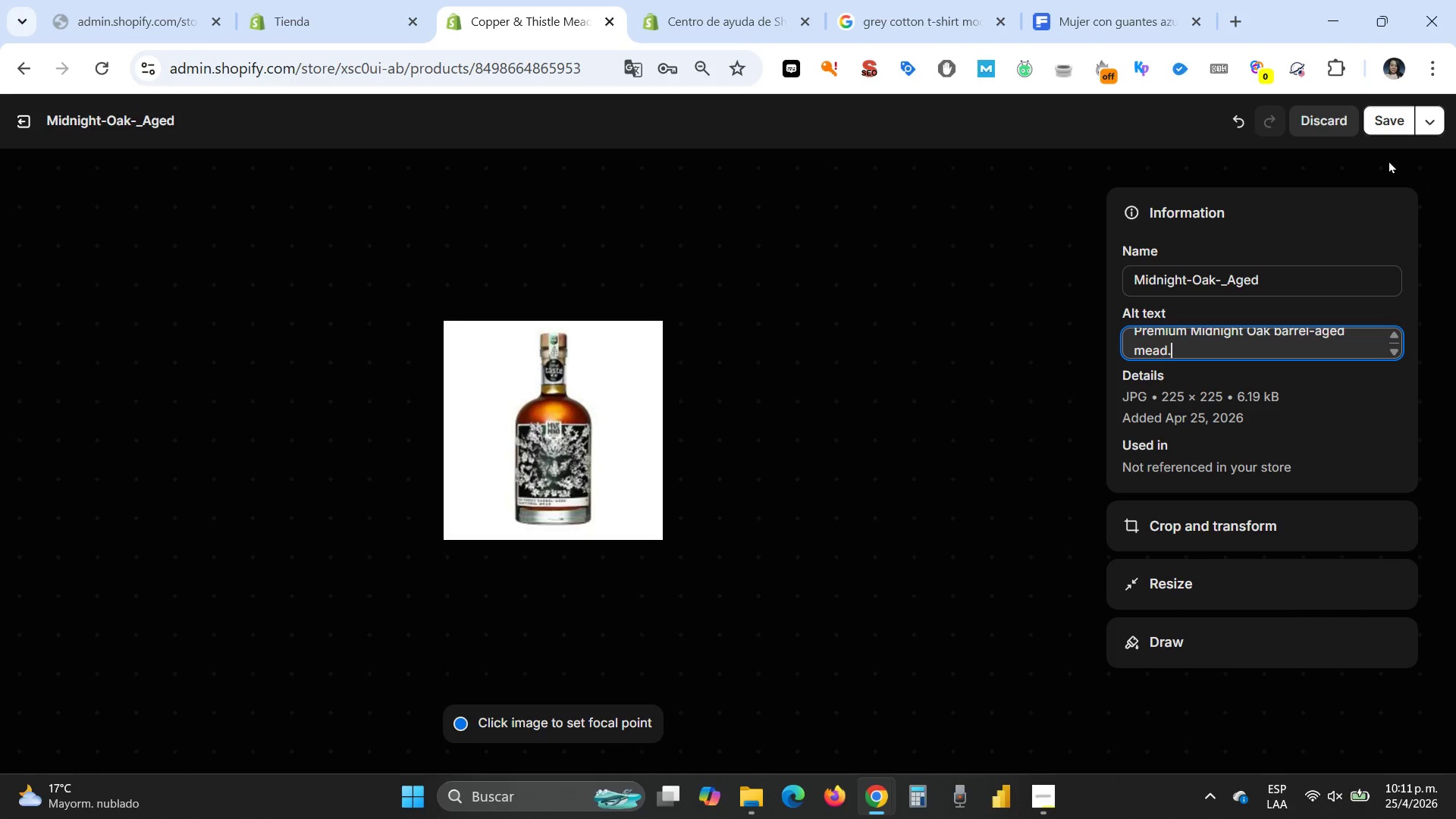 
left_click([1385, 121])
 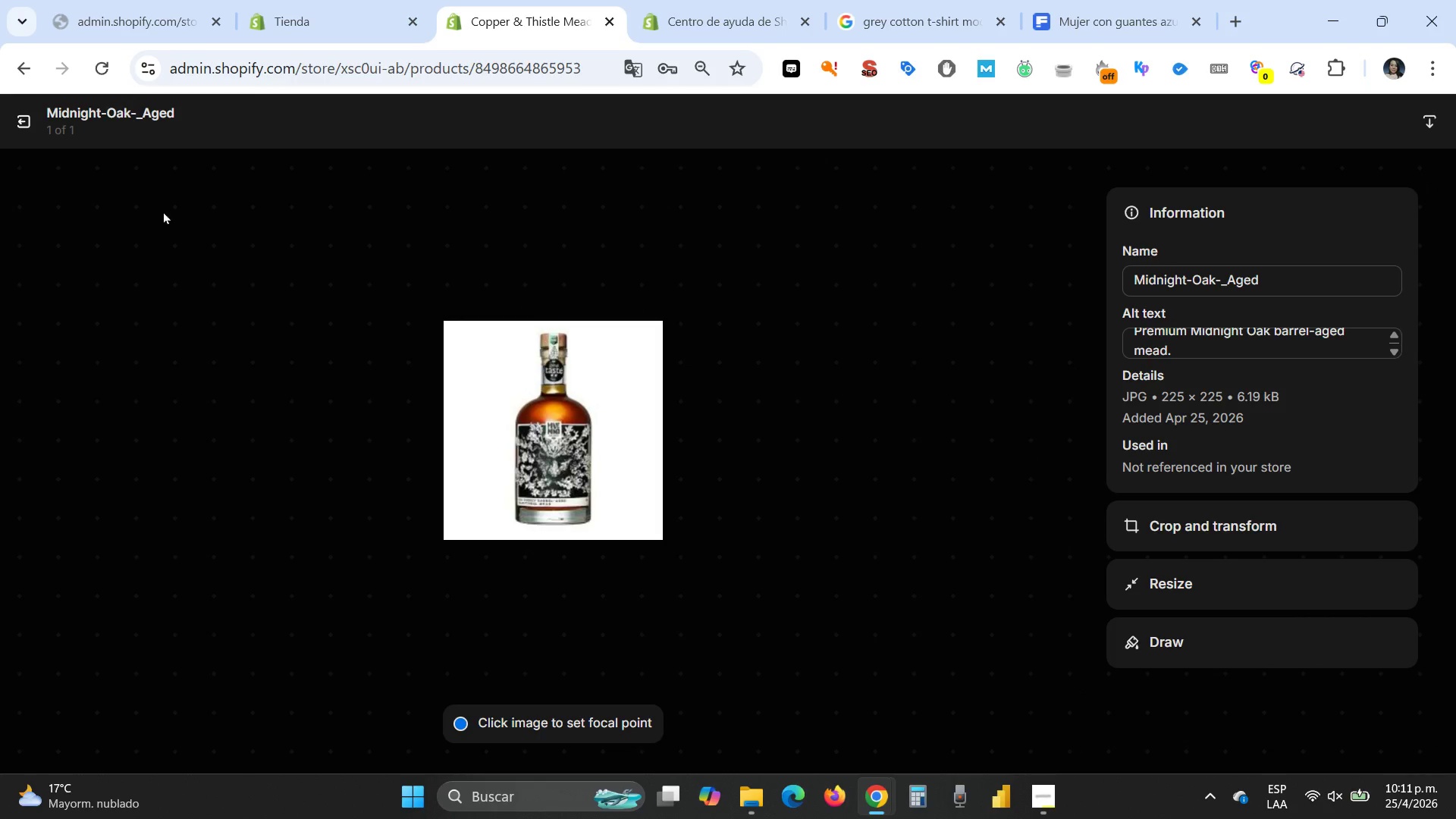 
left_click([22, 116])
 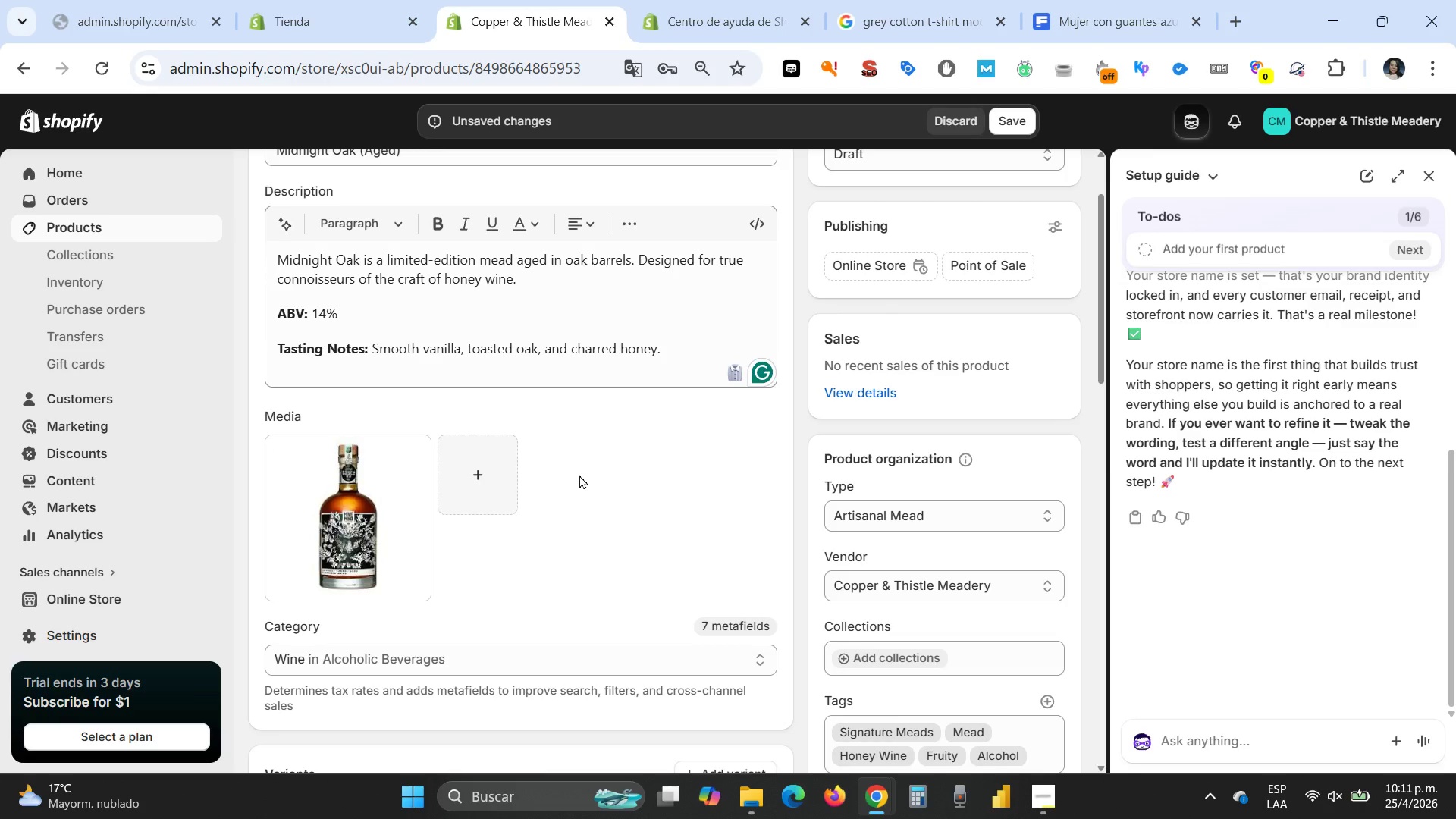 
scroll: coordinate [587, 486], scroll_direction: down, amount: 7.0
 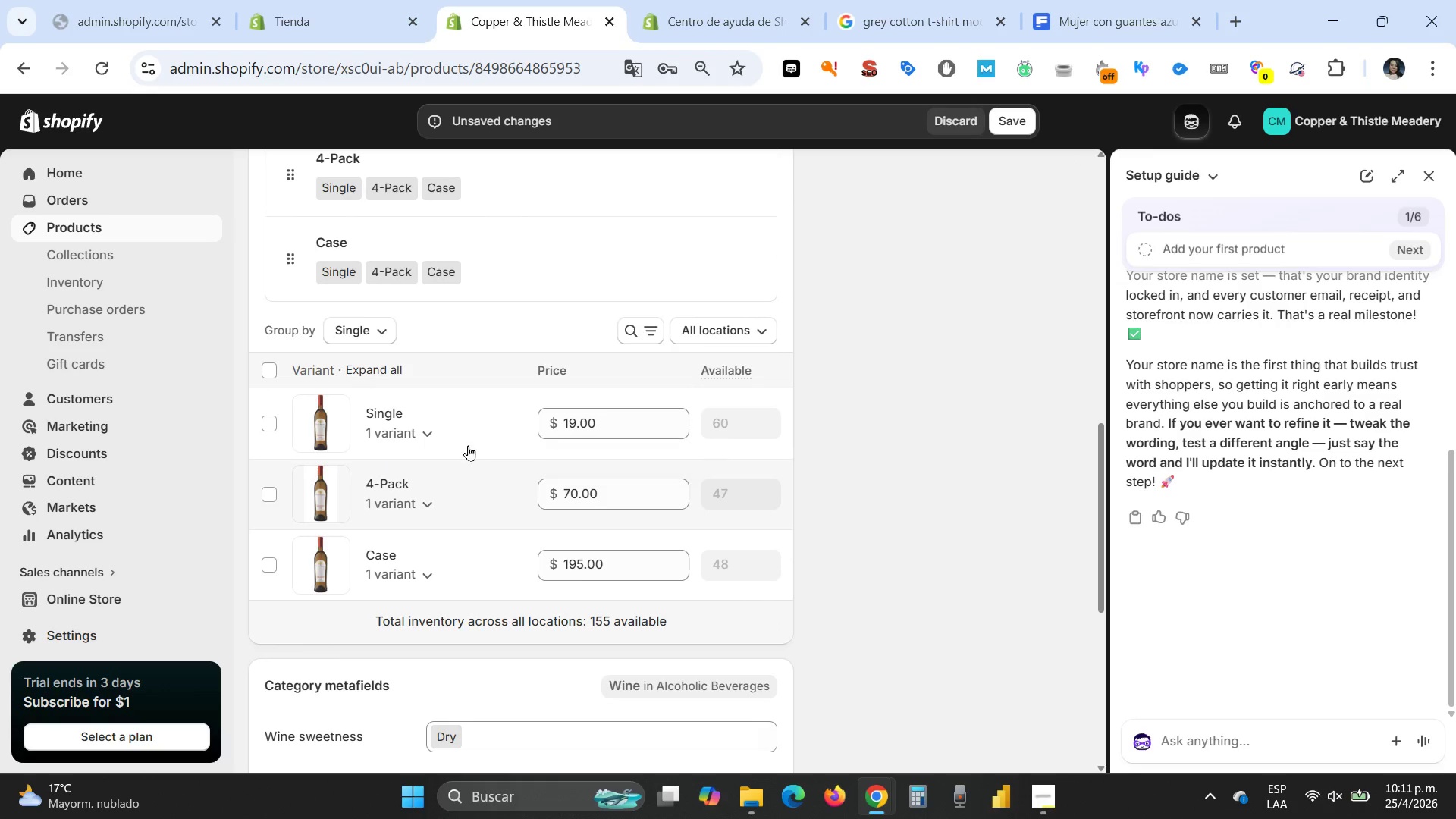 
mouse_move([469, 460])
 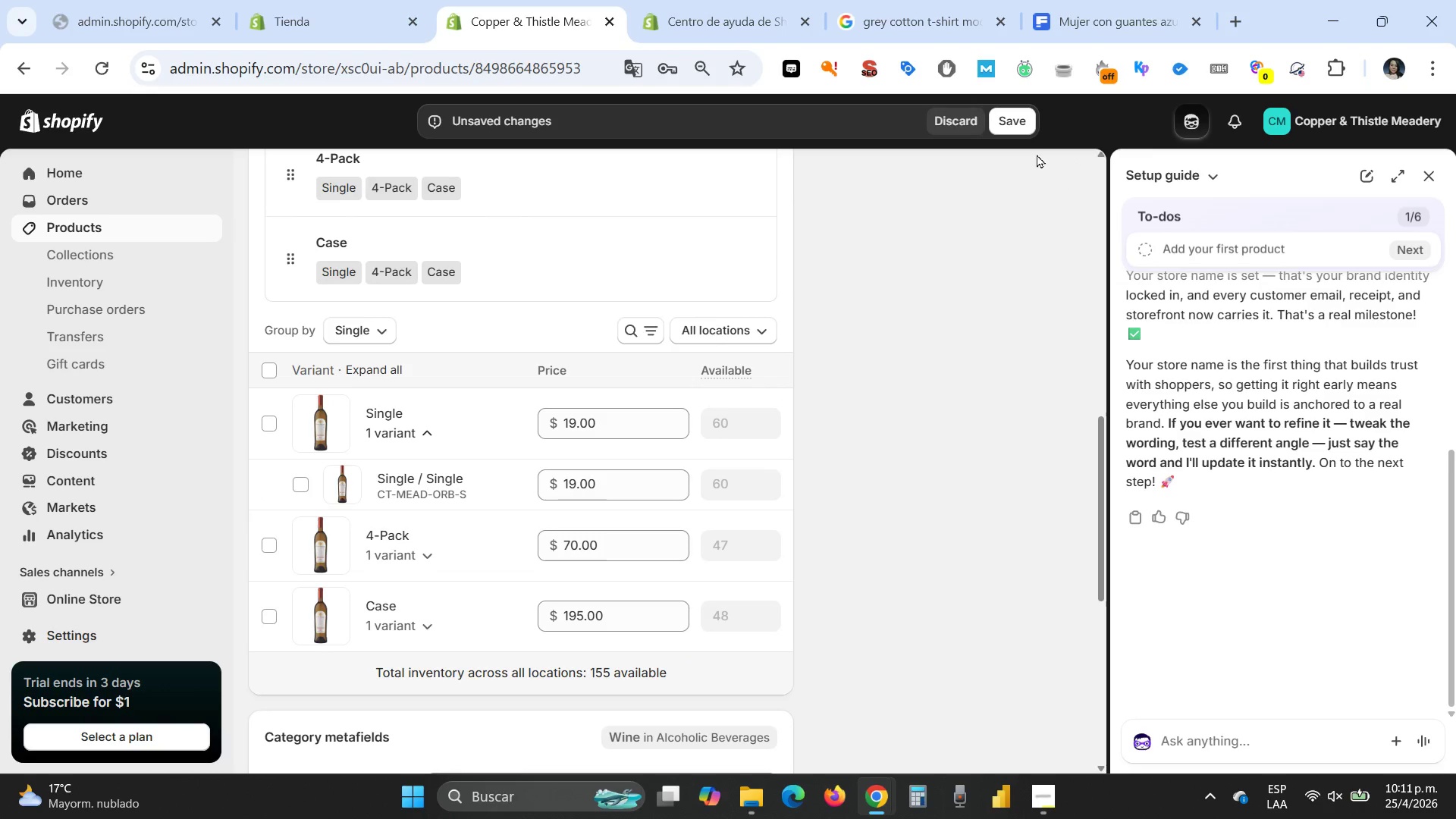 
left_click([1017, 118])
 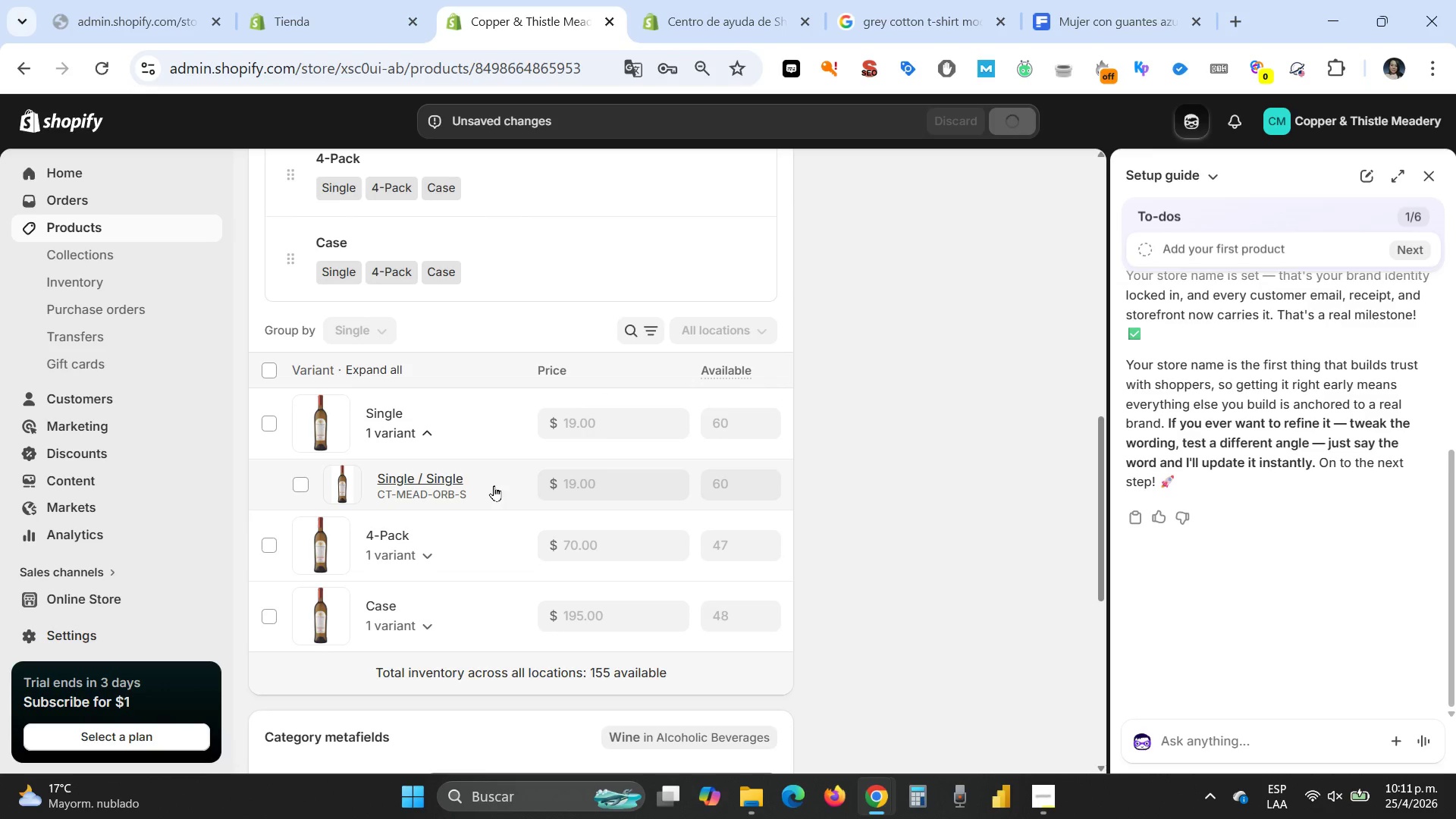 
left_click([490, 485])
 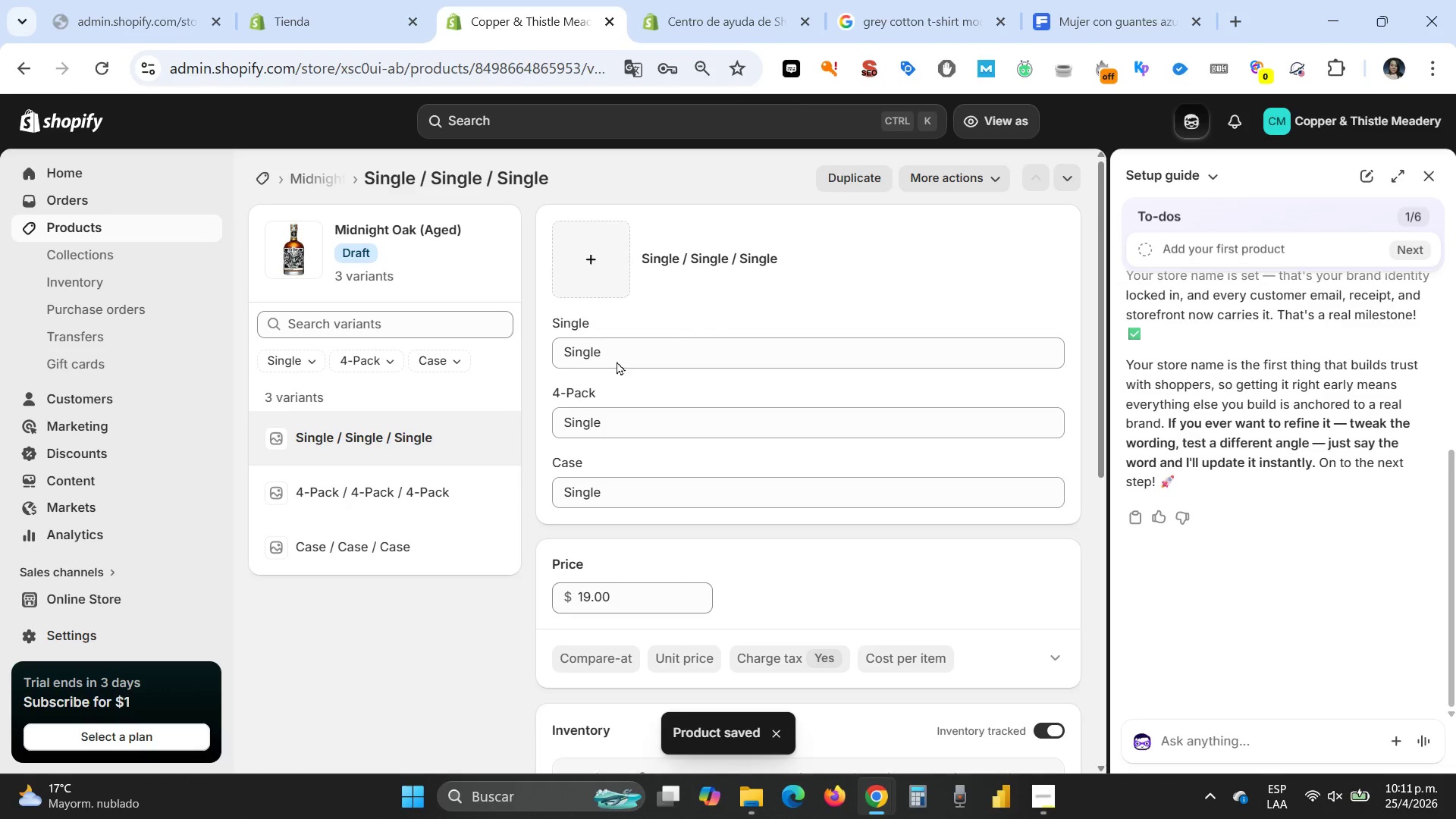 
wait(5.52)
 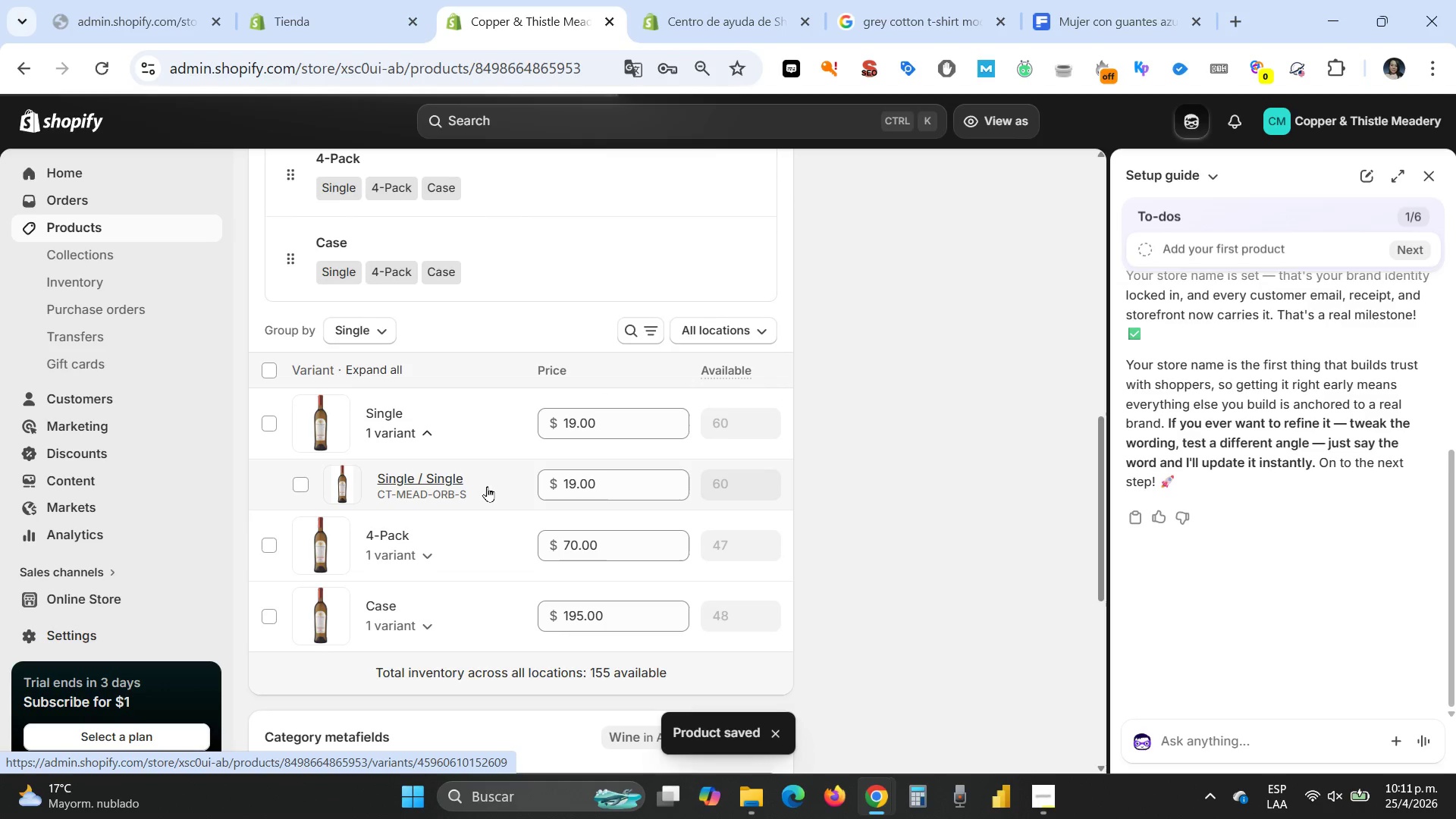 
left_click([589, 251])
 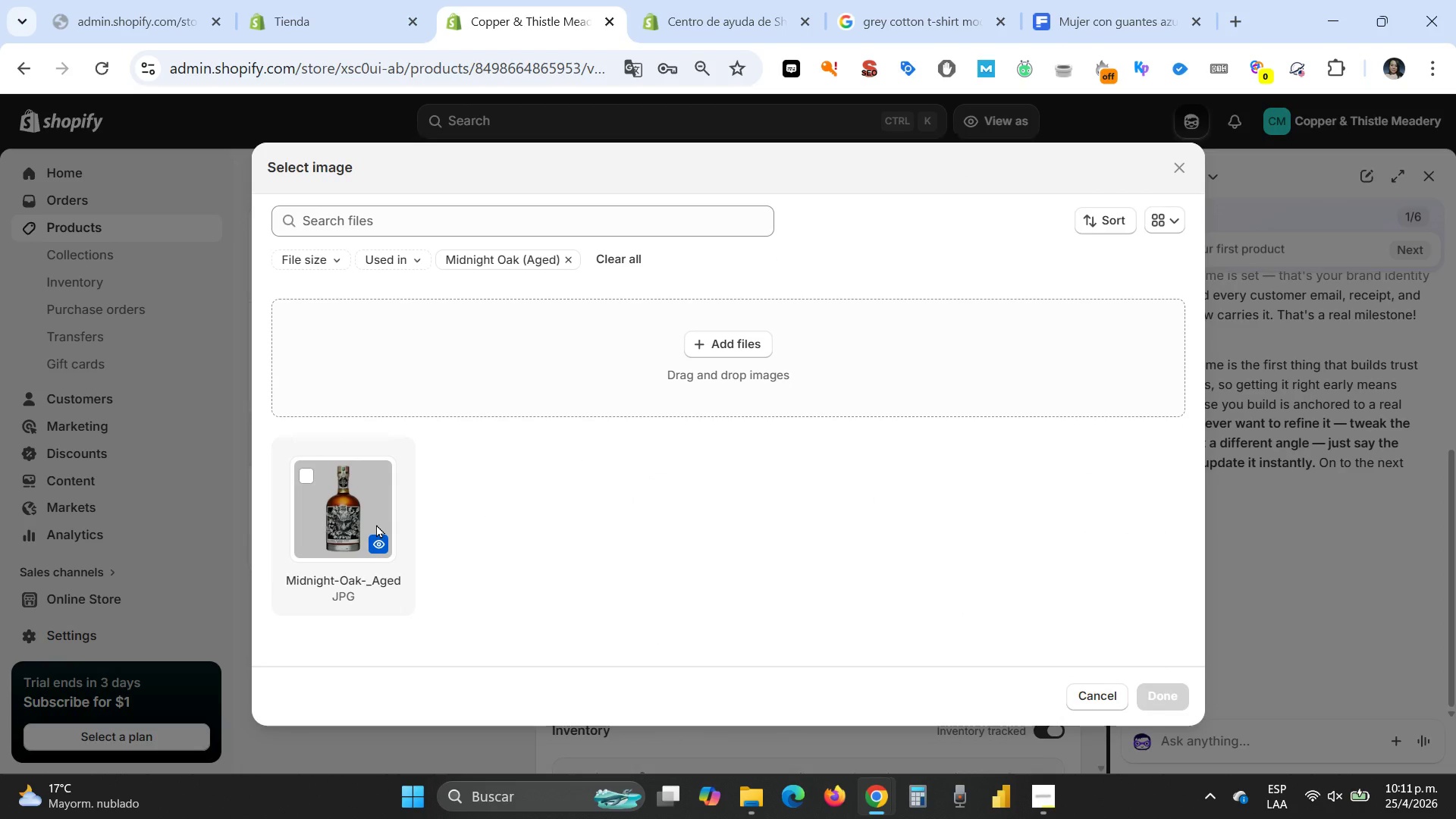 
left_click([309, 478])
 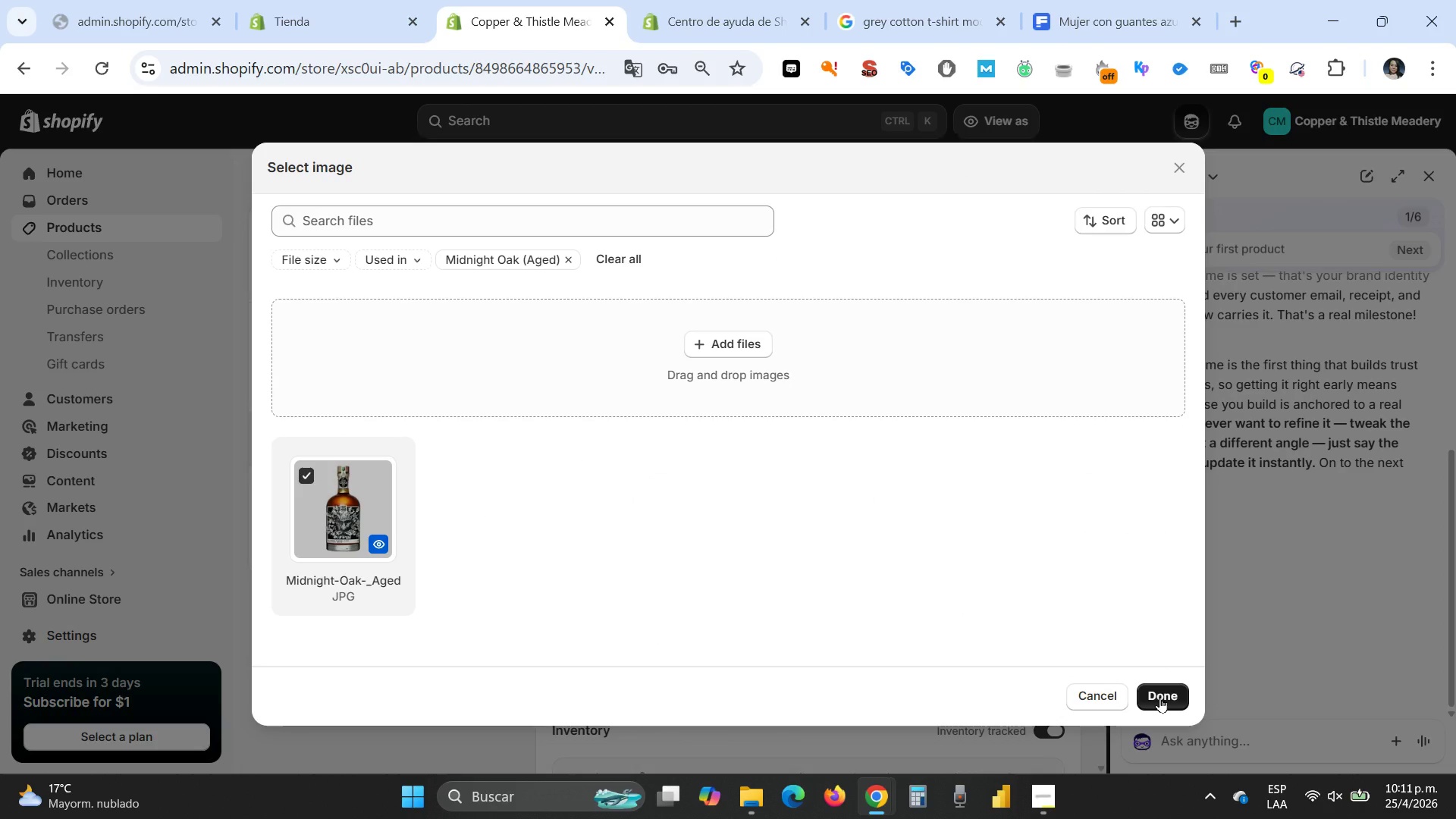 
left_click([1159, 697])
 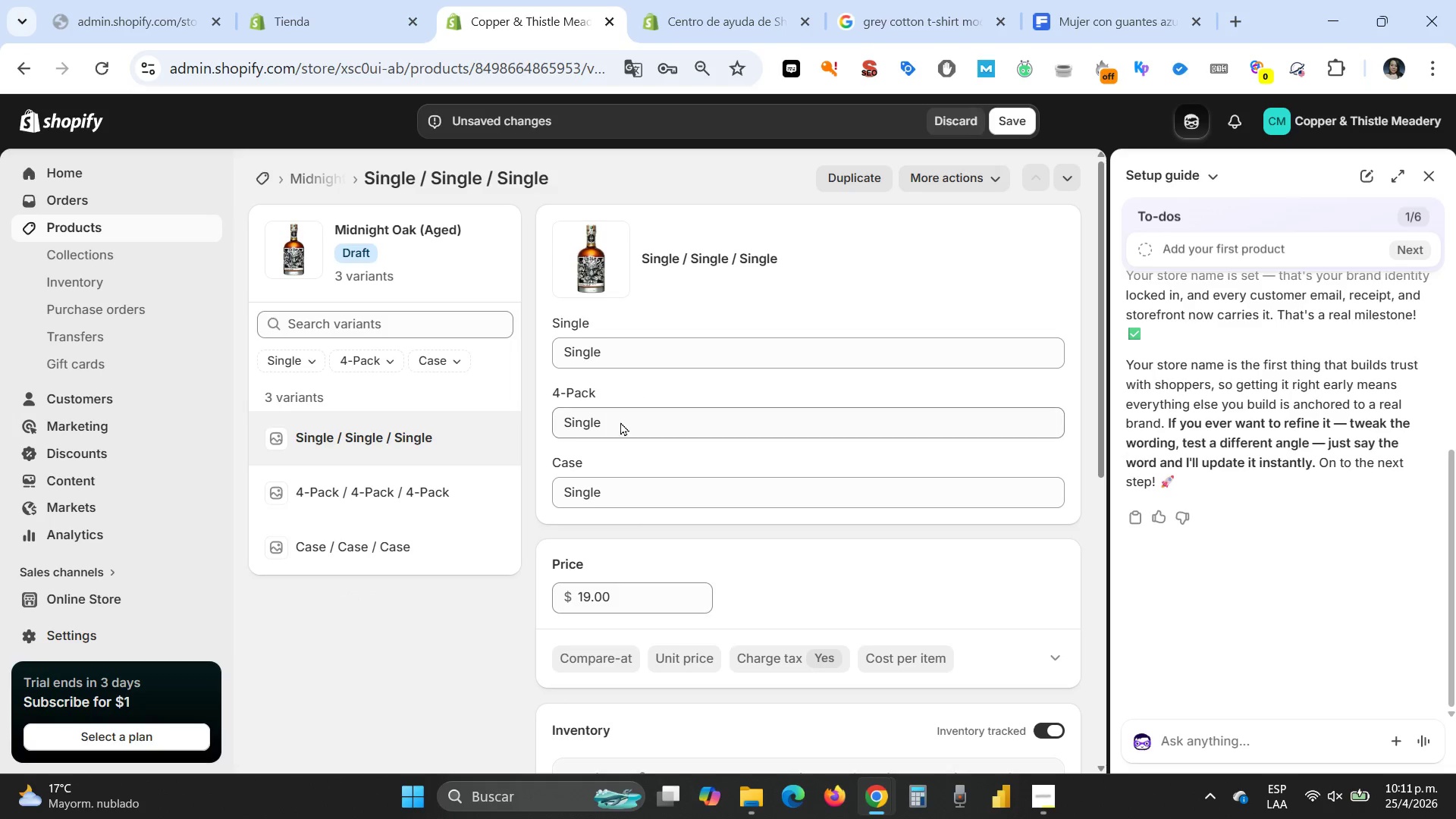 
scroll: coordinate [601, 488], scroll_direction: down, amount: 2.0
 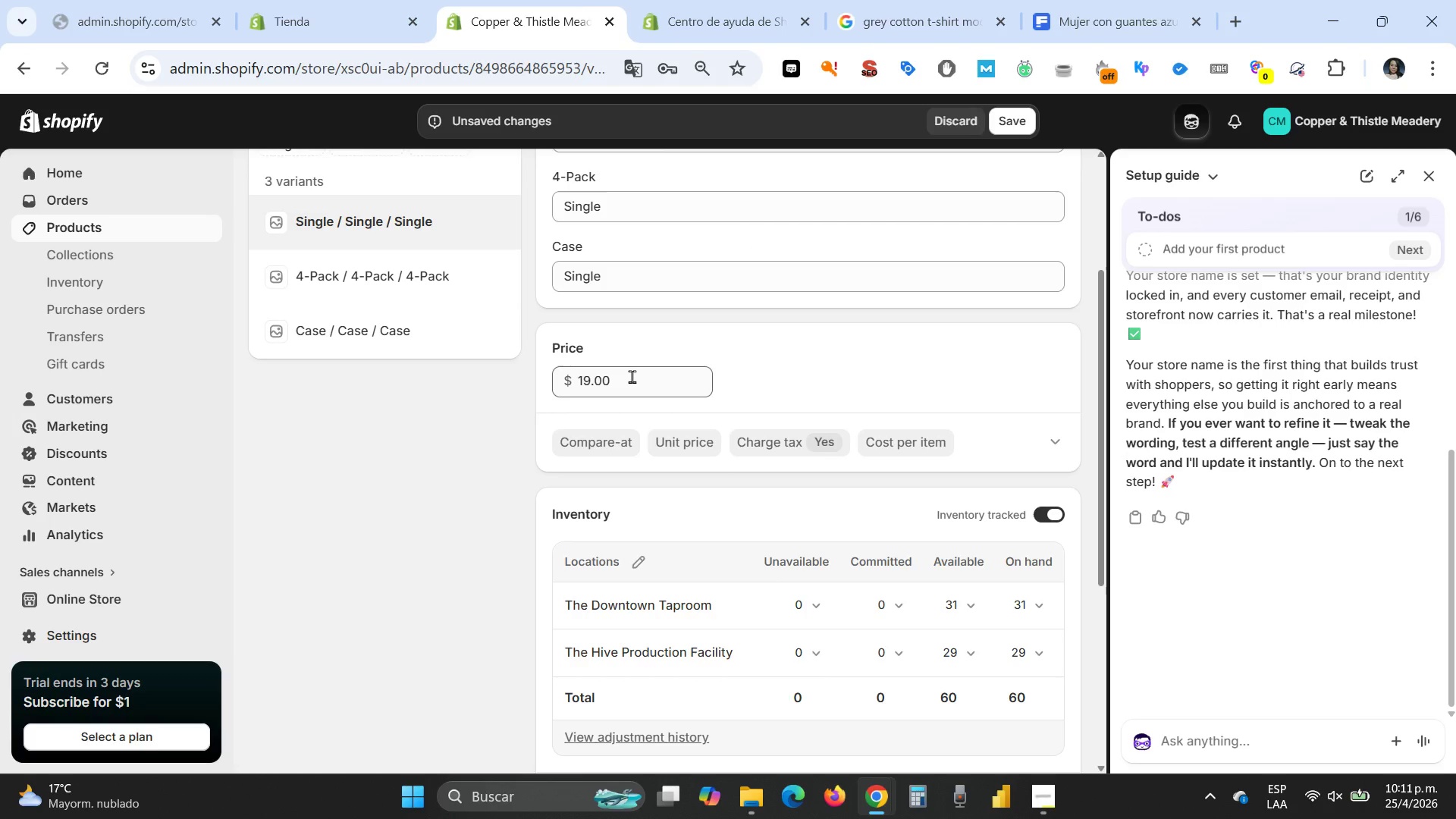 
left_click_drag(start_coordinate=[629, 376], to_coordinate=[536, 375])
 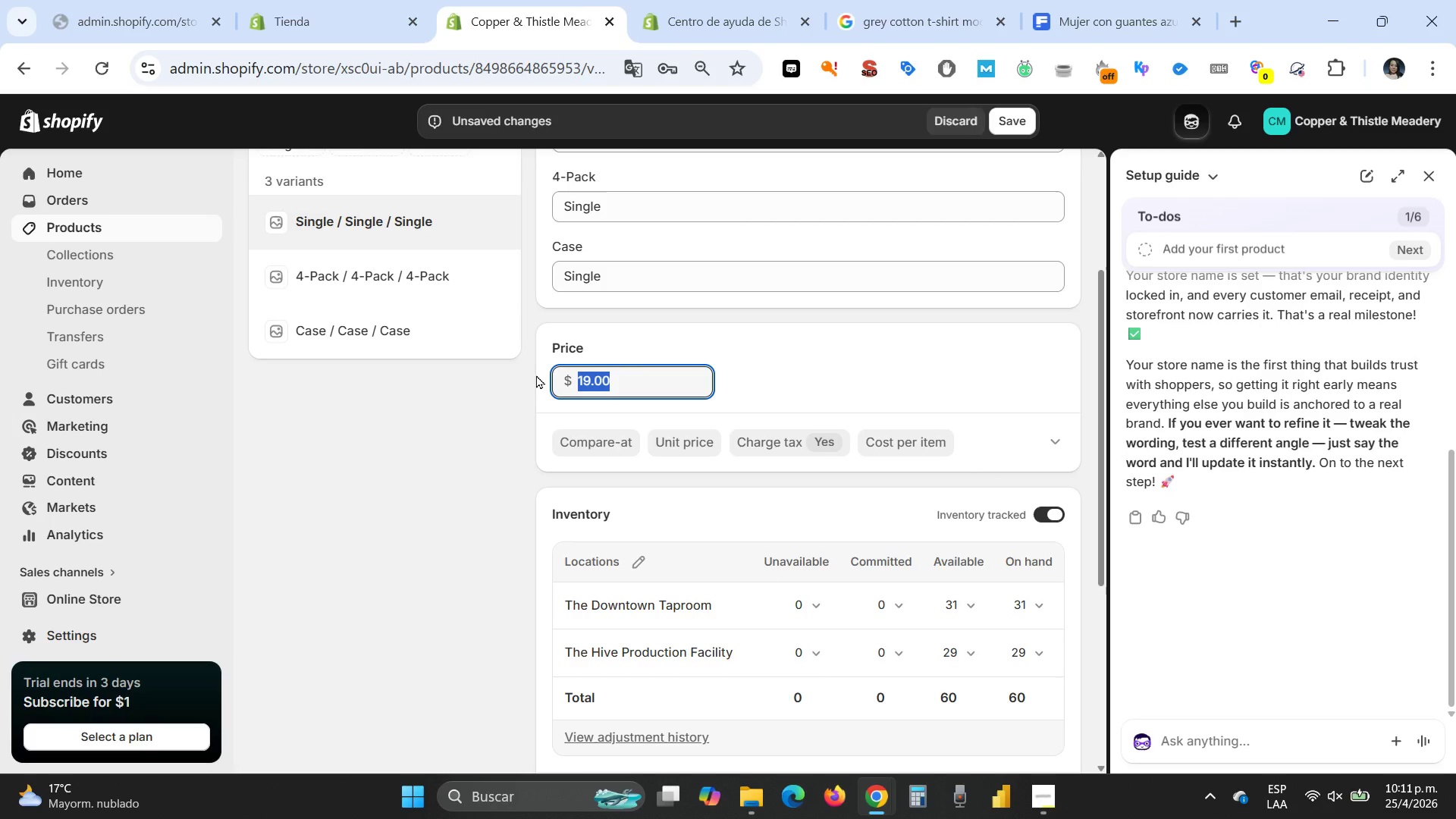 
type(28)
 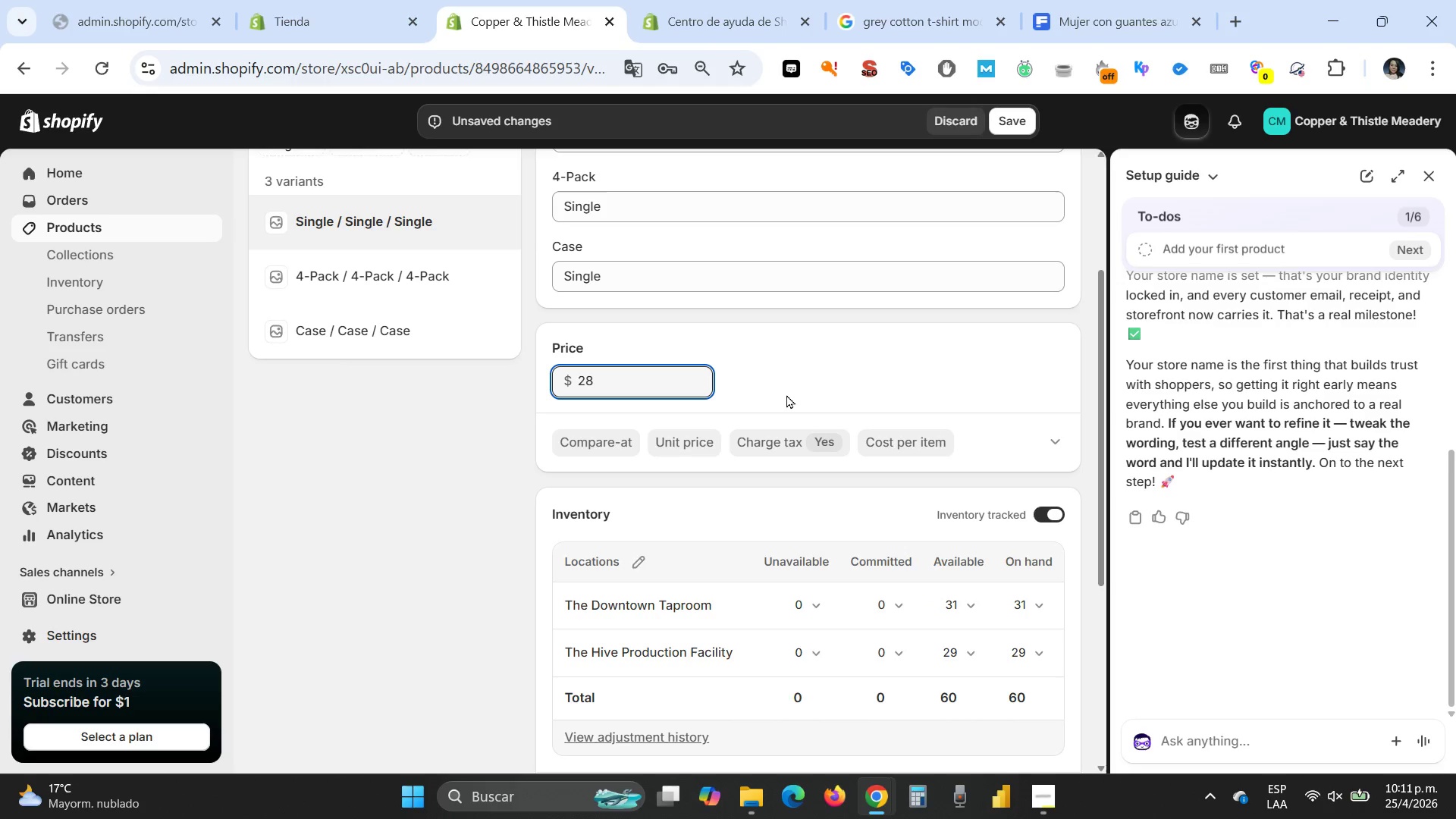 
scroll: coordinate [797, 403], scroll_direction: down, amount: 2.0
 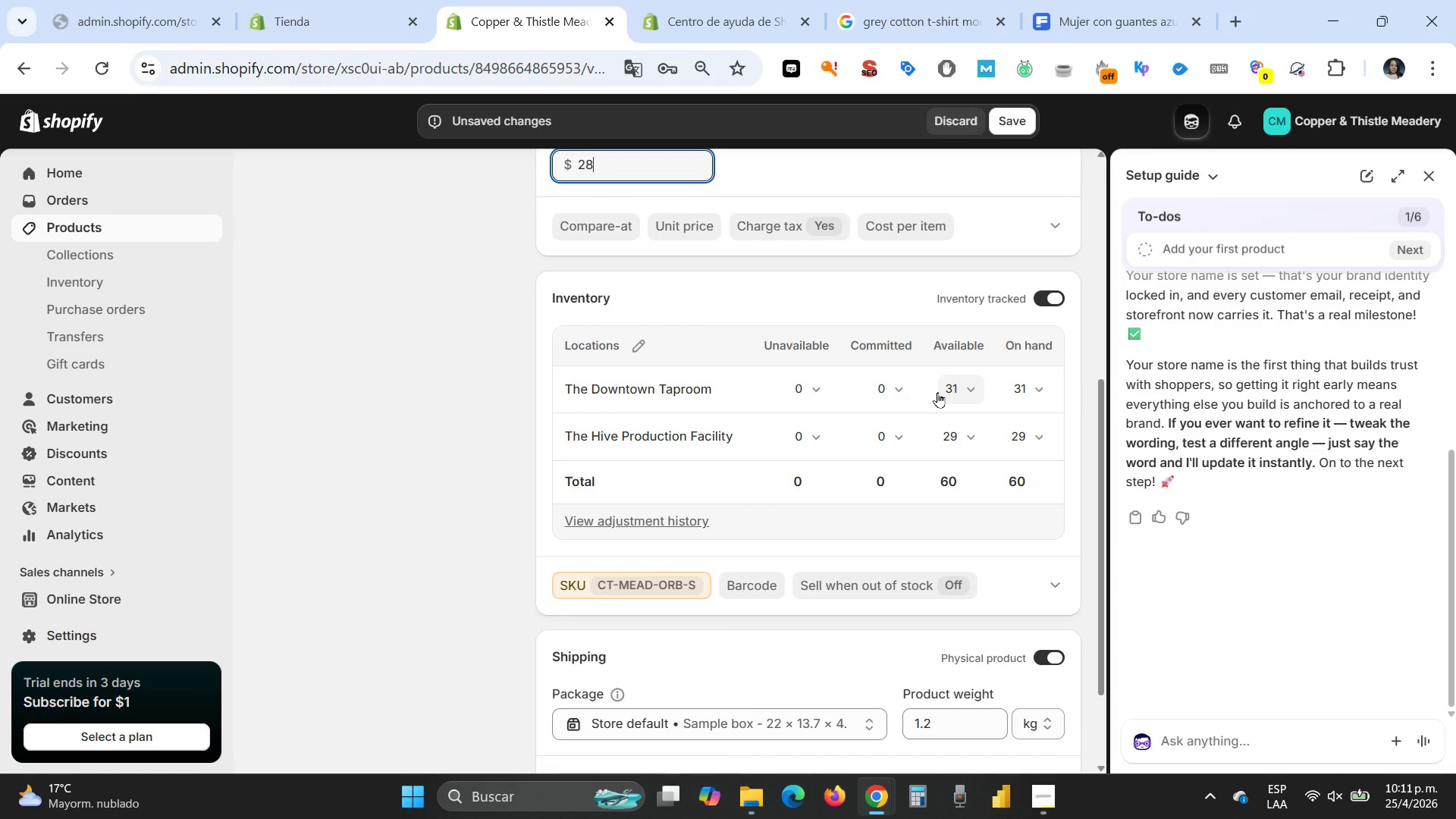 
left_click([944, 389])
 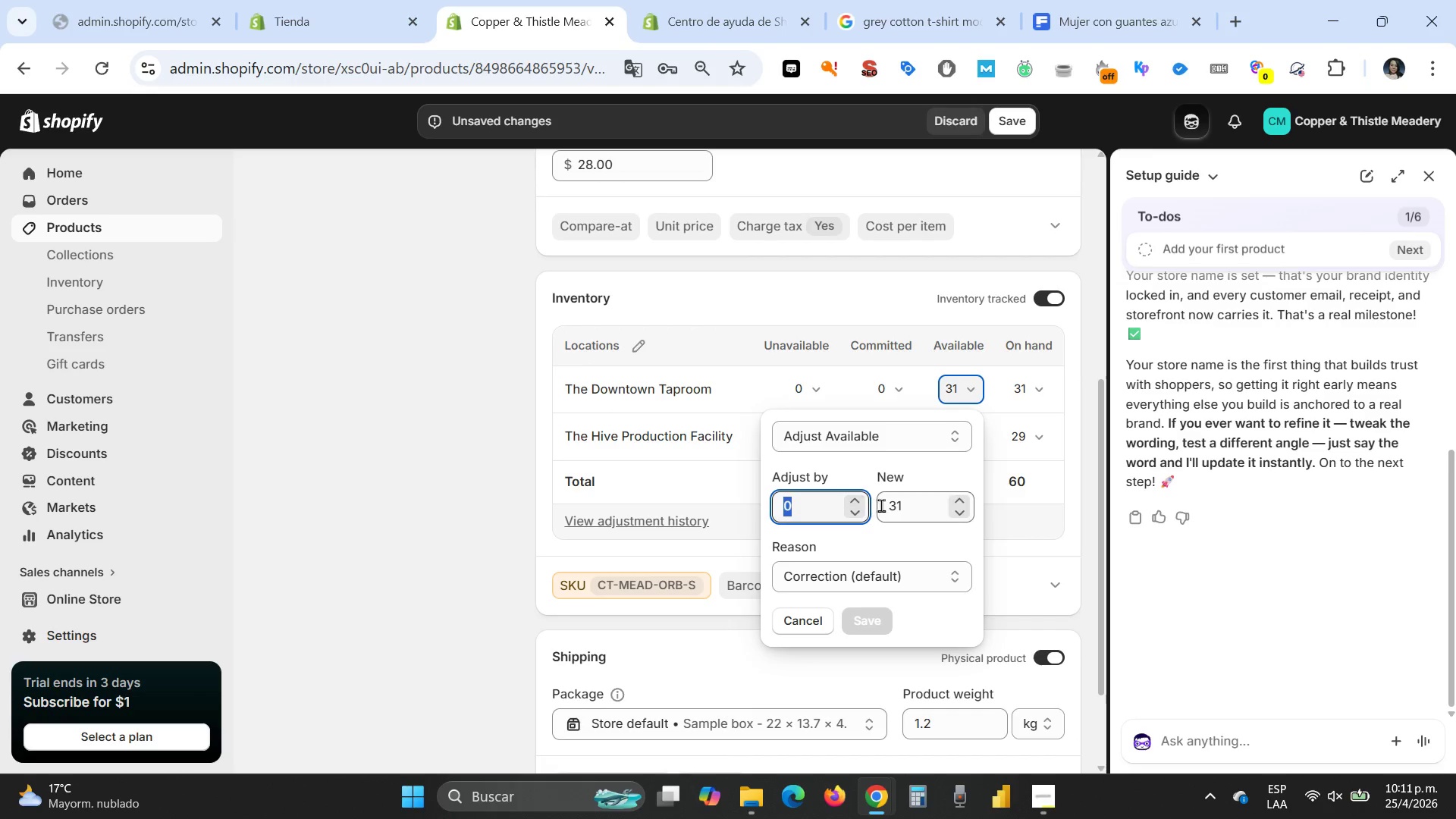 
left_click_drag(start_coordinate=[922, 517], to_coordinate=[886, 509])
 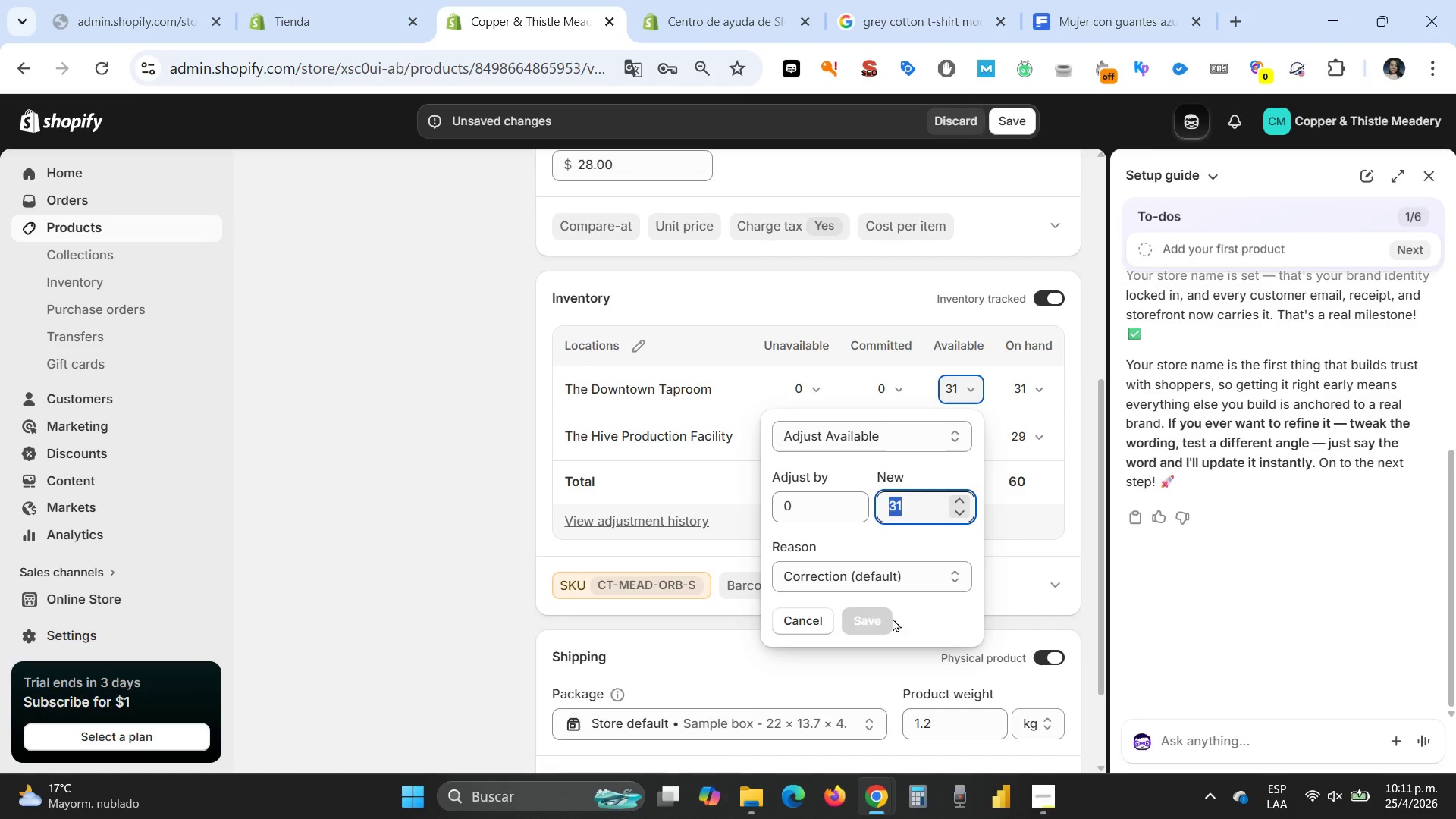 
type(28)
 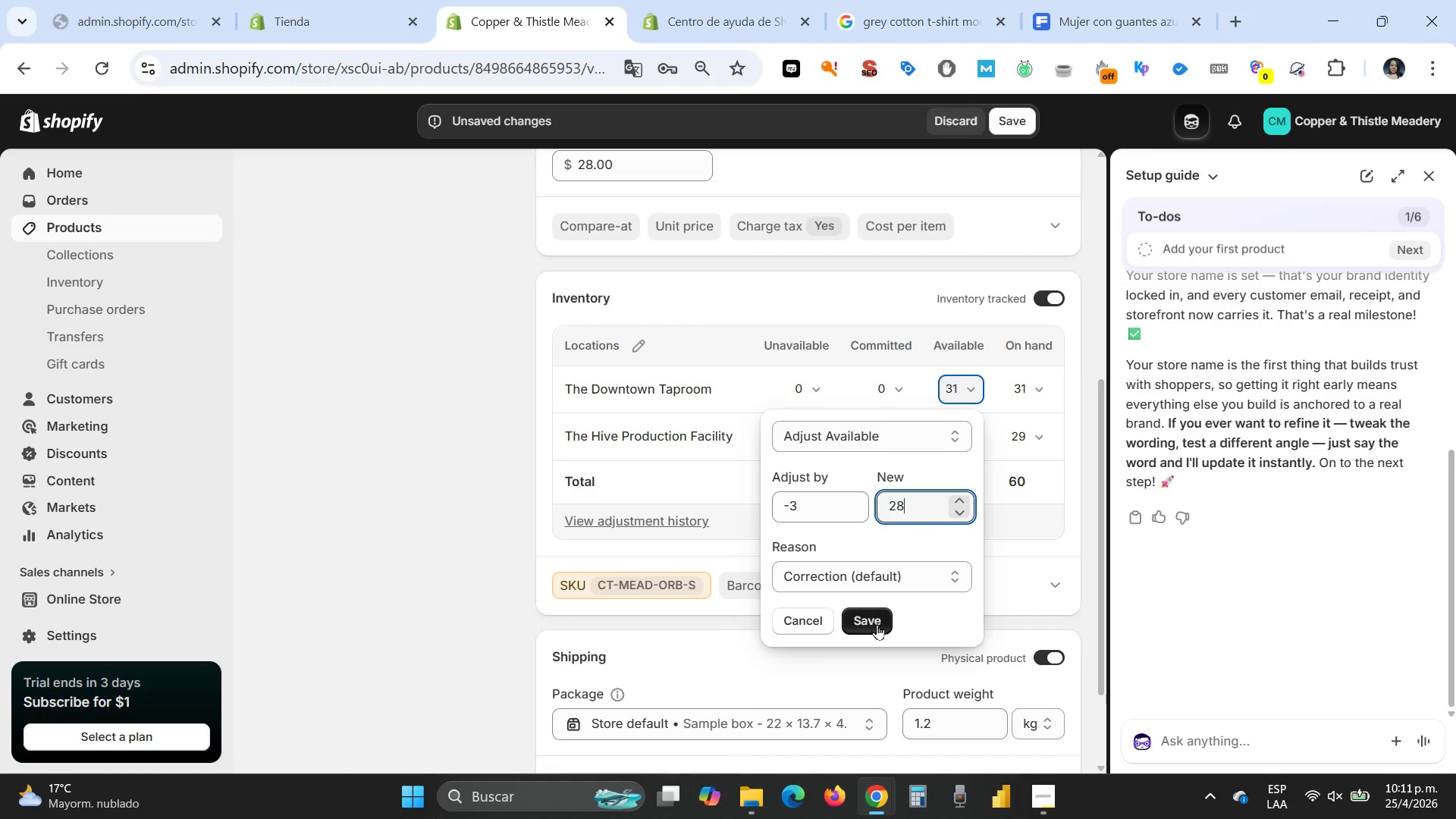 
left_click([877, 630])
 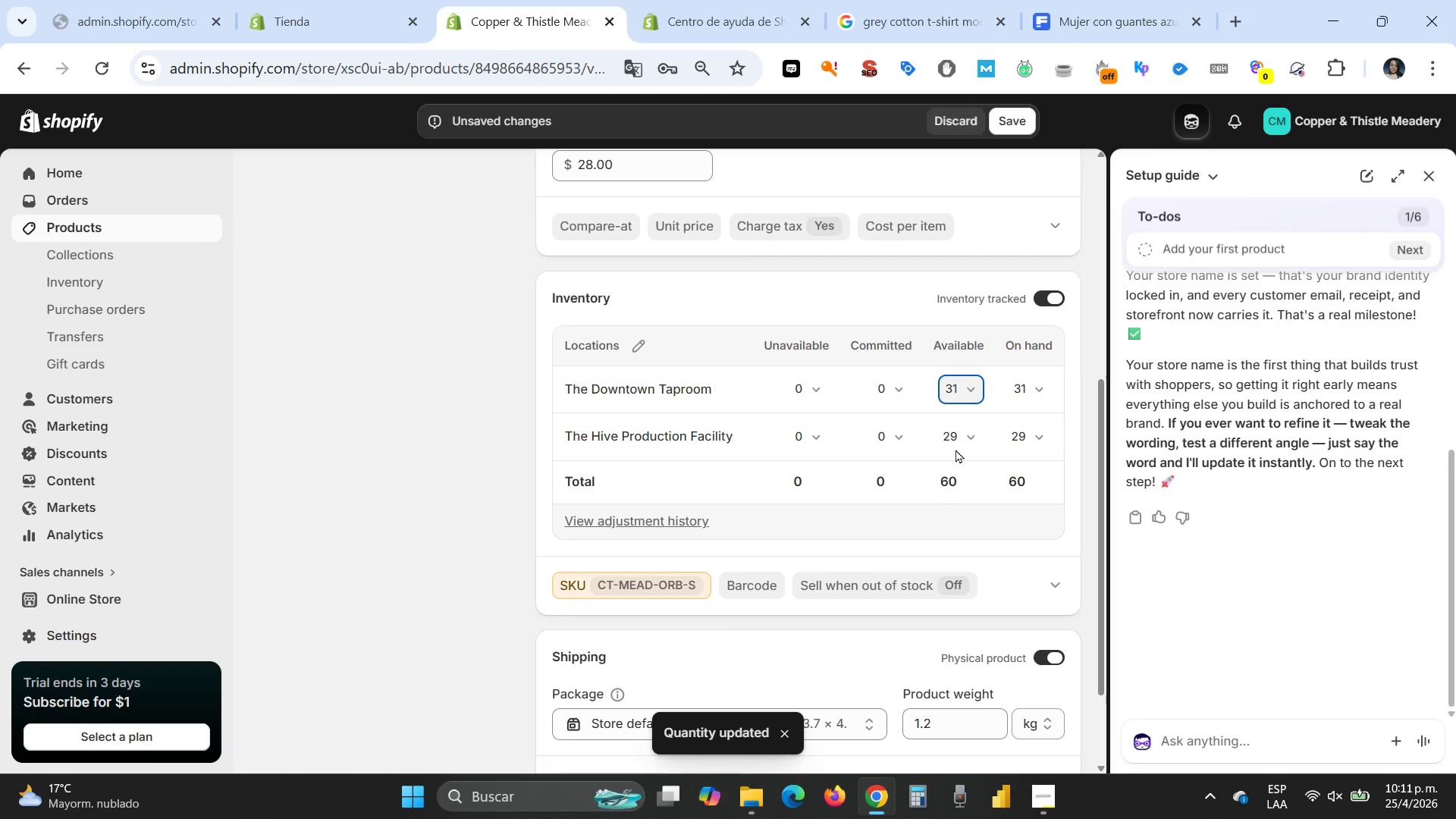 
left_click([951, 442])
 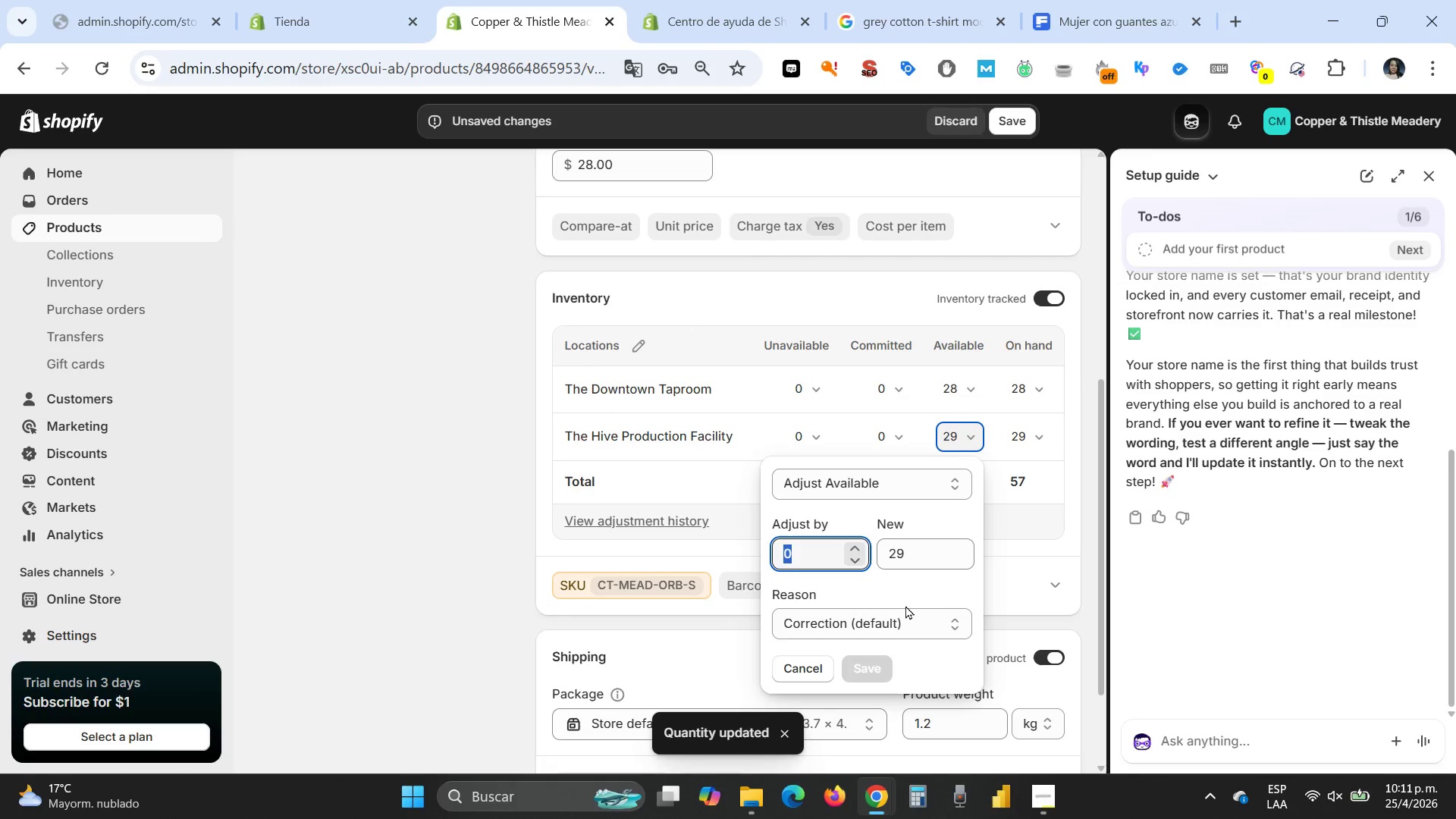 
left_click([915, 560])
 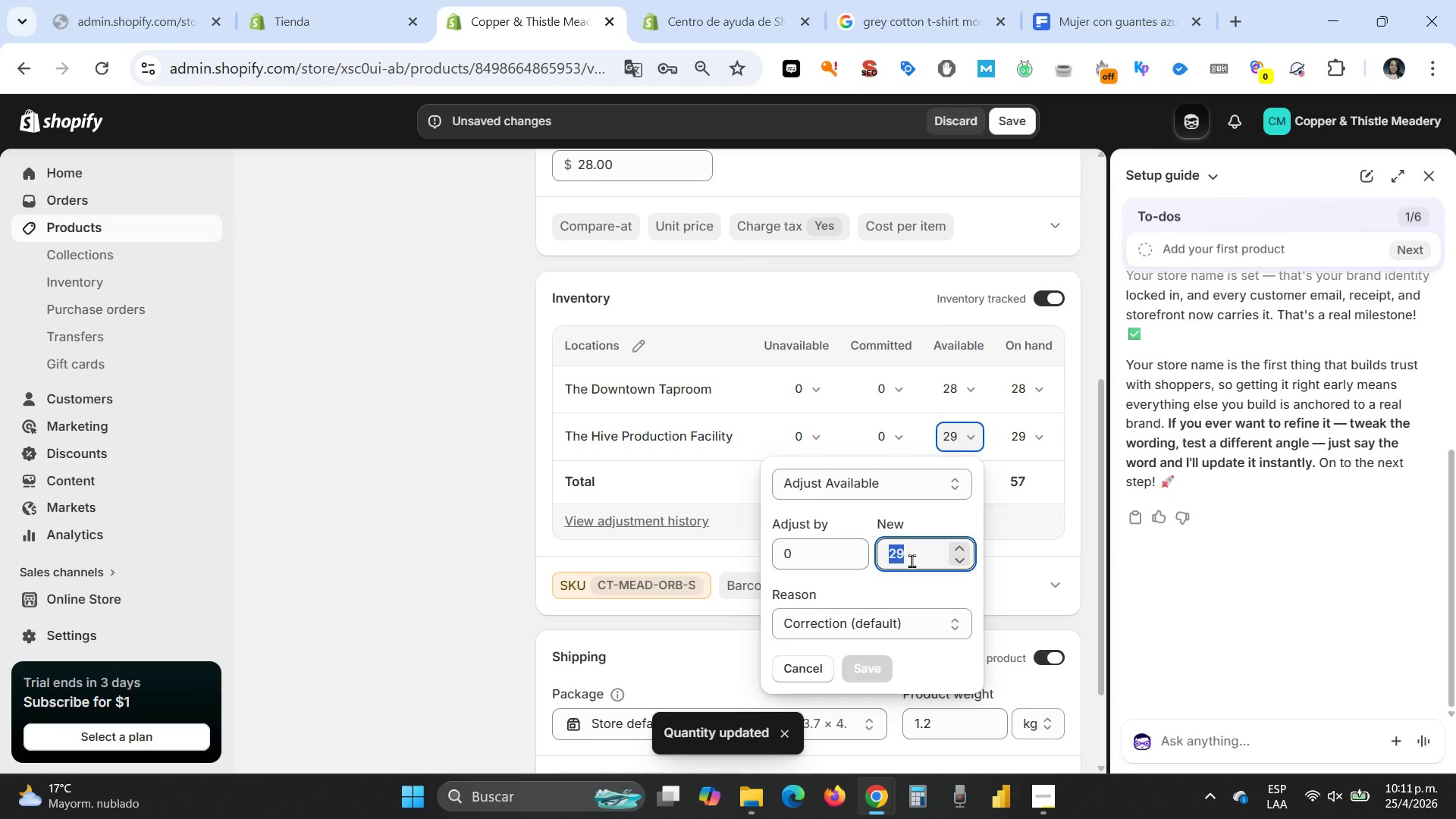 
key(2)
 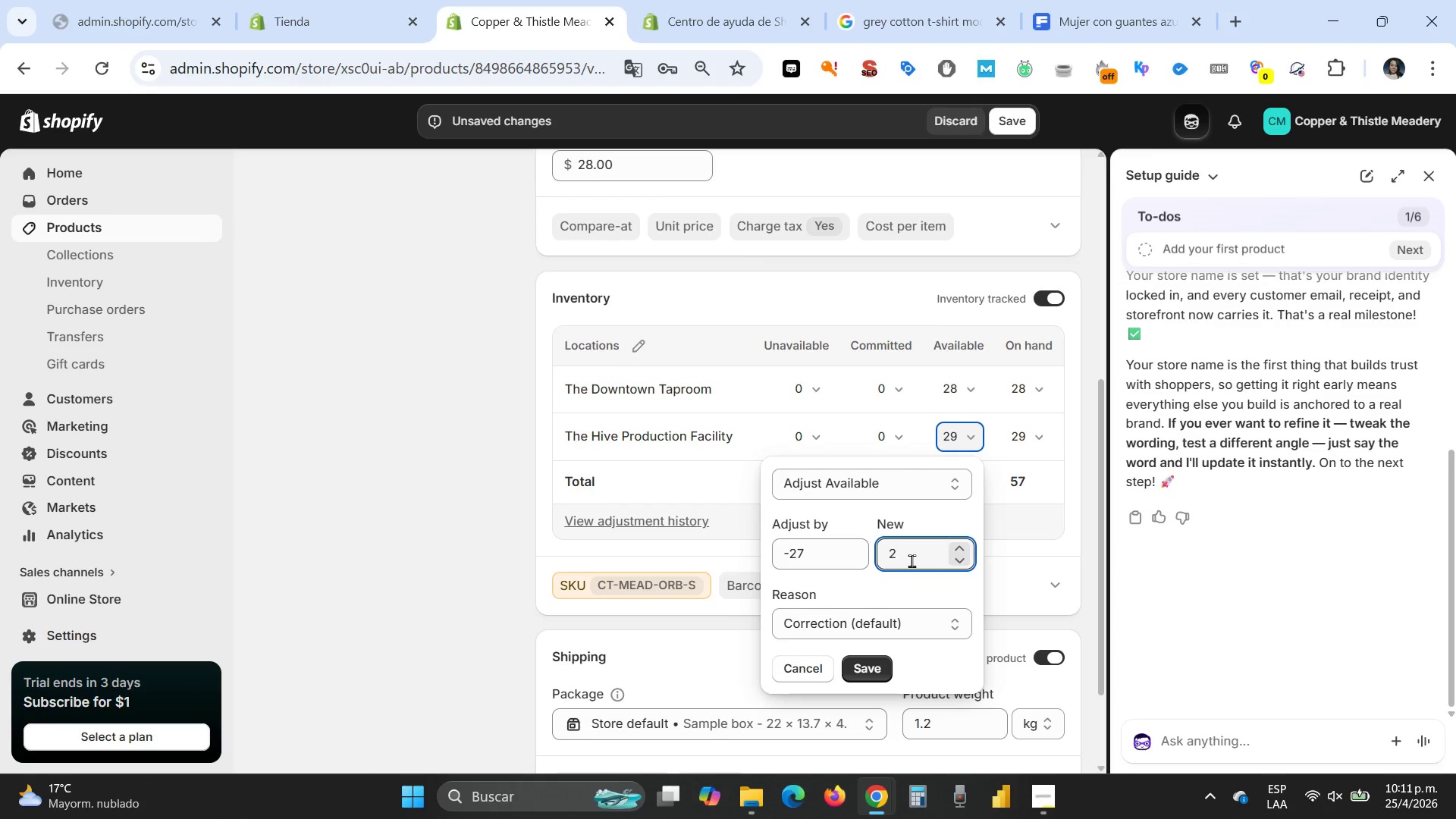 
key(7)
 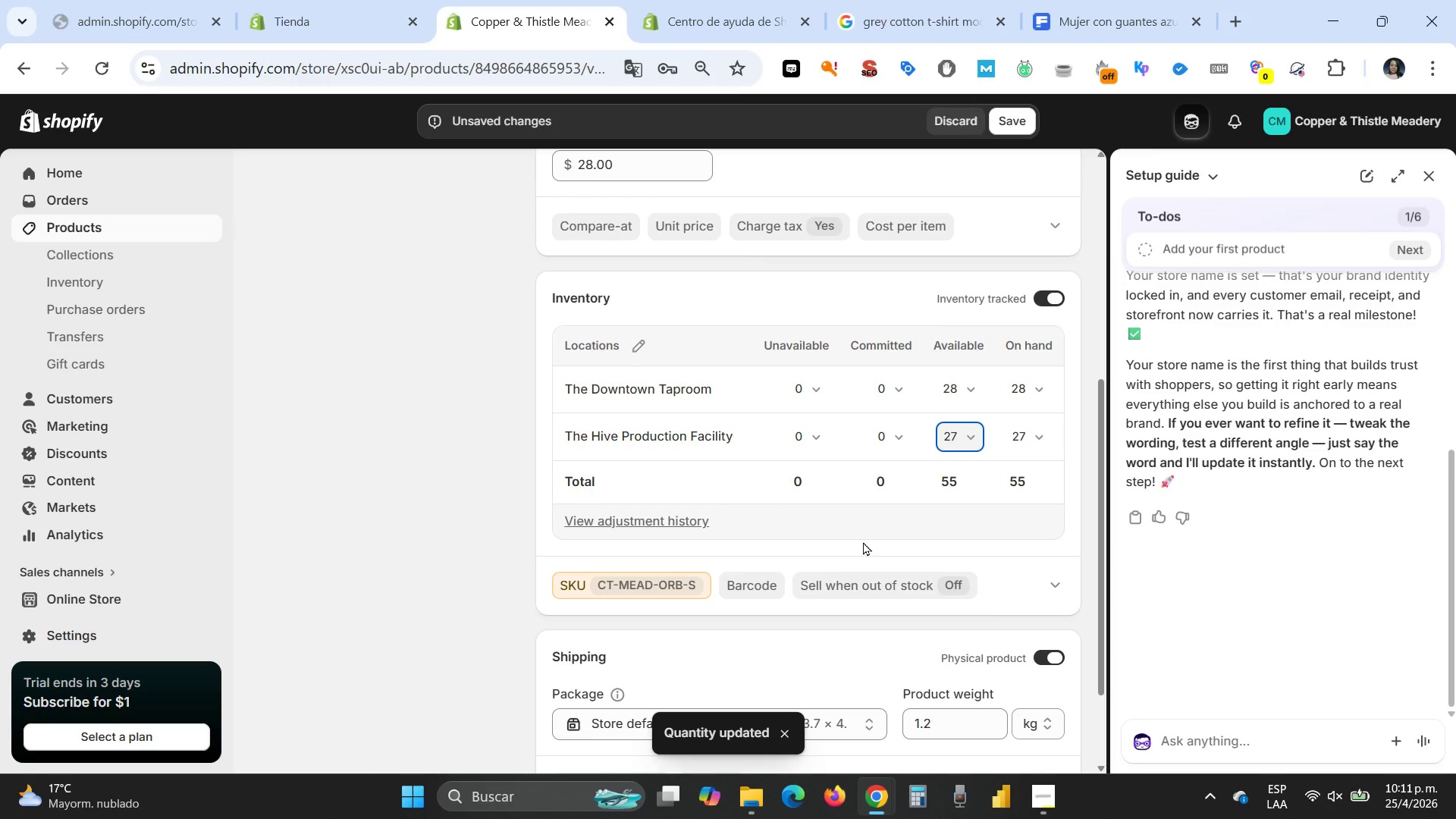 
scroll: coordinate [863, 541], scroll_direction: down, amount: 2.0
 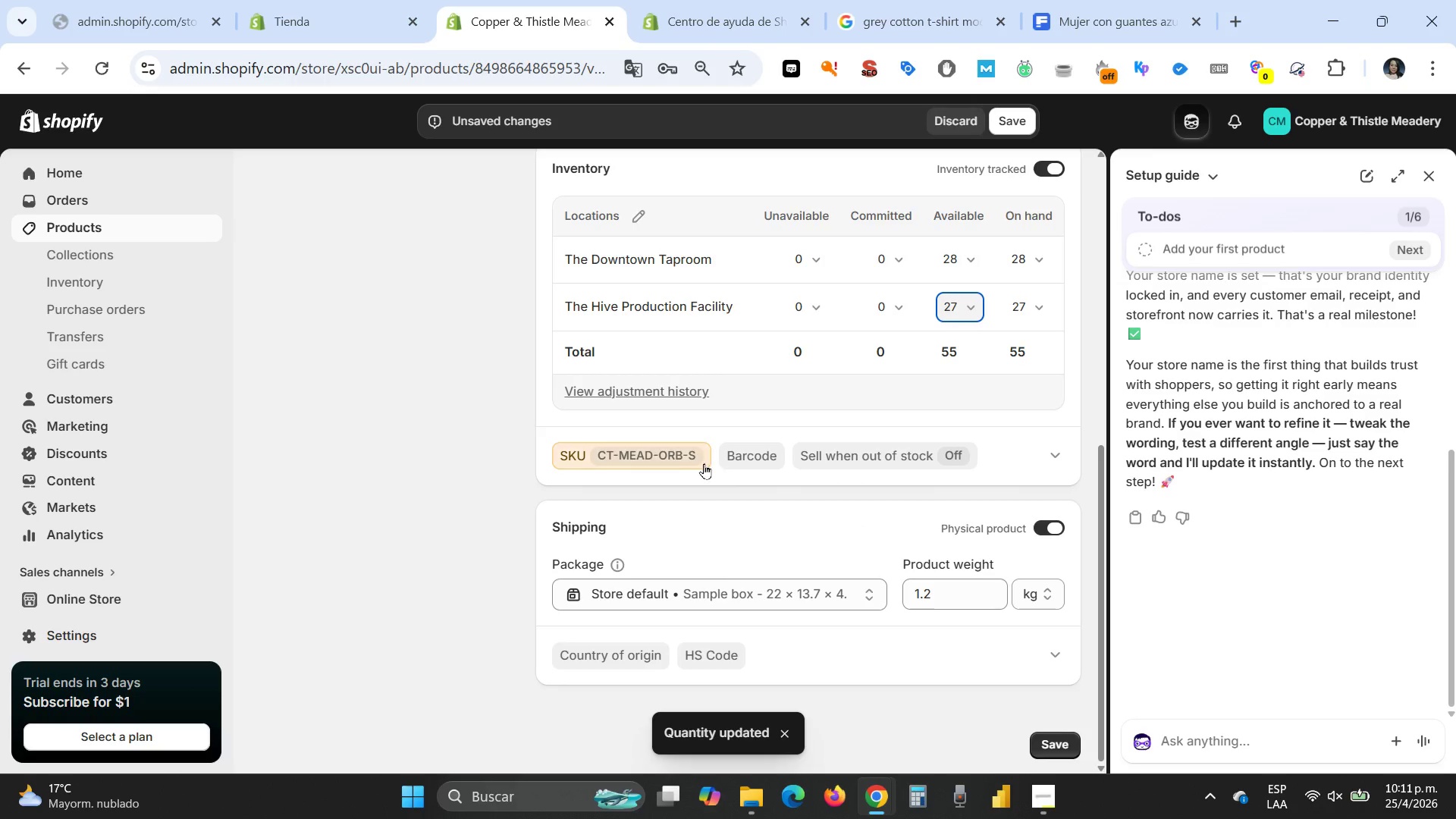 
left_click([674, 460])
 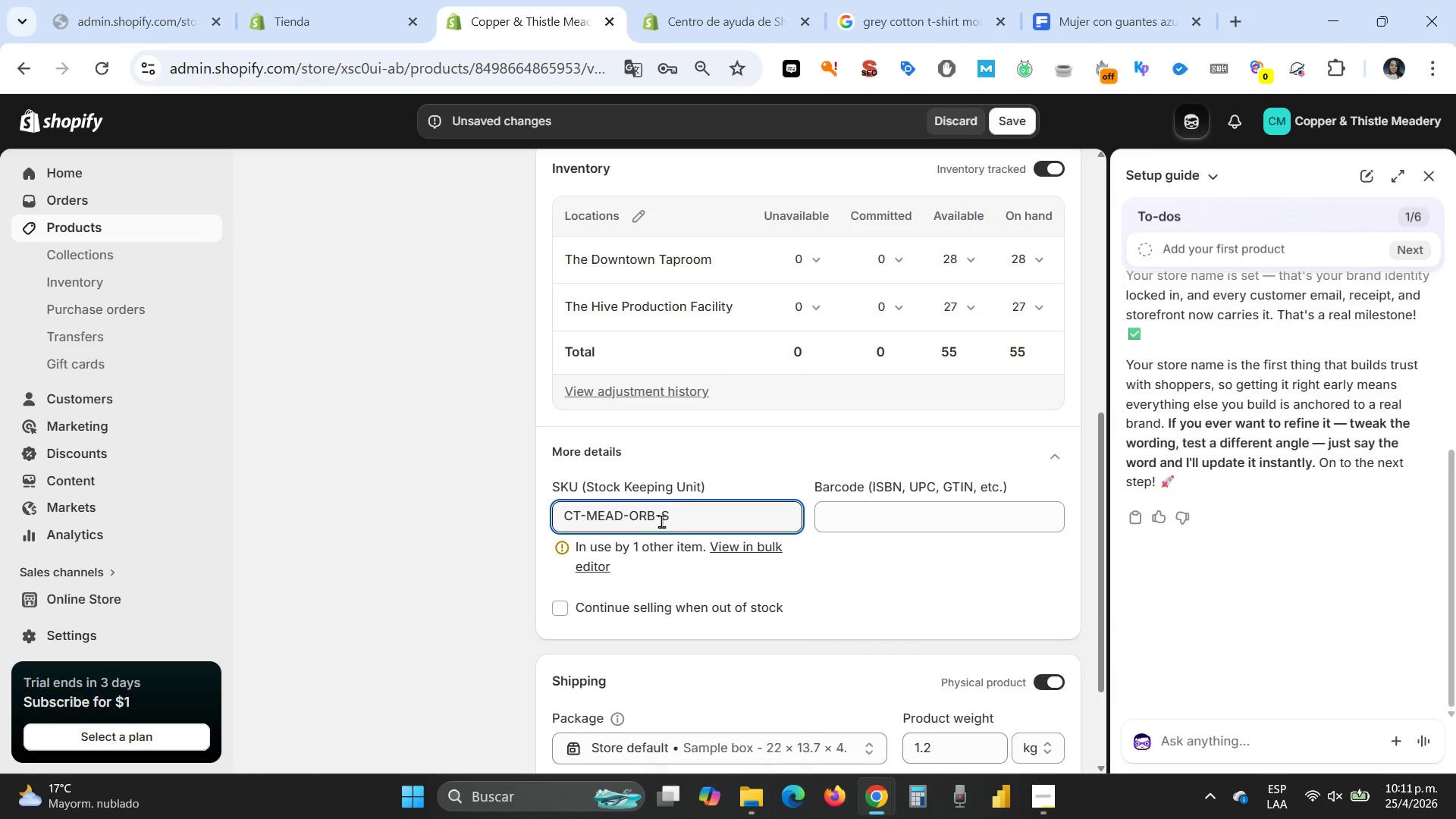 
left_click([654, 521])
 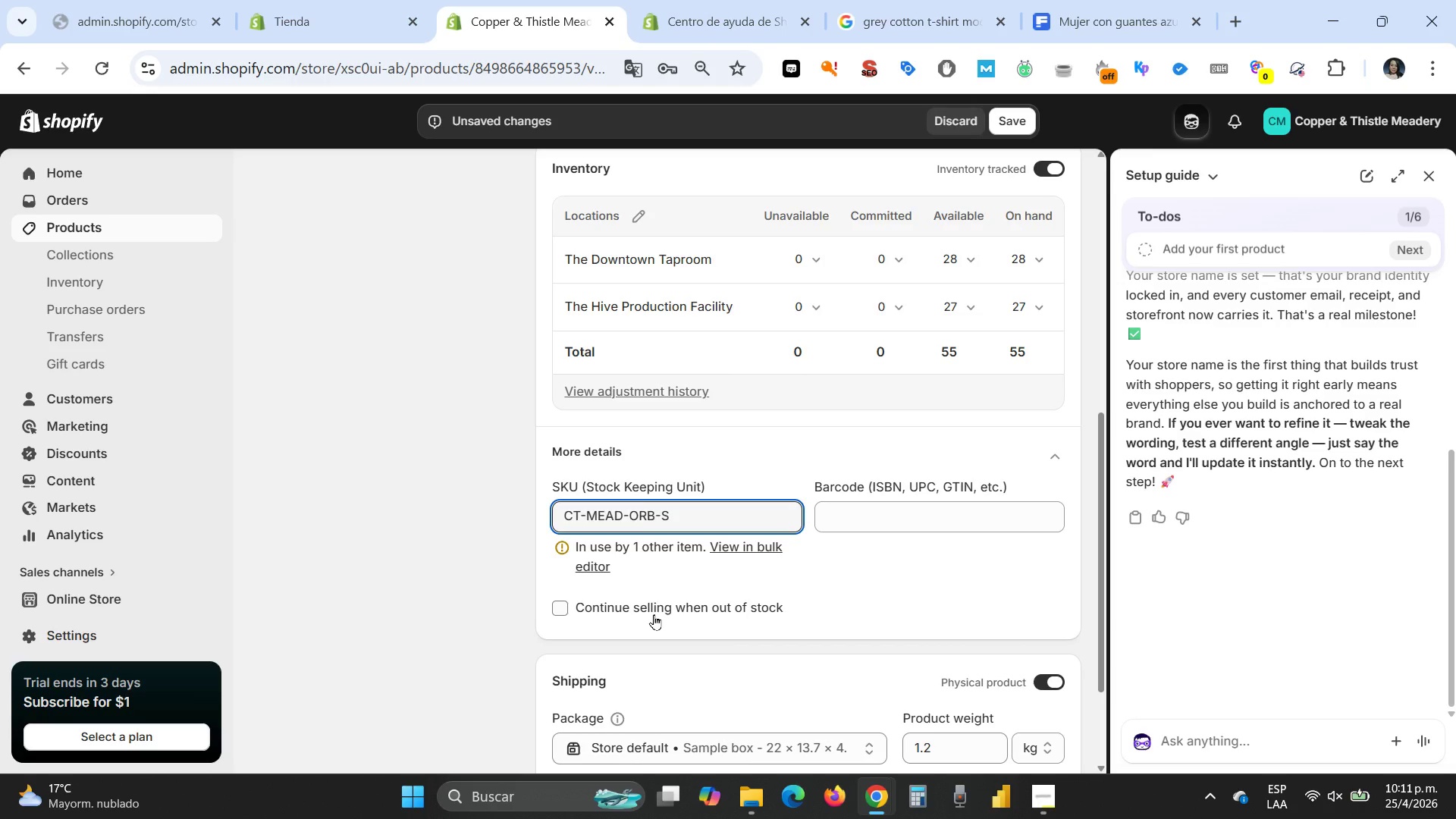 
key(Backspace)
 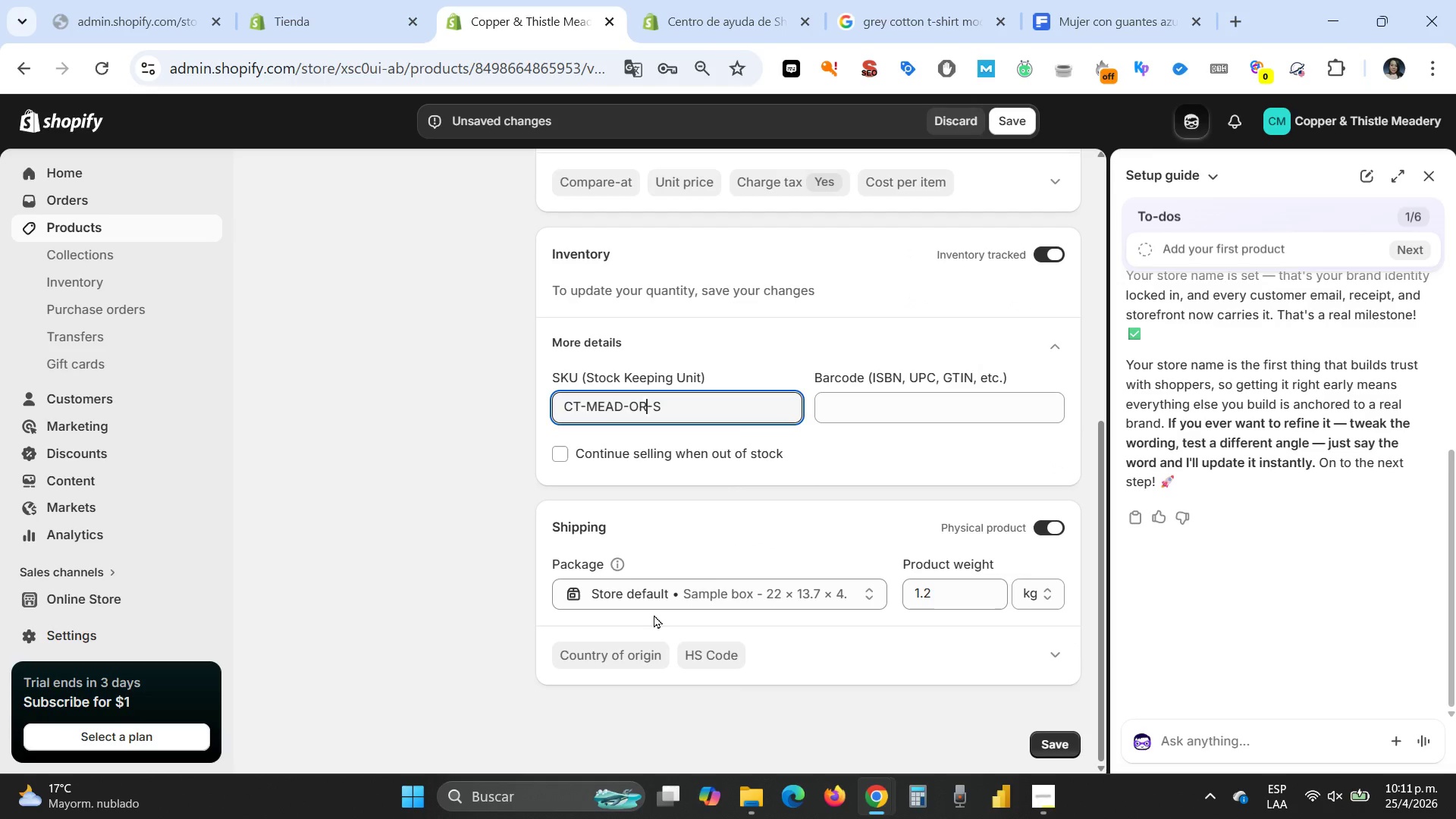 
key(Backspace)
 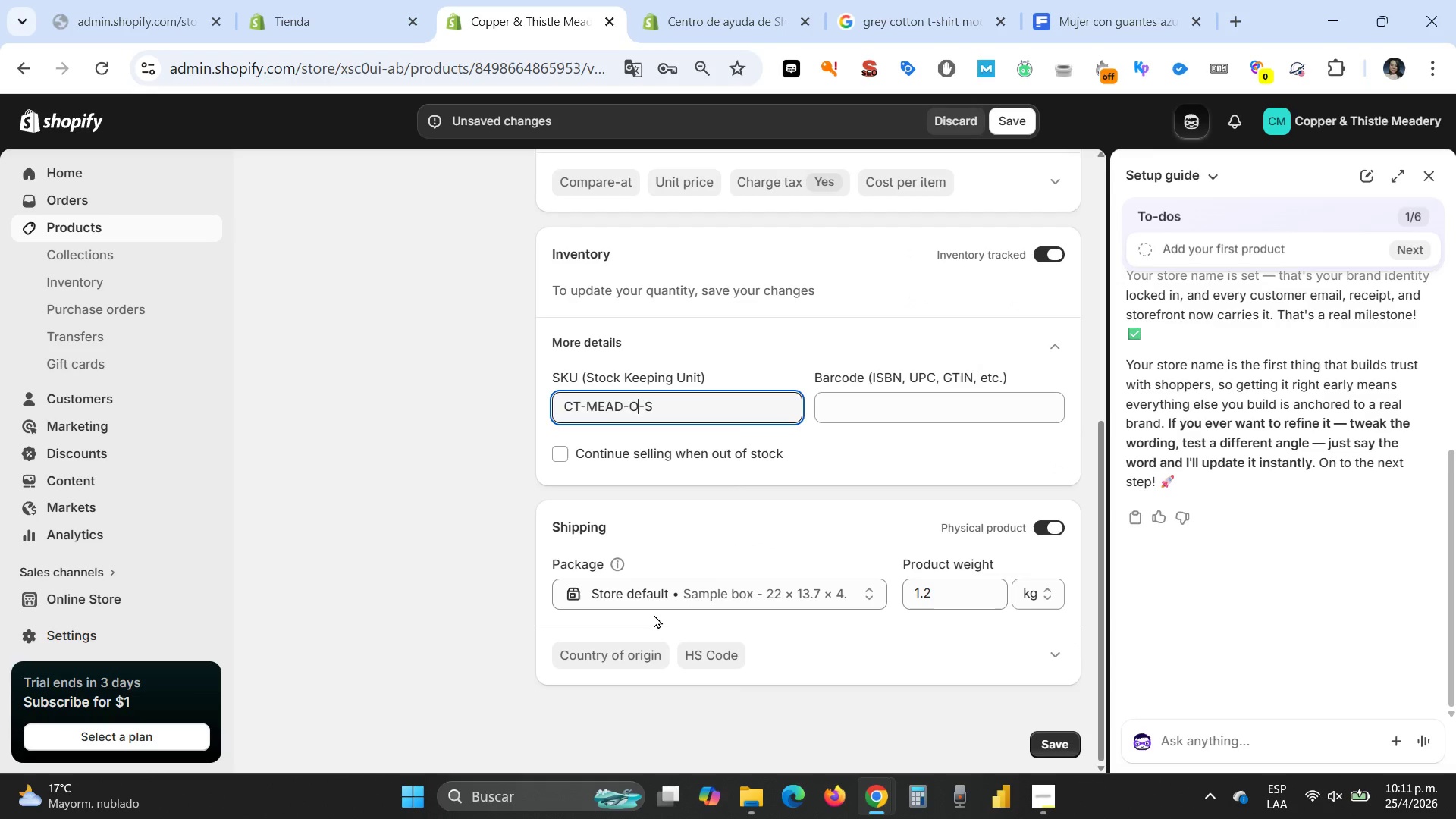 
key(Backspace)
 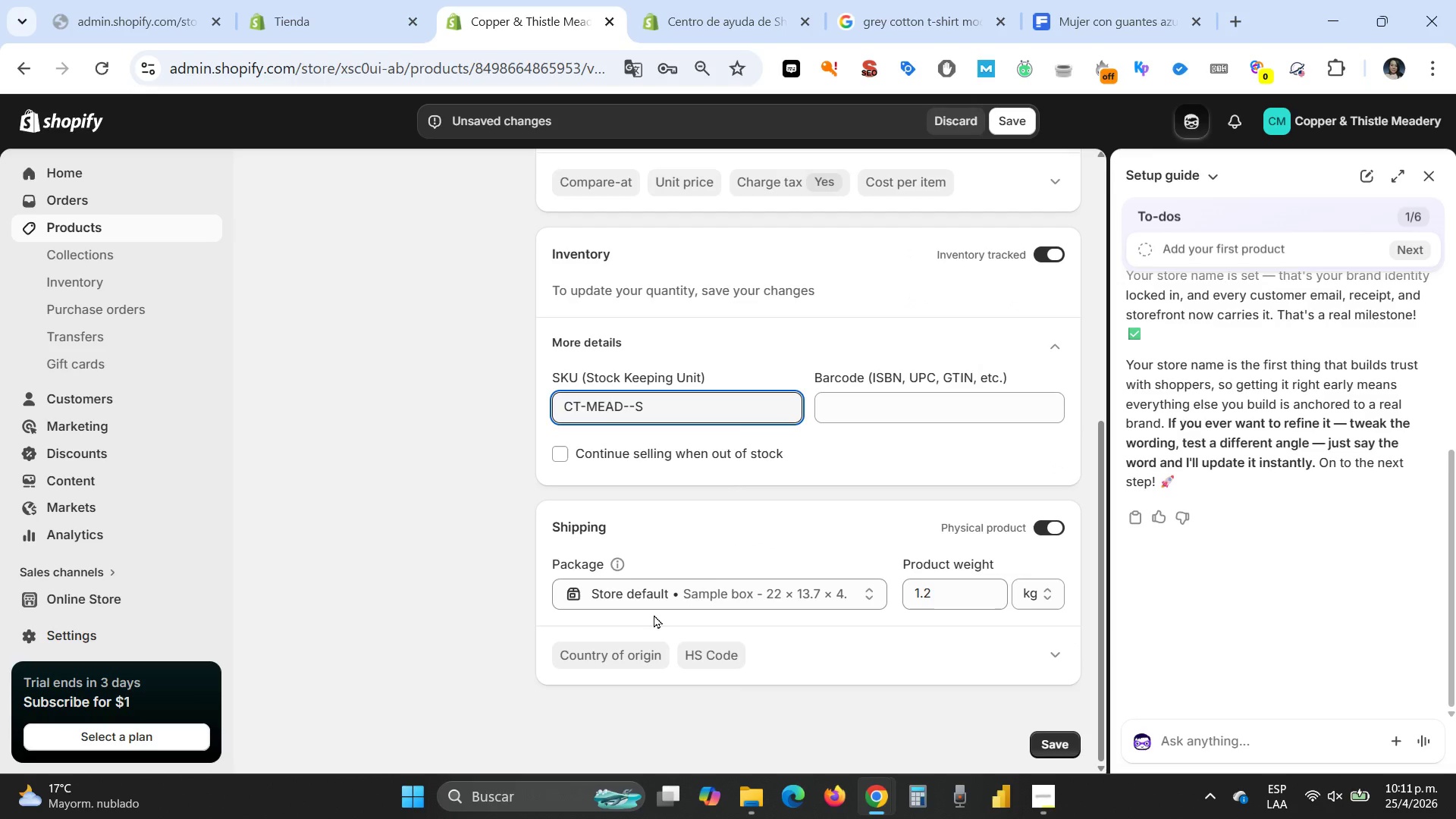 
key(CapsLock)
 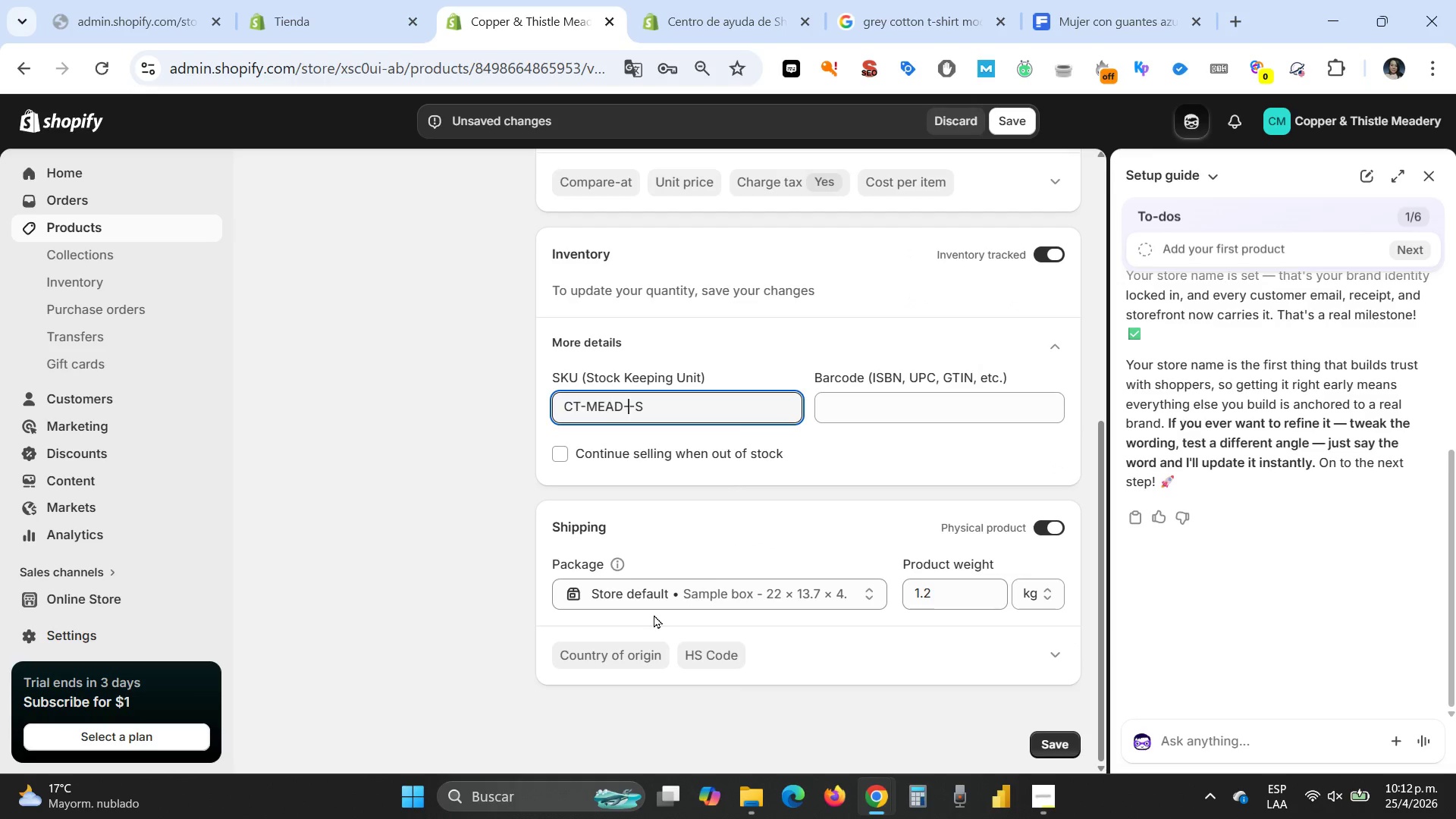 
type(MNO)
 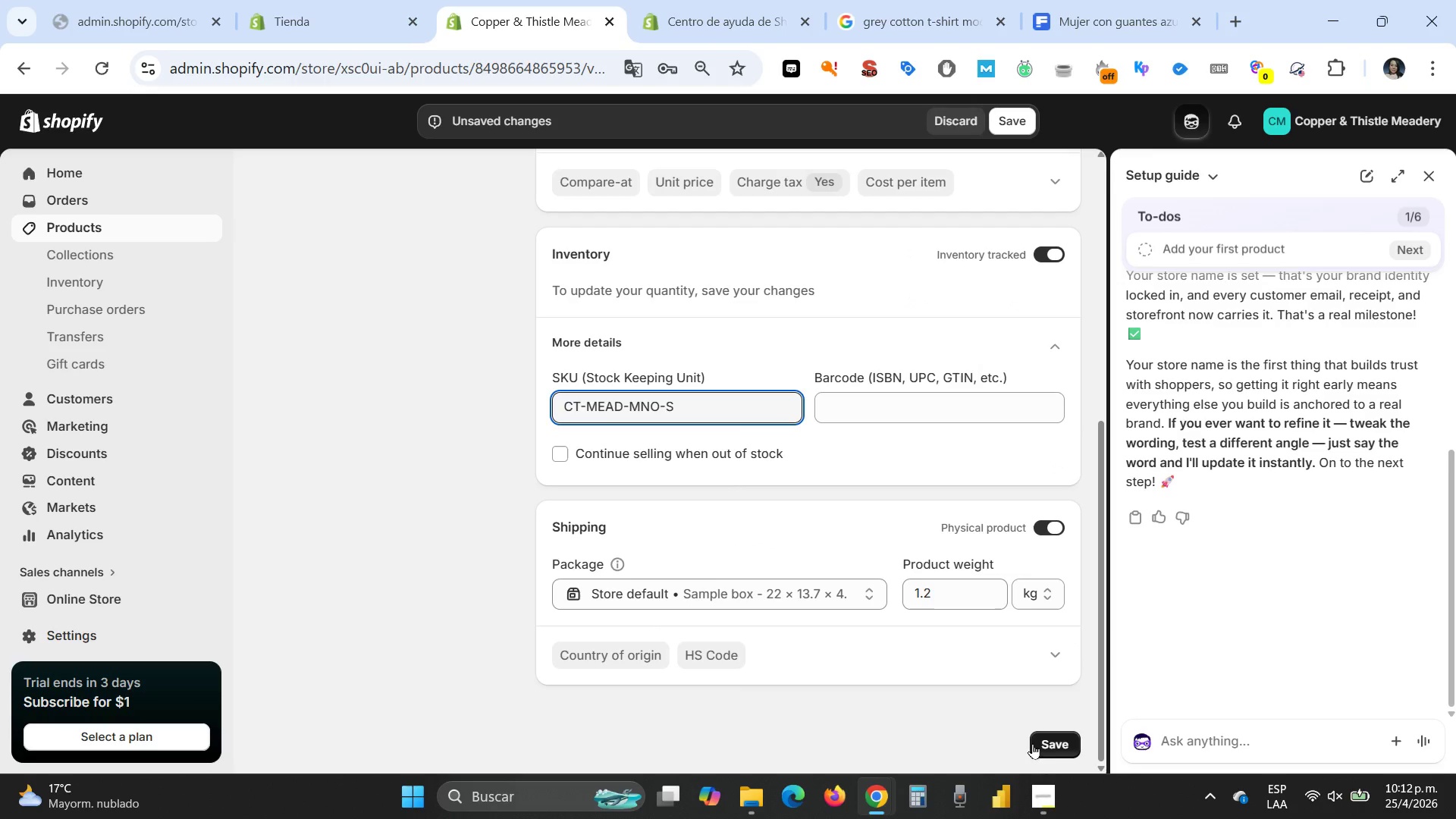 
left_click([1059, 746])
 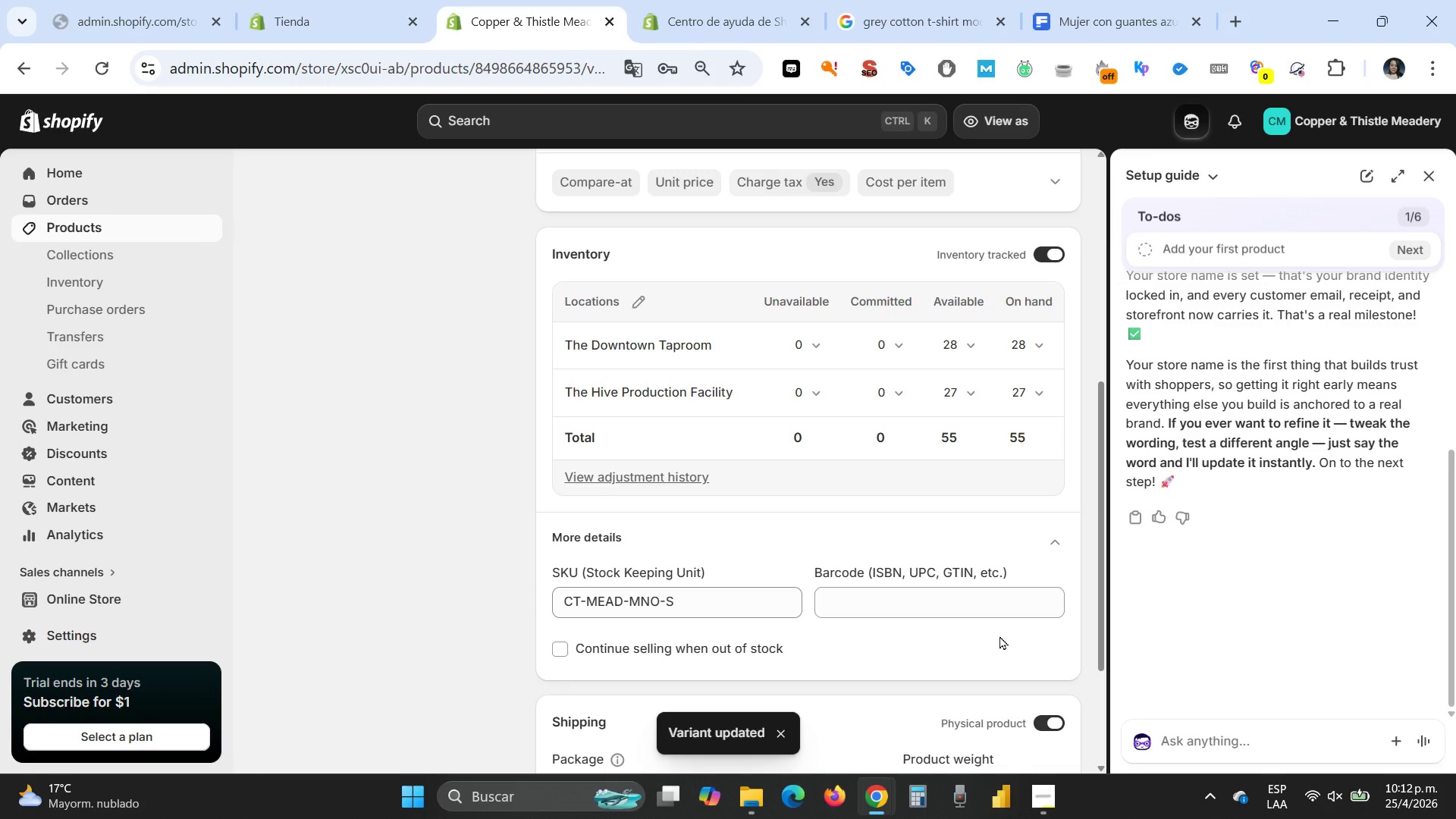 
scroll: coordinate [930, 569], scroll_direction: up, amount: 5.0
 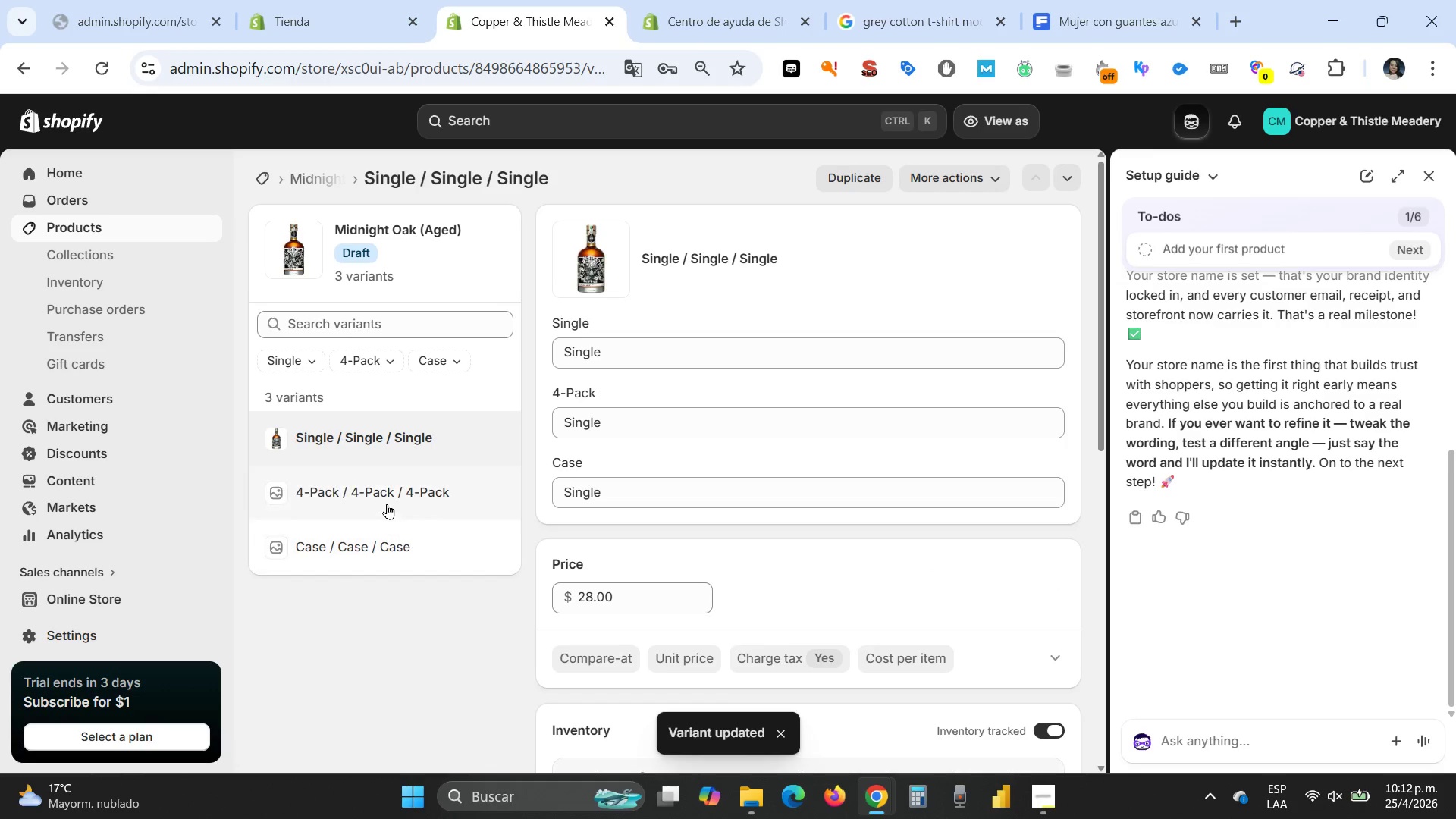 
left_click([387, 504])
 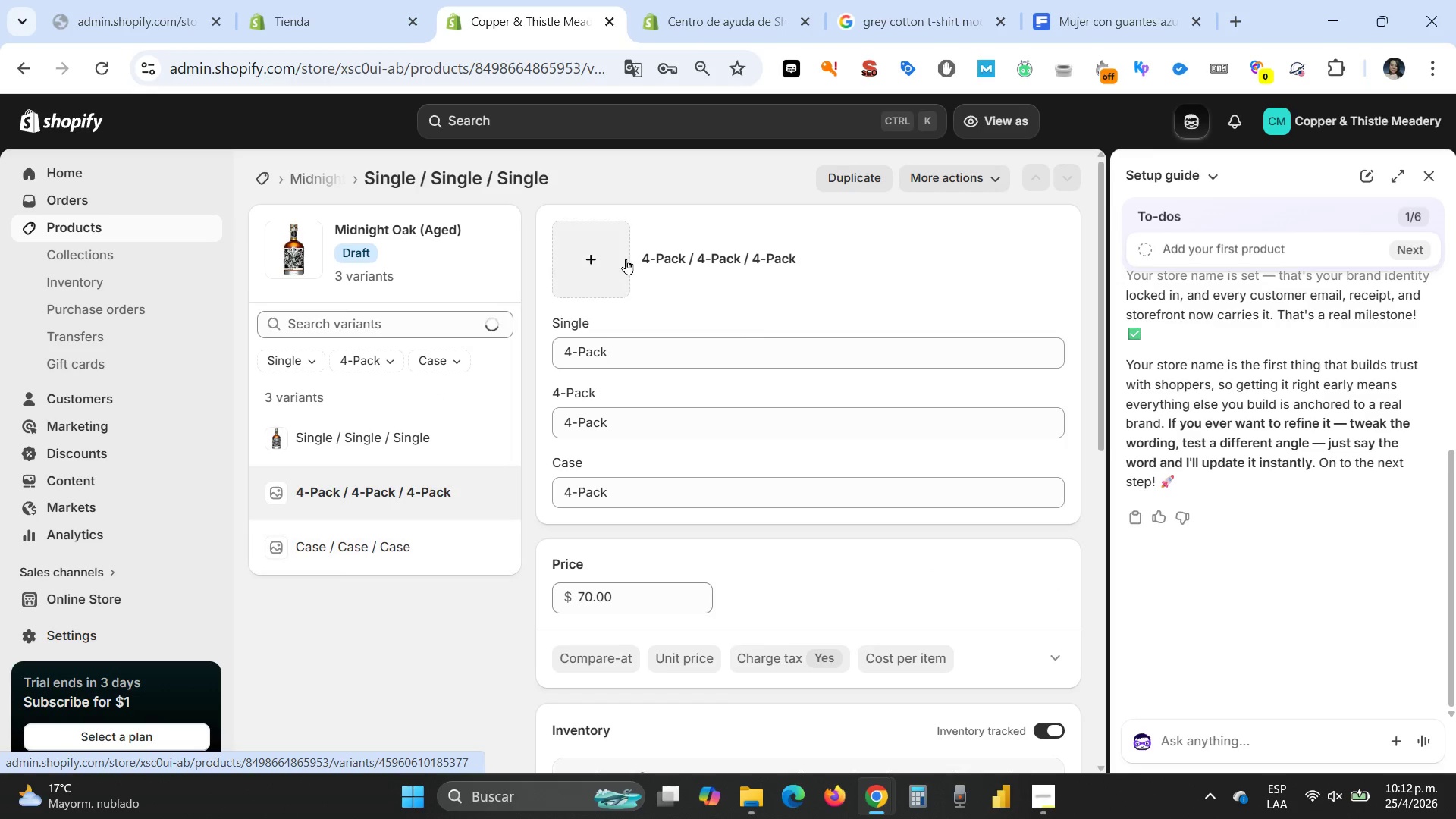 
left_click([598, 258])
 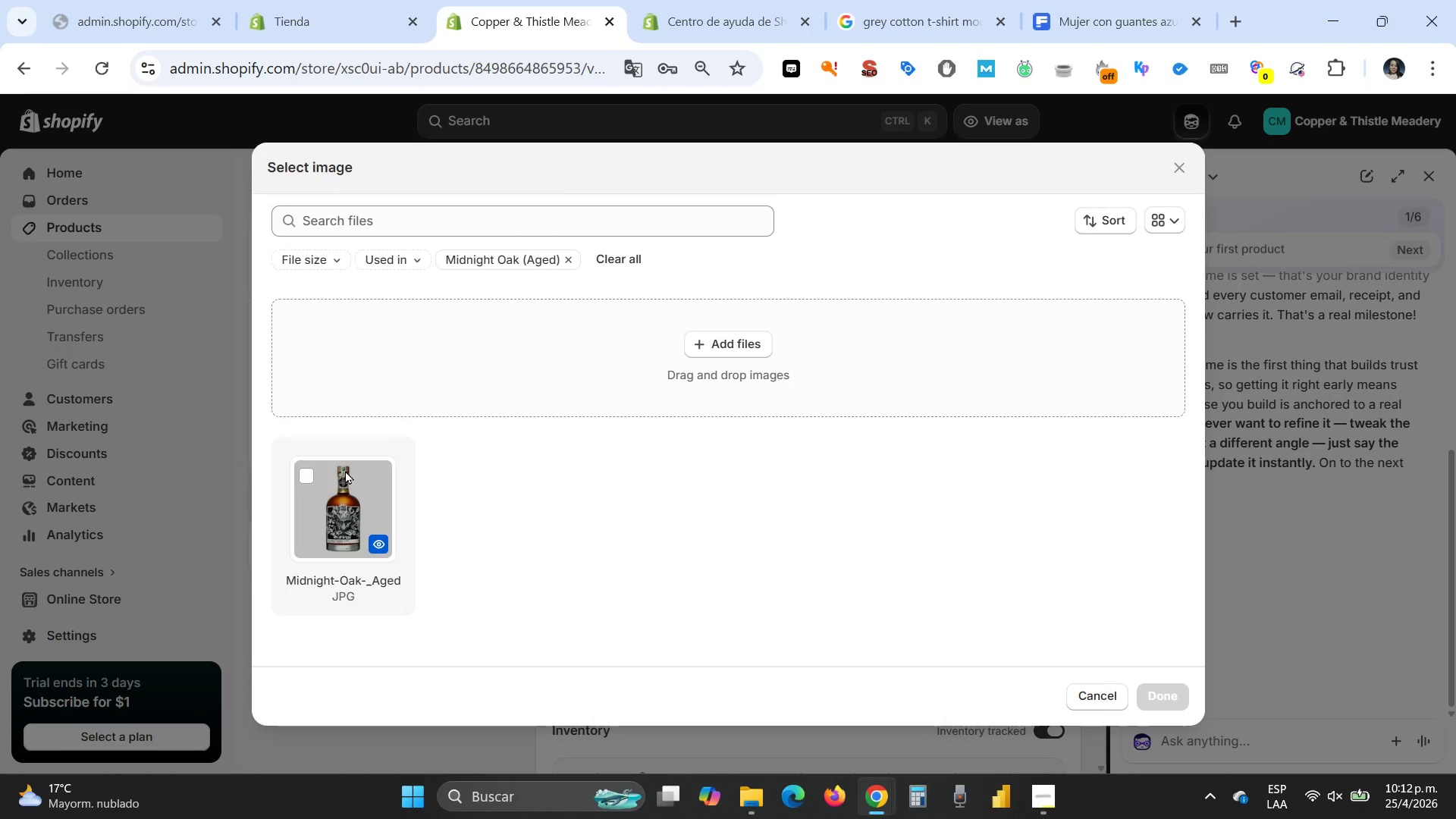 
left_click([305, 476])
 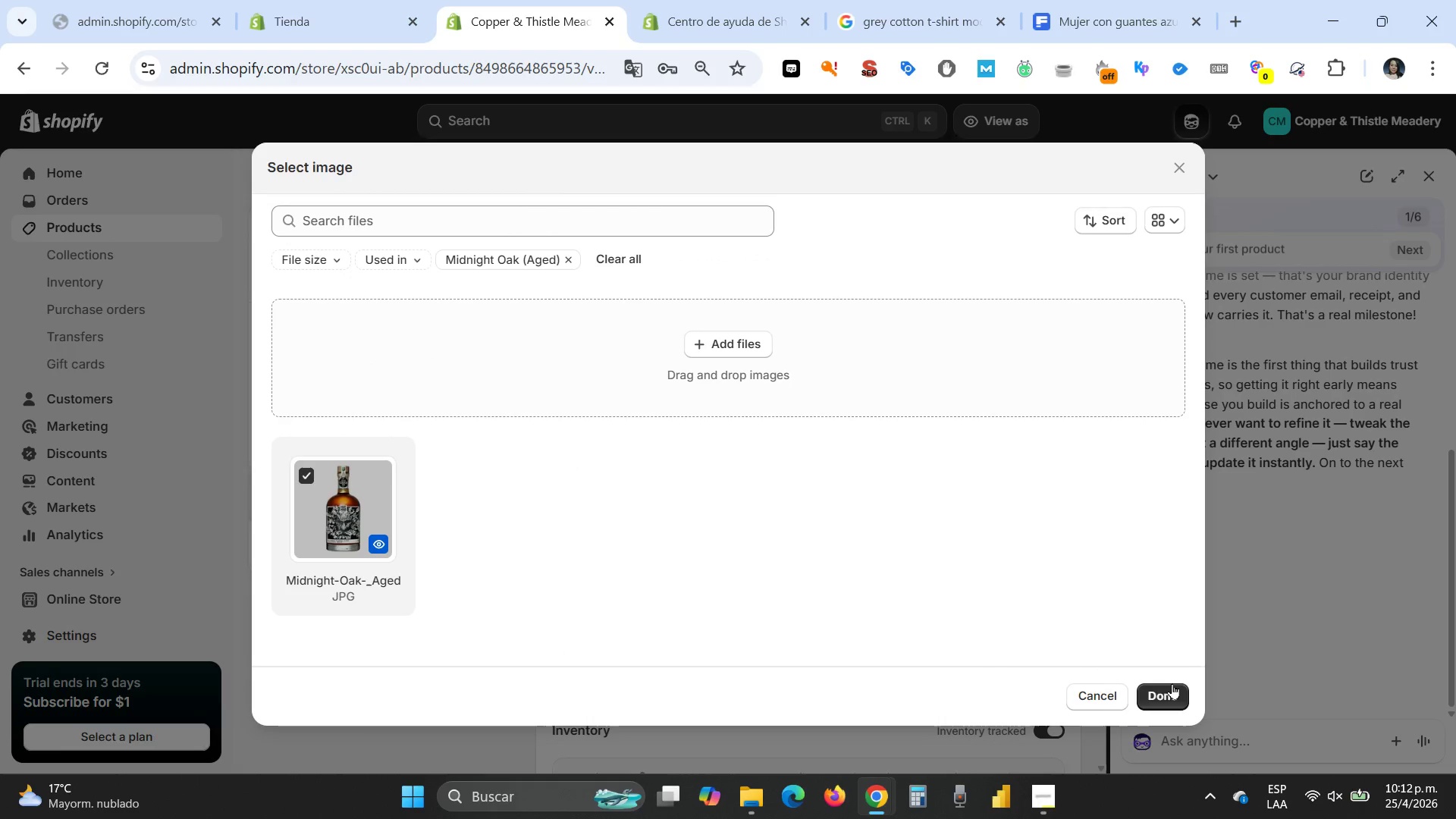 
left_click([1175, 699])
 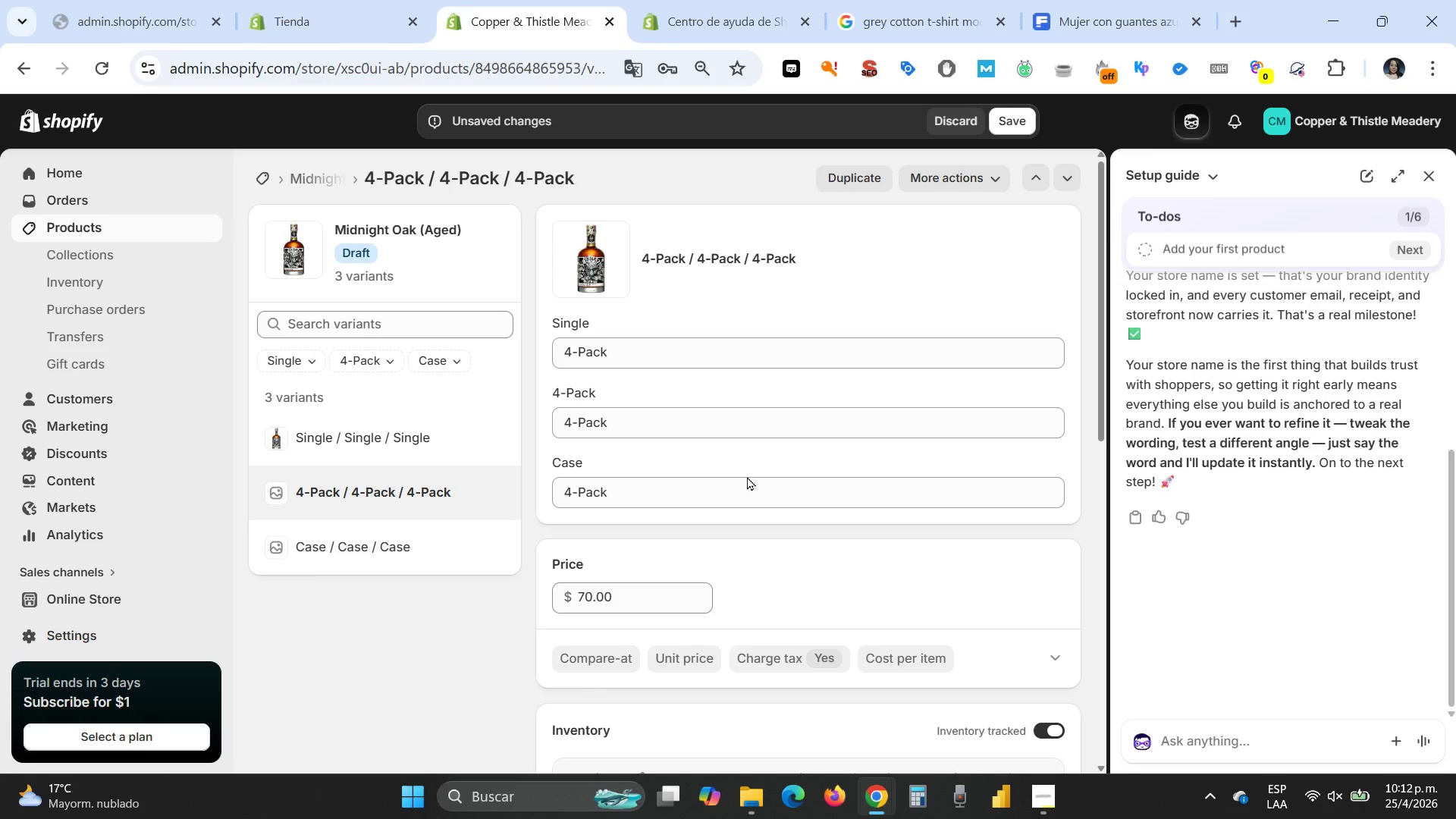 
scroll: coordinate [743, 479], scroll_direction: down, amount: 1.0
 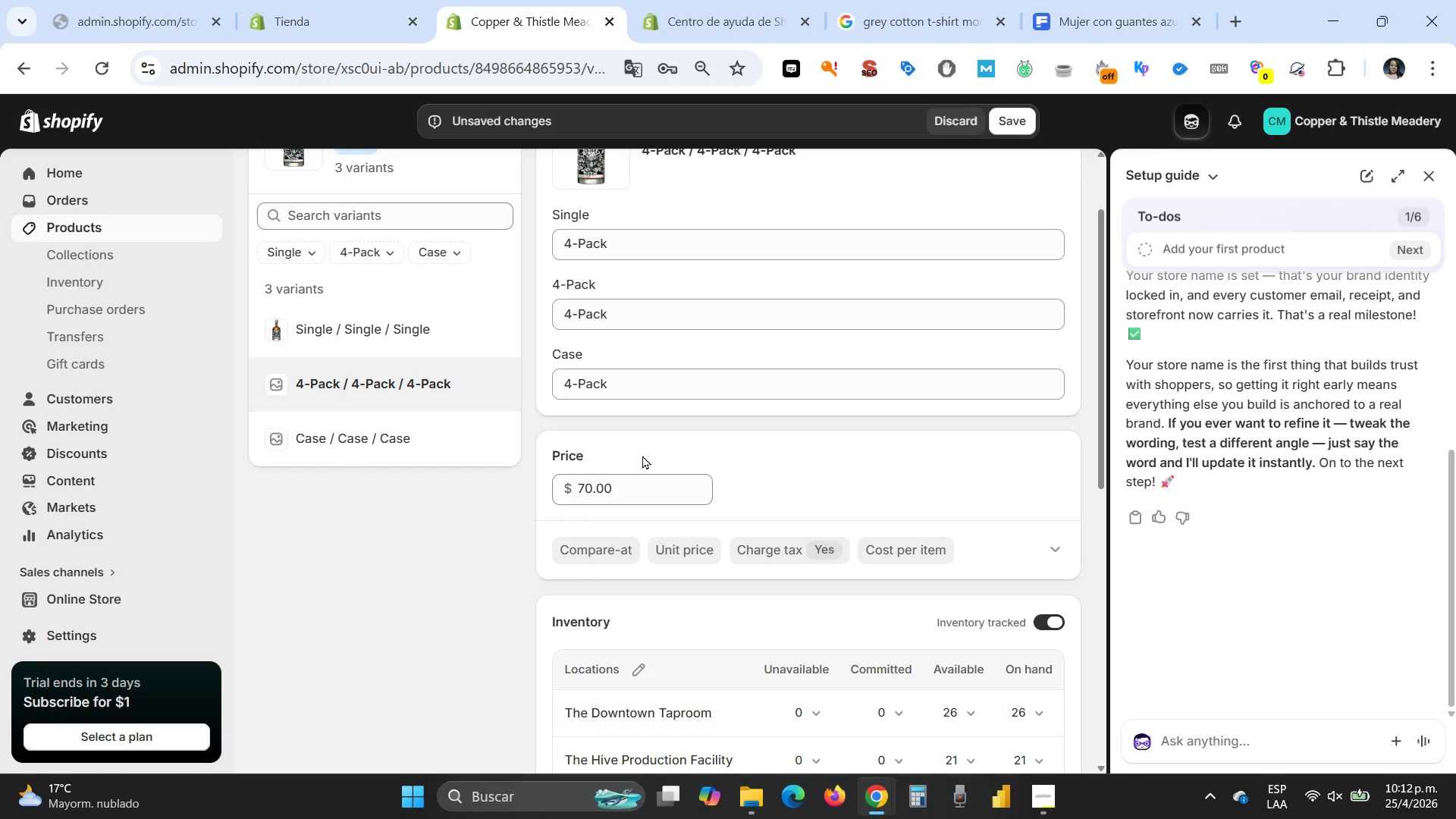 
left_click_drag(start_coordinate=[639, 489], to_coordinate=[548, 480])
 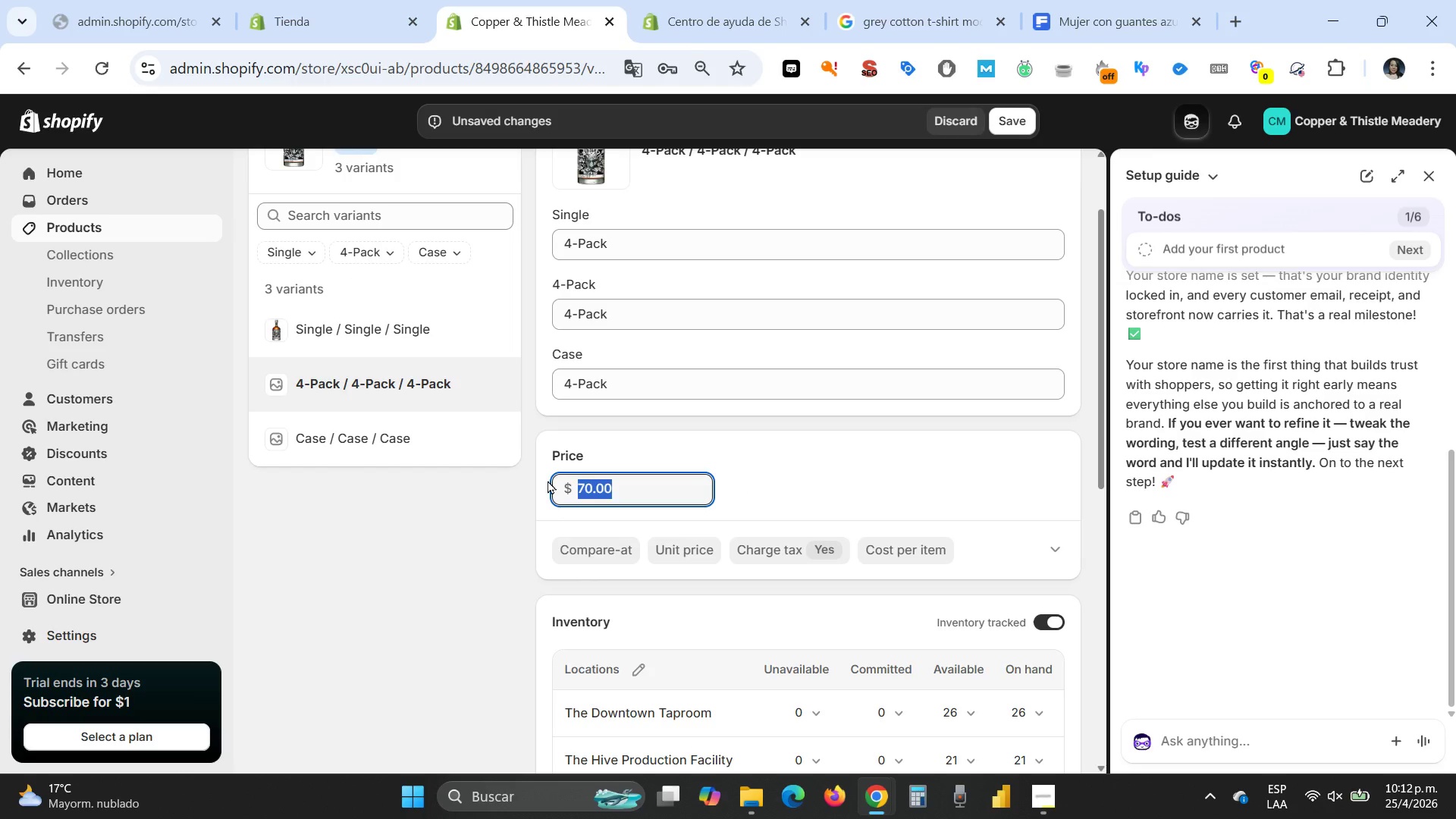 
type(100)
 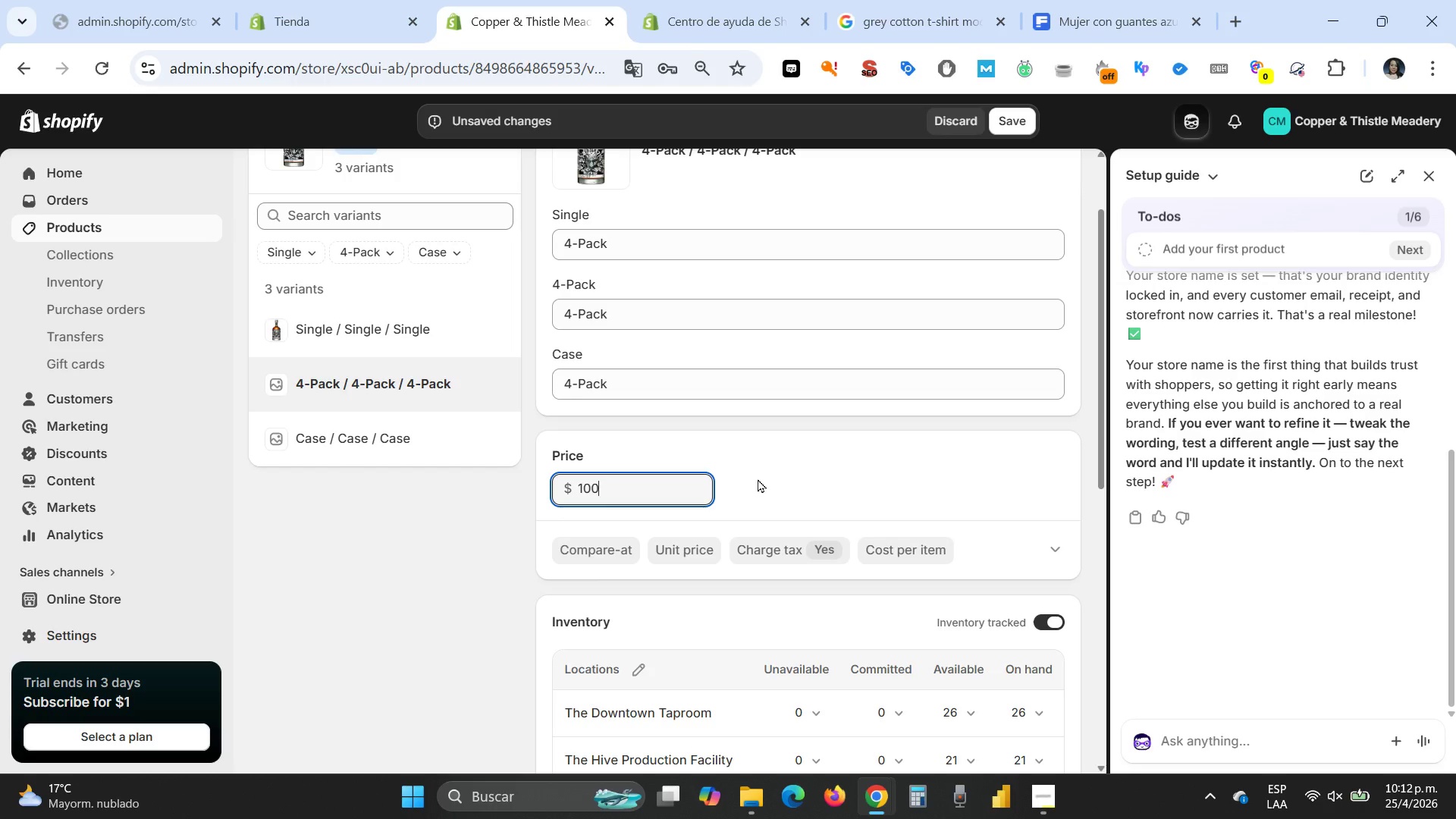 
scroll: coordinate [758, 479], scroll_direction: down, amount: 3.0
 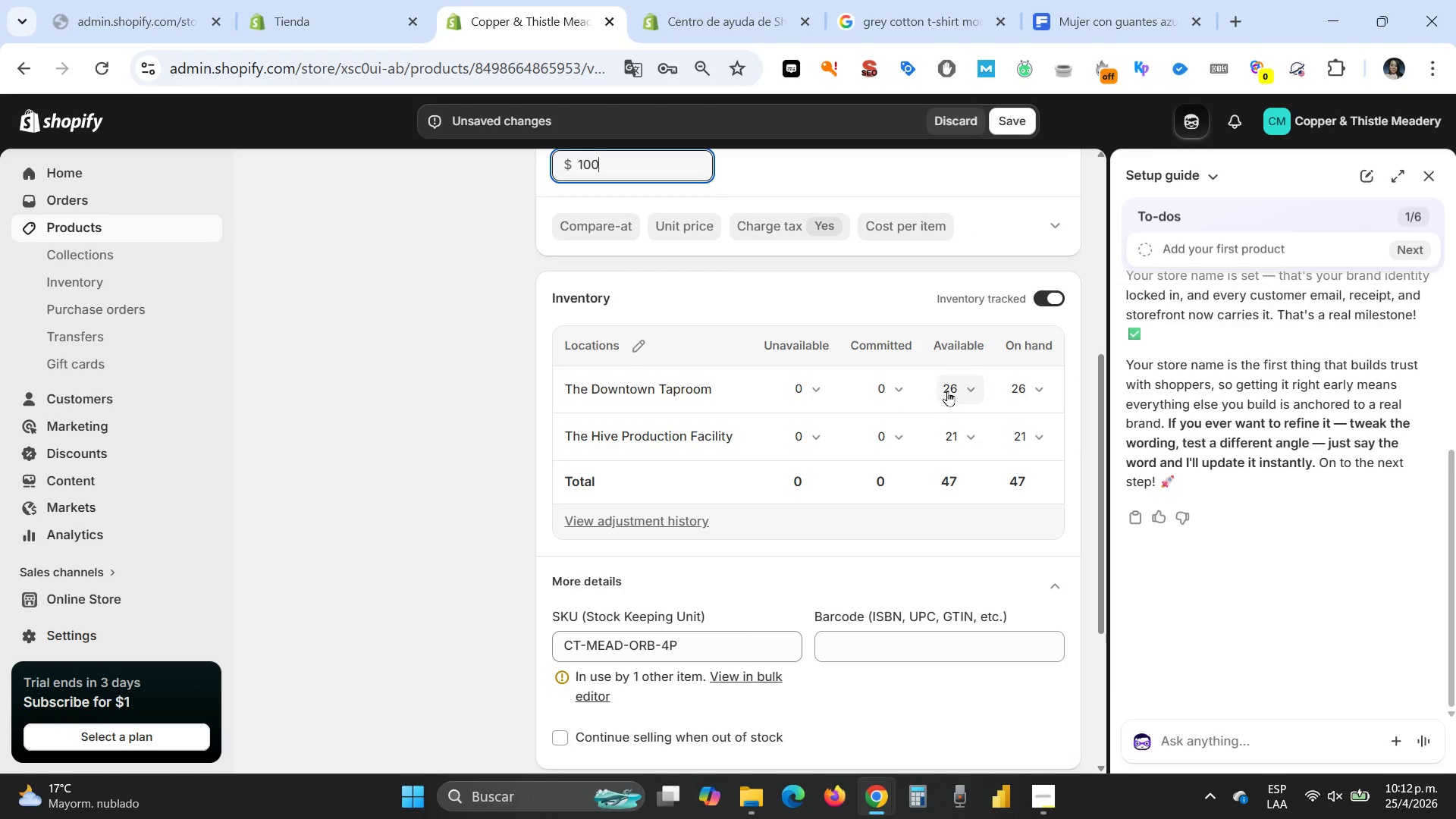 
left_click([950, 393])
 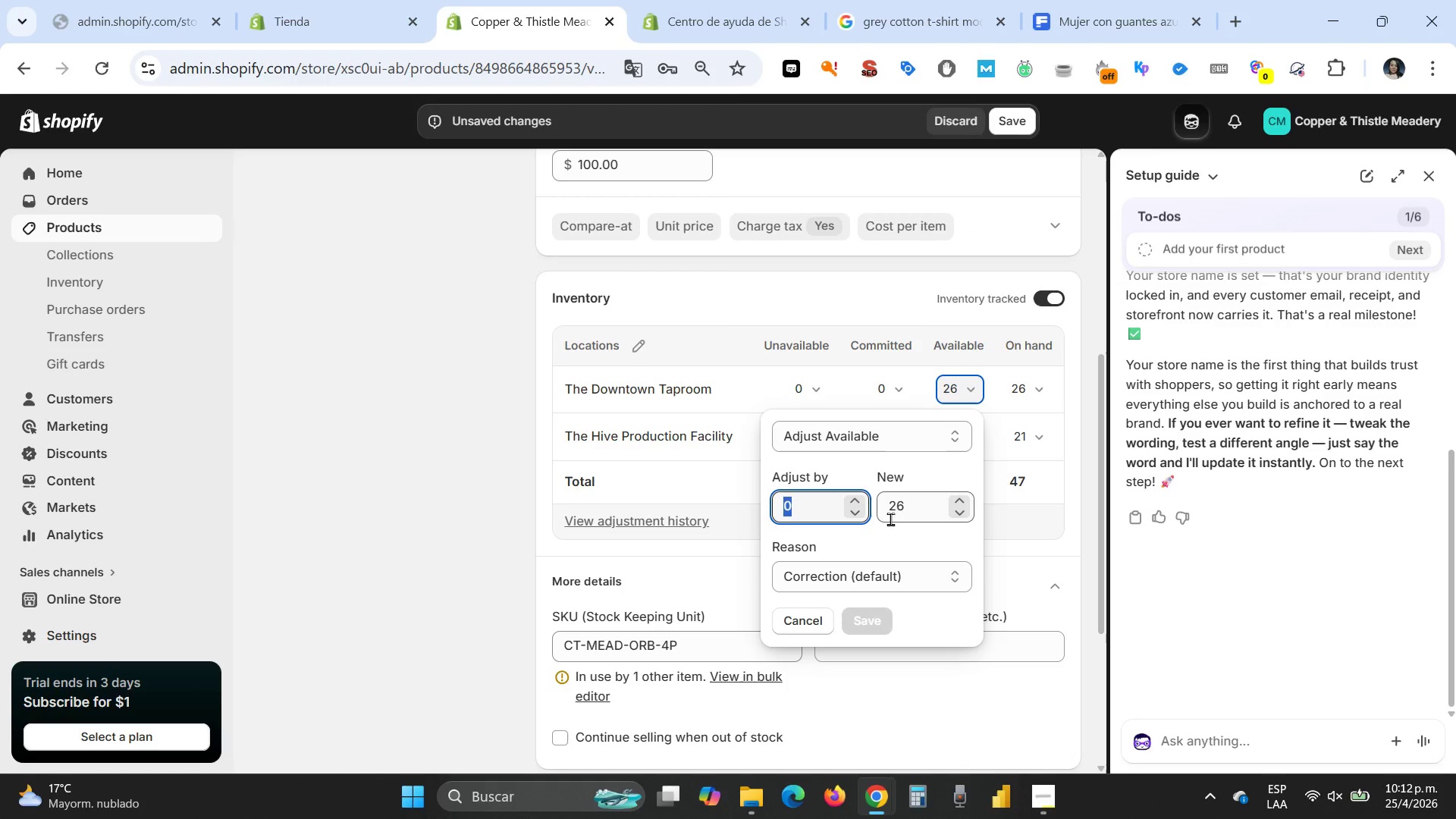 
left_click([908, 512])
 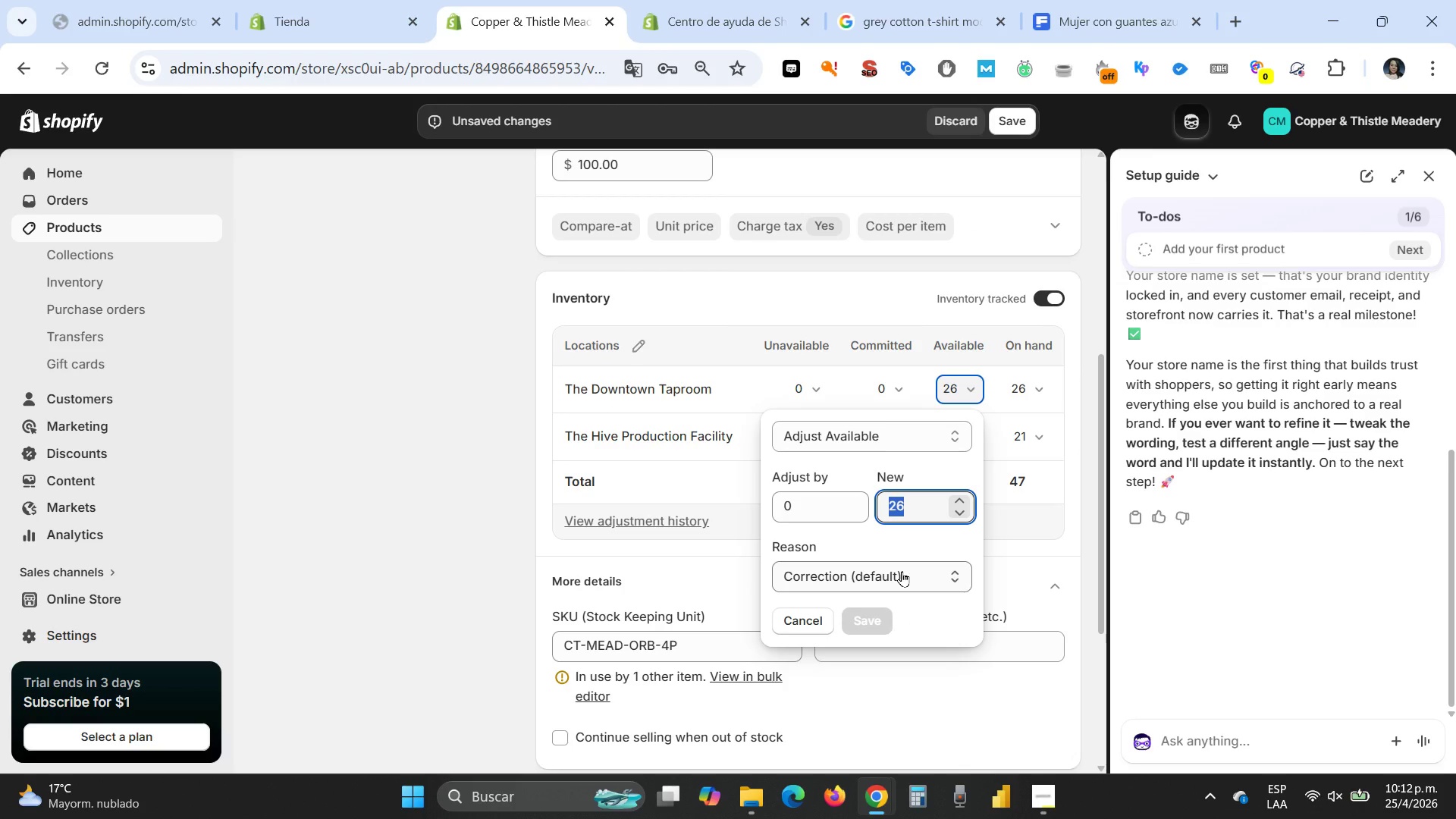 
type(33)
 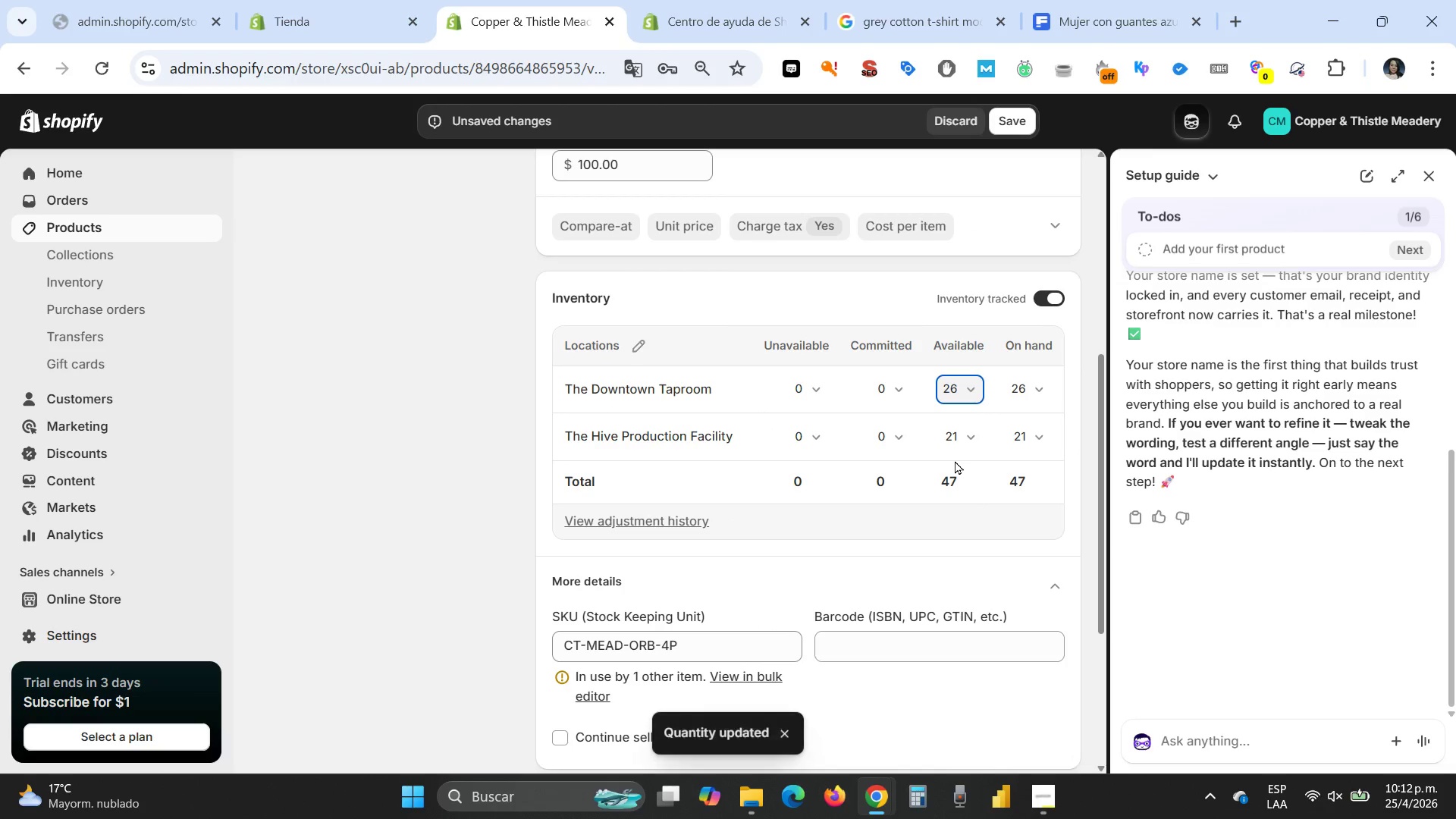 
left_click([954, 437])
 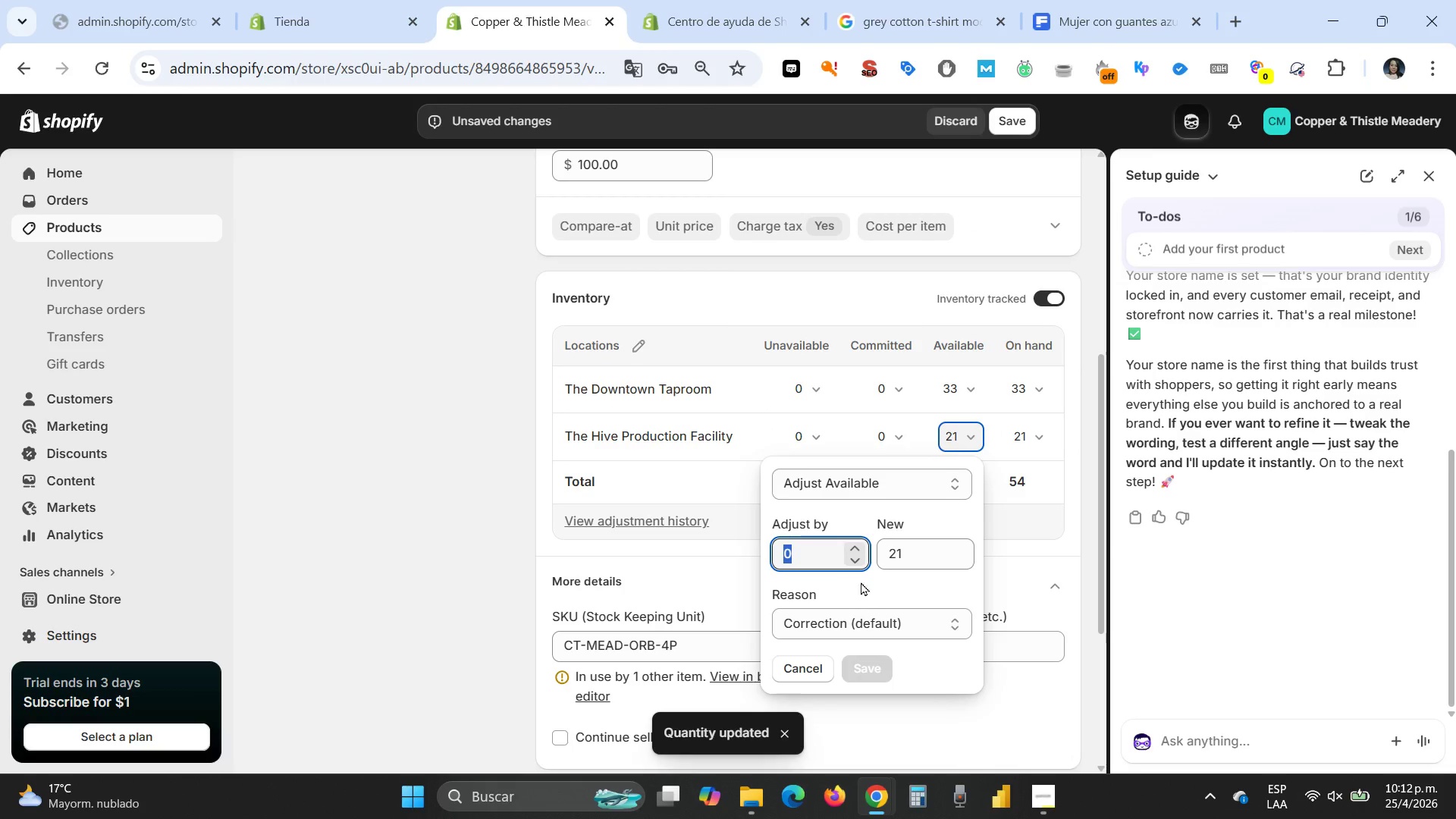 
left_click([894, 557])
 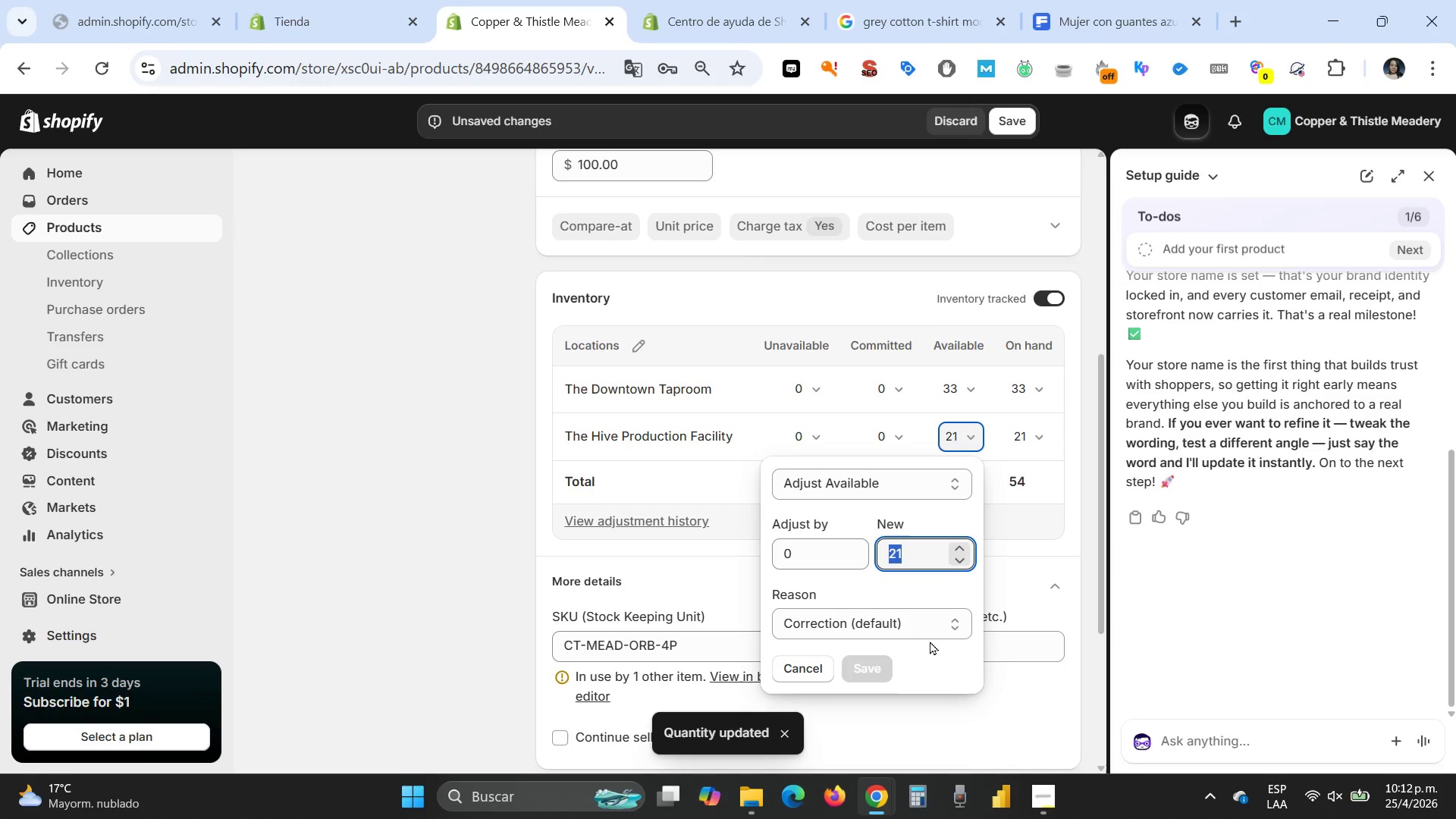 
type(24)
 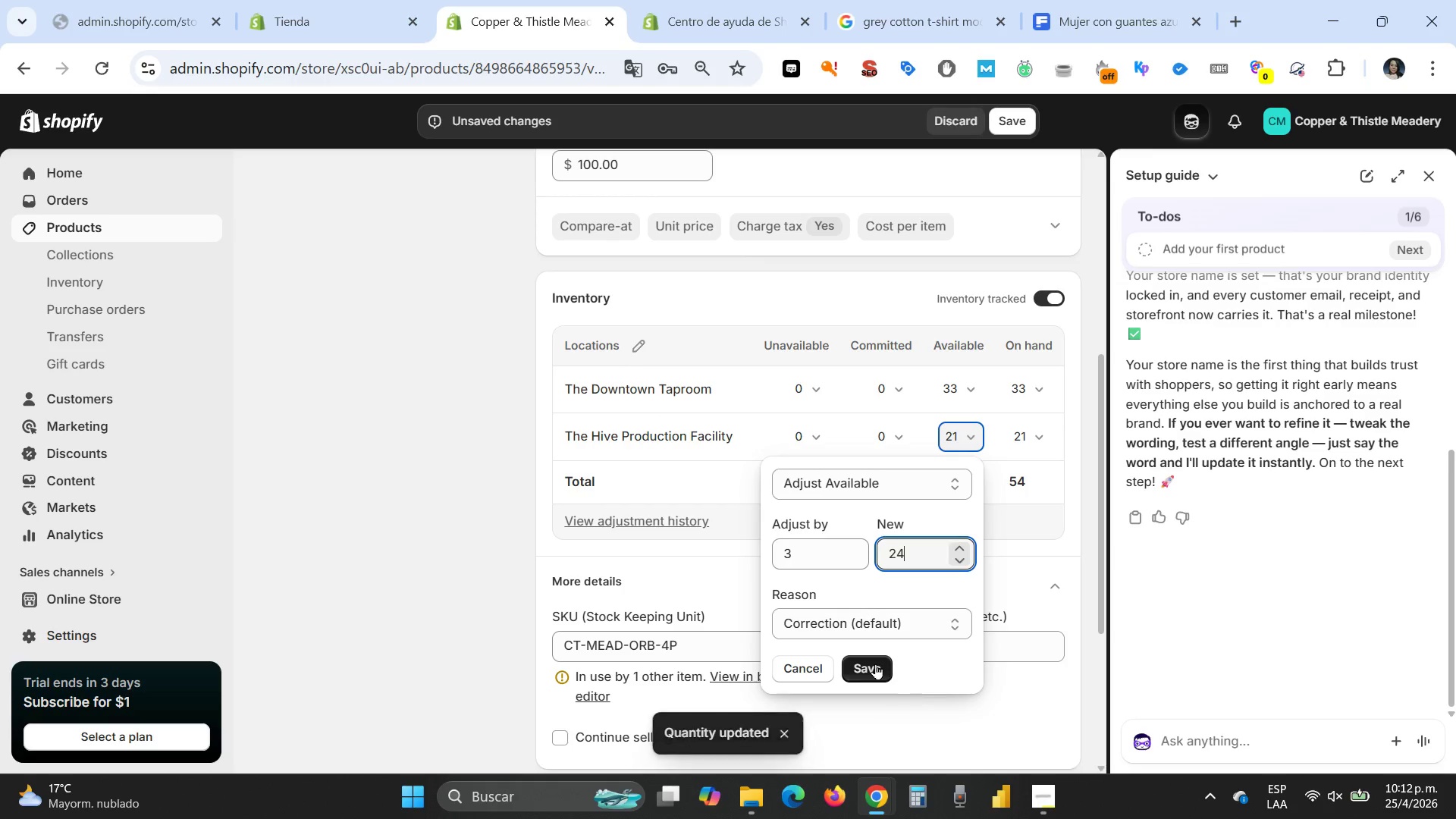 
left_click([873, 664])
 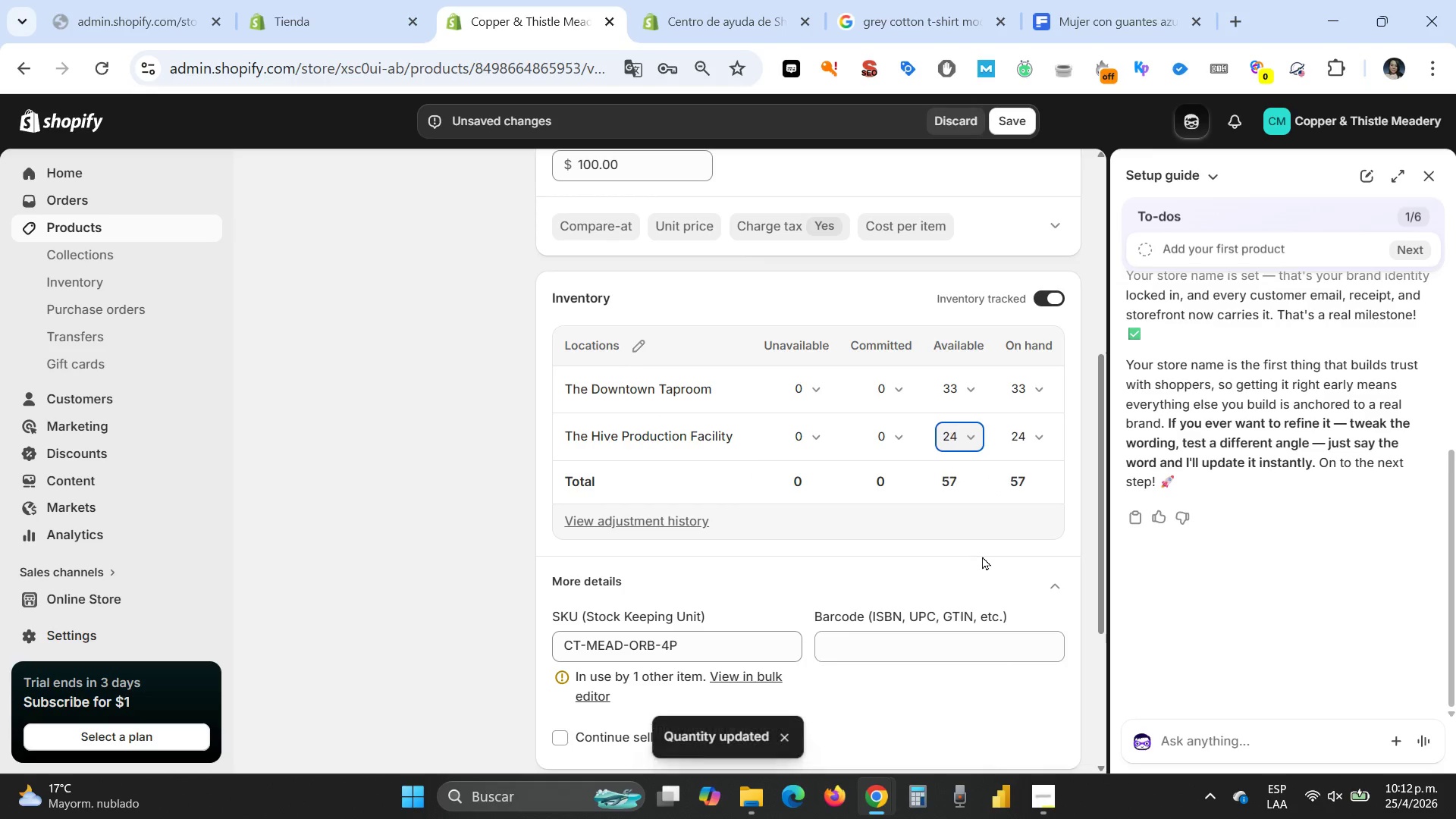 
scroll: coordinate [982, 556], scroll_direction: down, amount: 2.0
 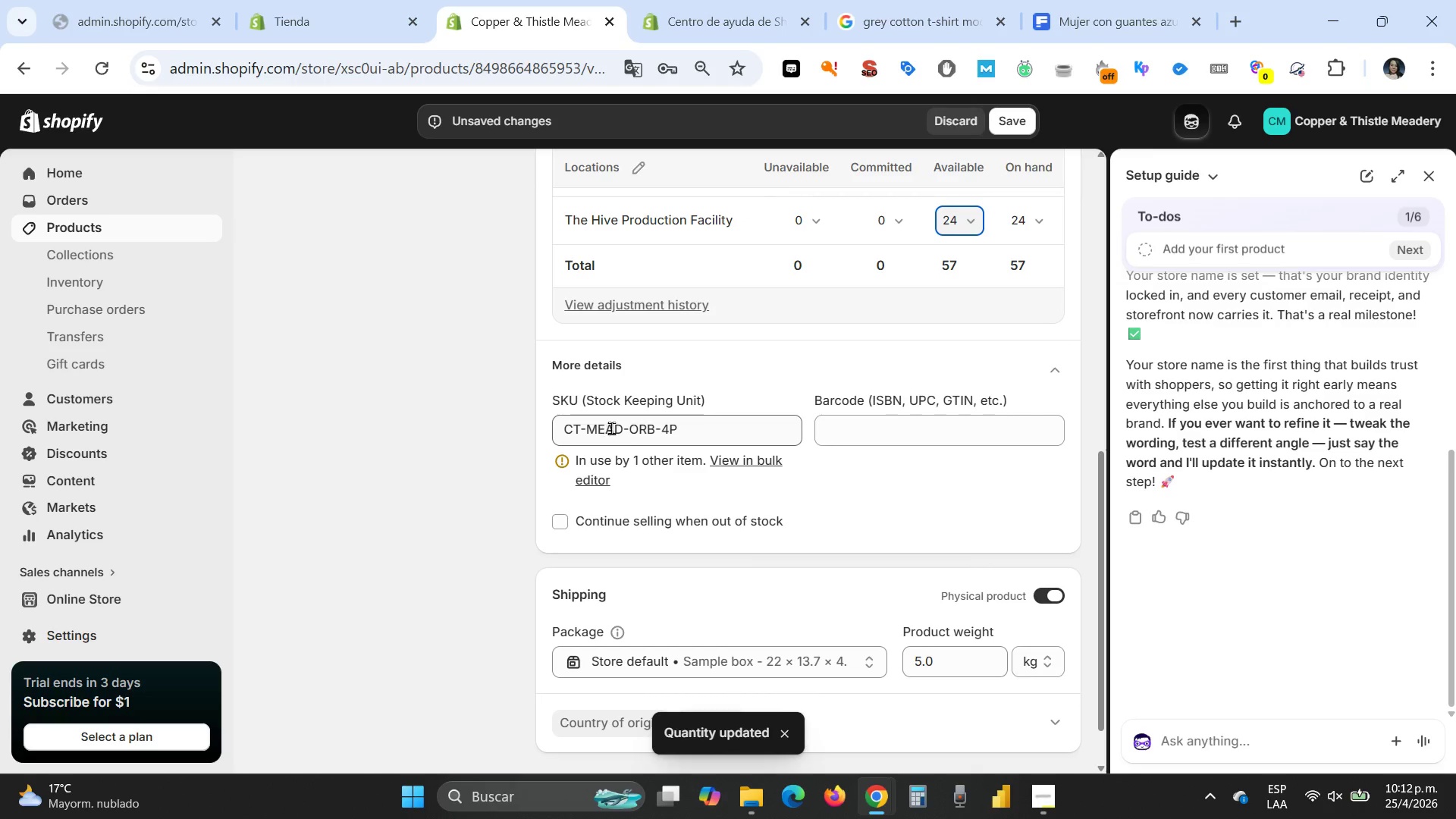 
left_click([628, 432])
 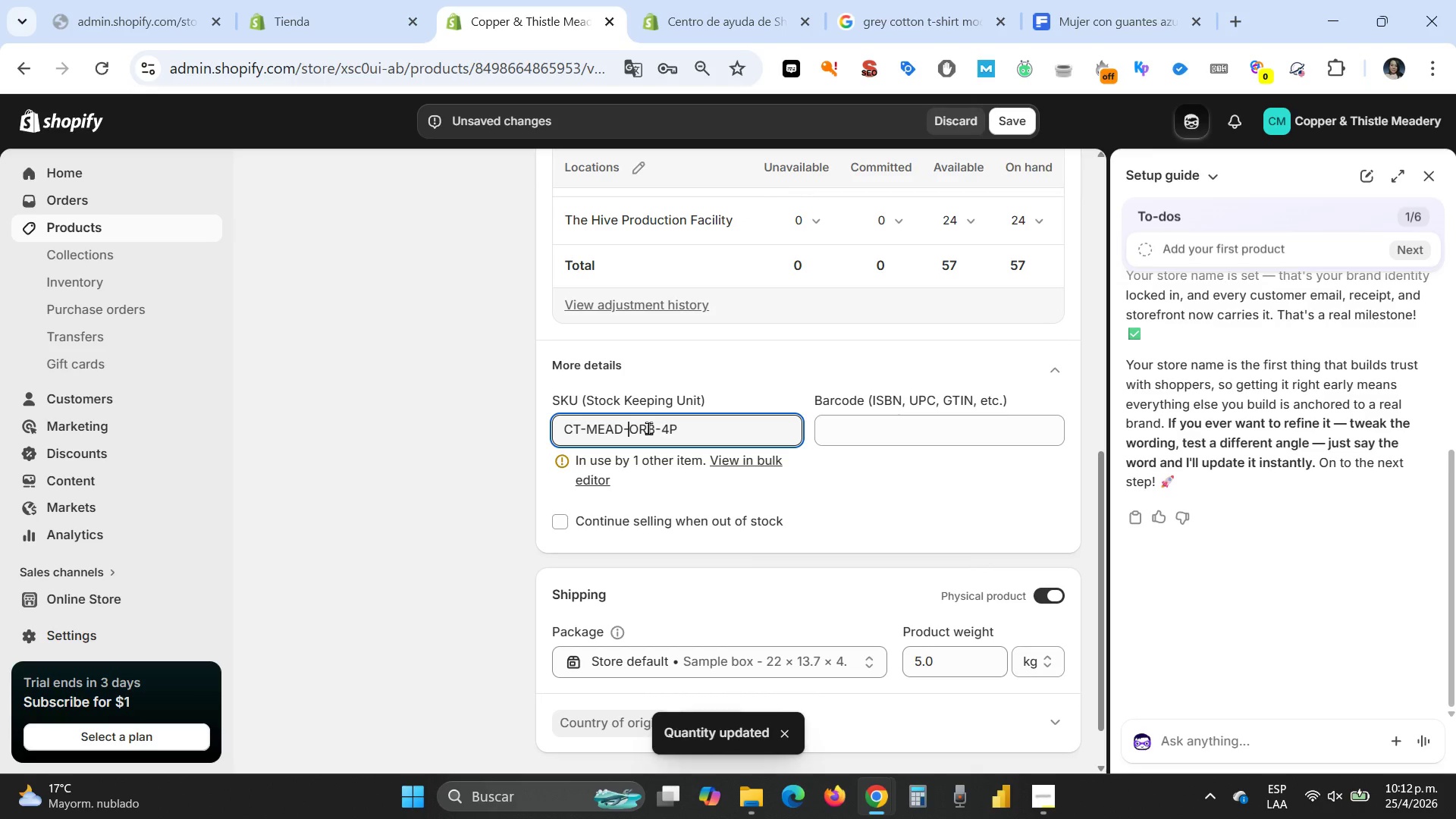 
left_click([648, 428])
 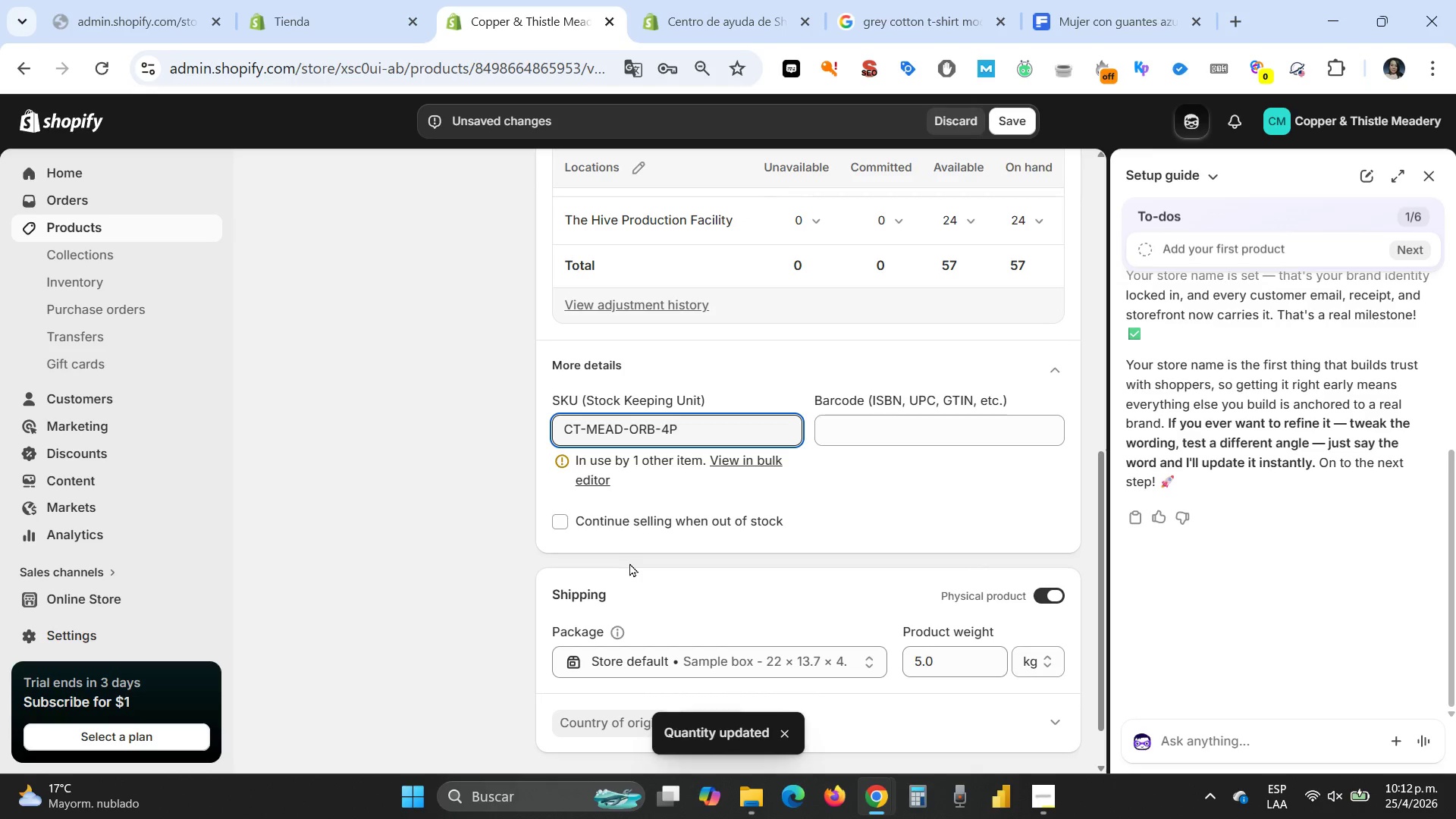 
key(ArrowRight)
 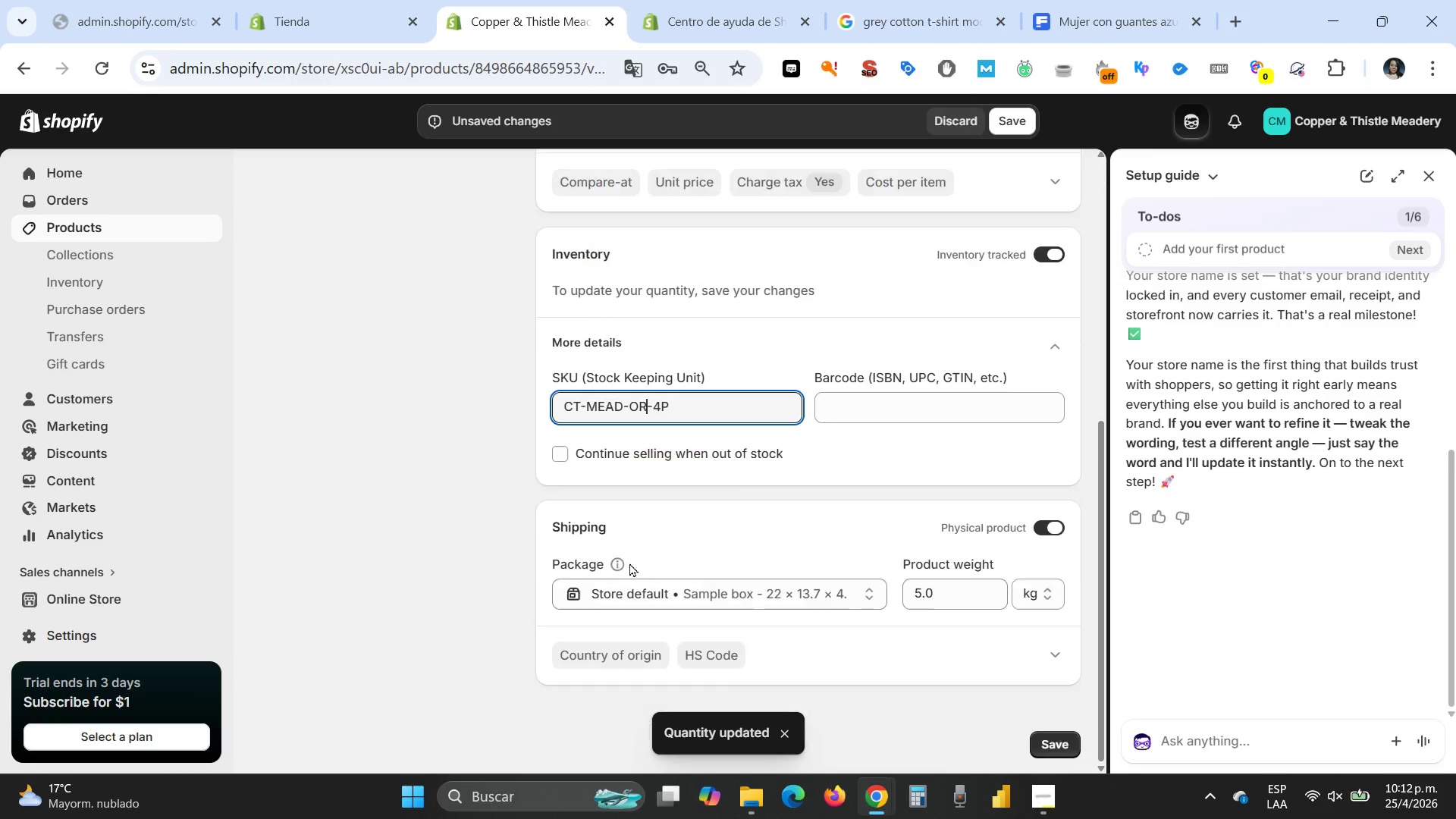 
key(Backspace)
key(Backspace)
key(Backspace)
type(MNO)
 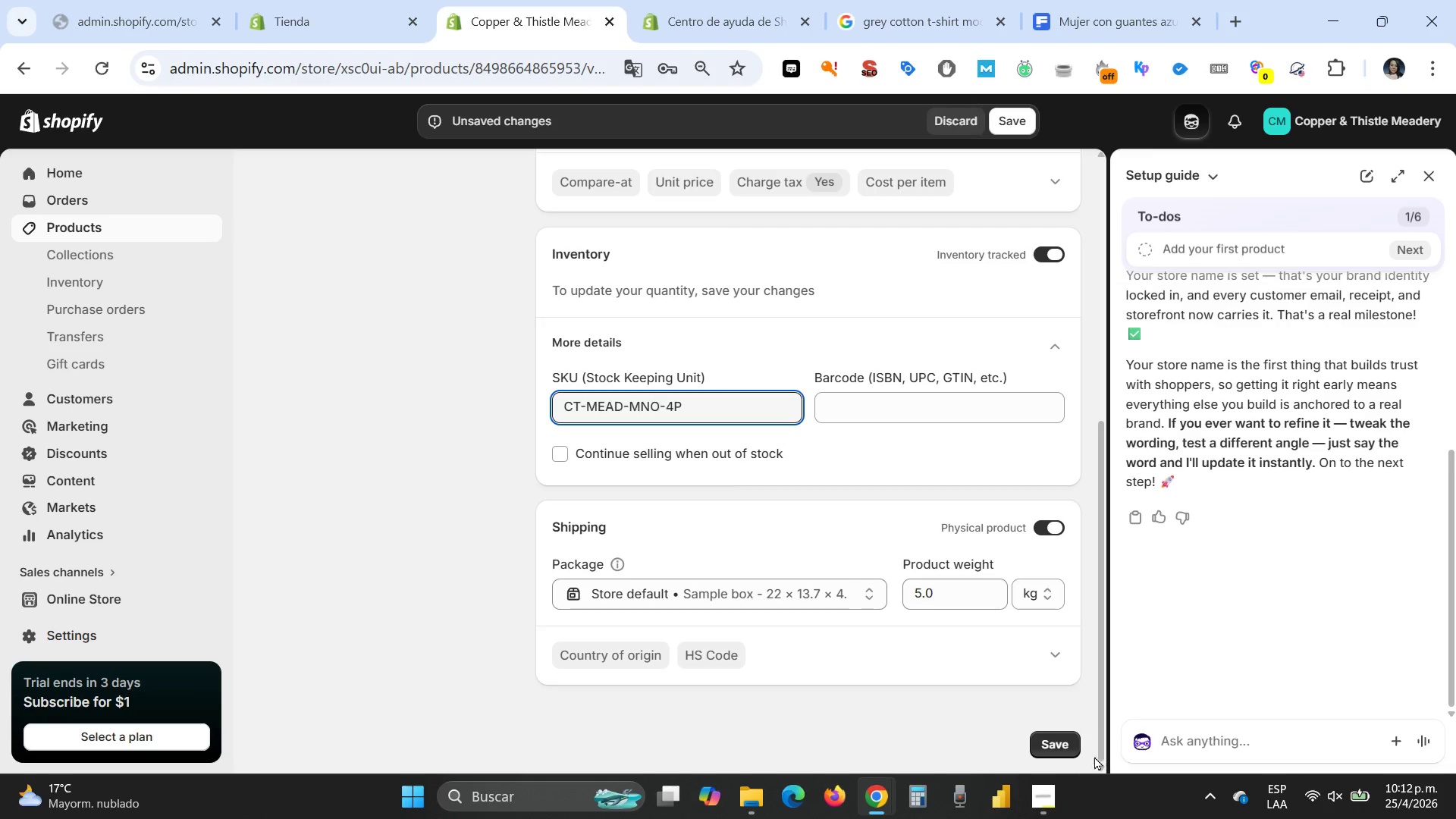 
left_click([1065, 755])
 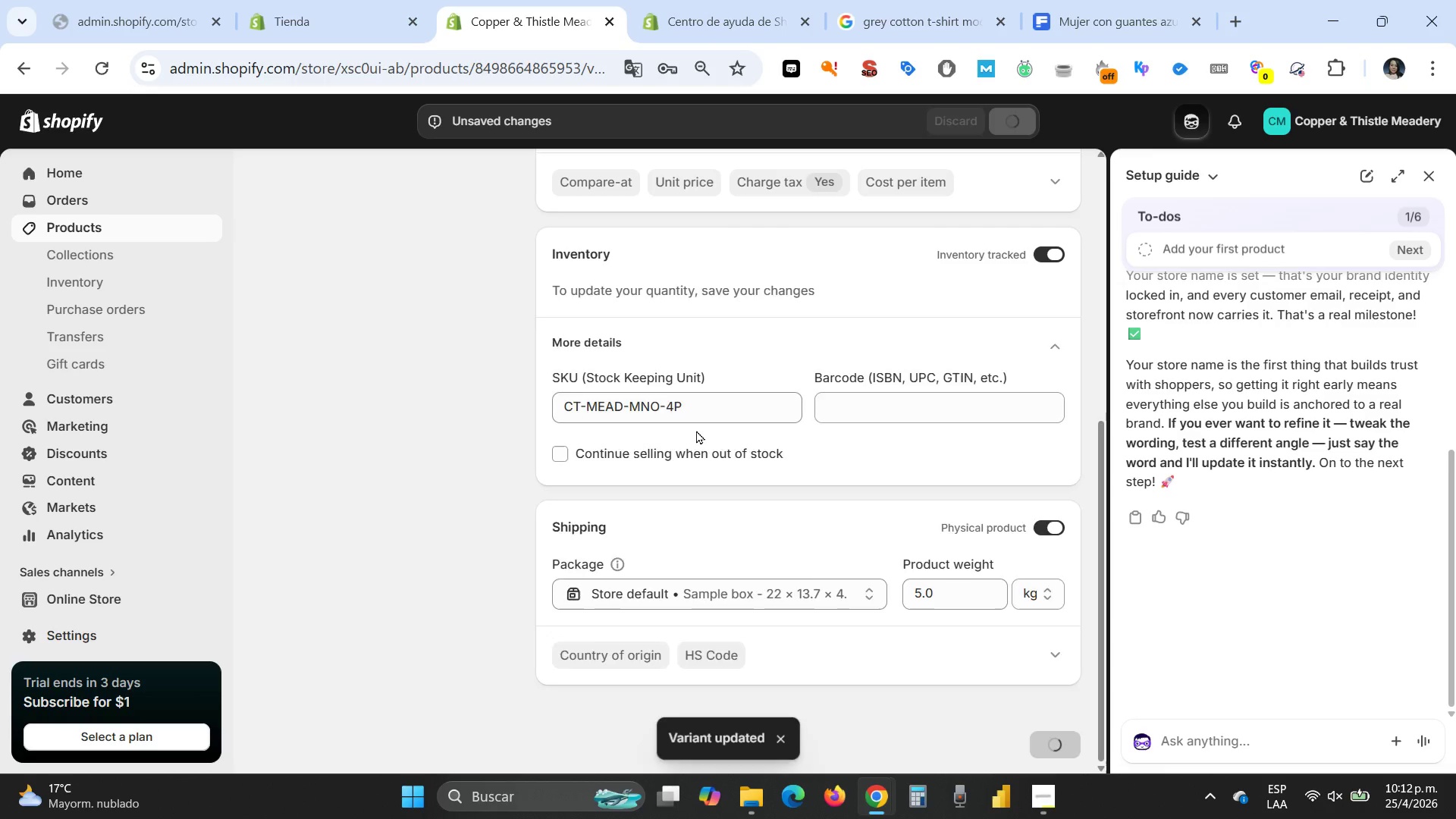 
scroll: coordinate [696, 430], scroll_direction: up, amount: 5.0
 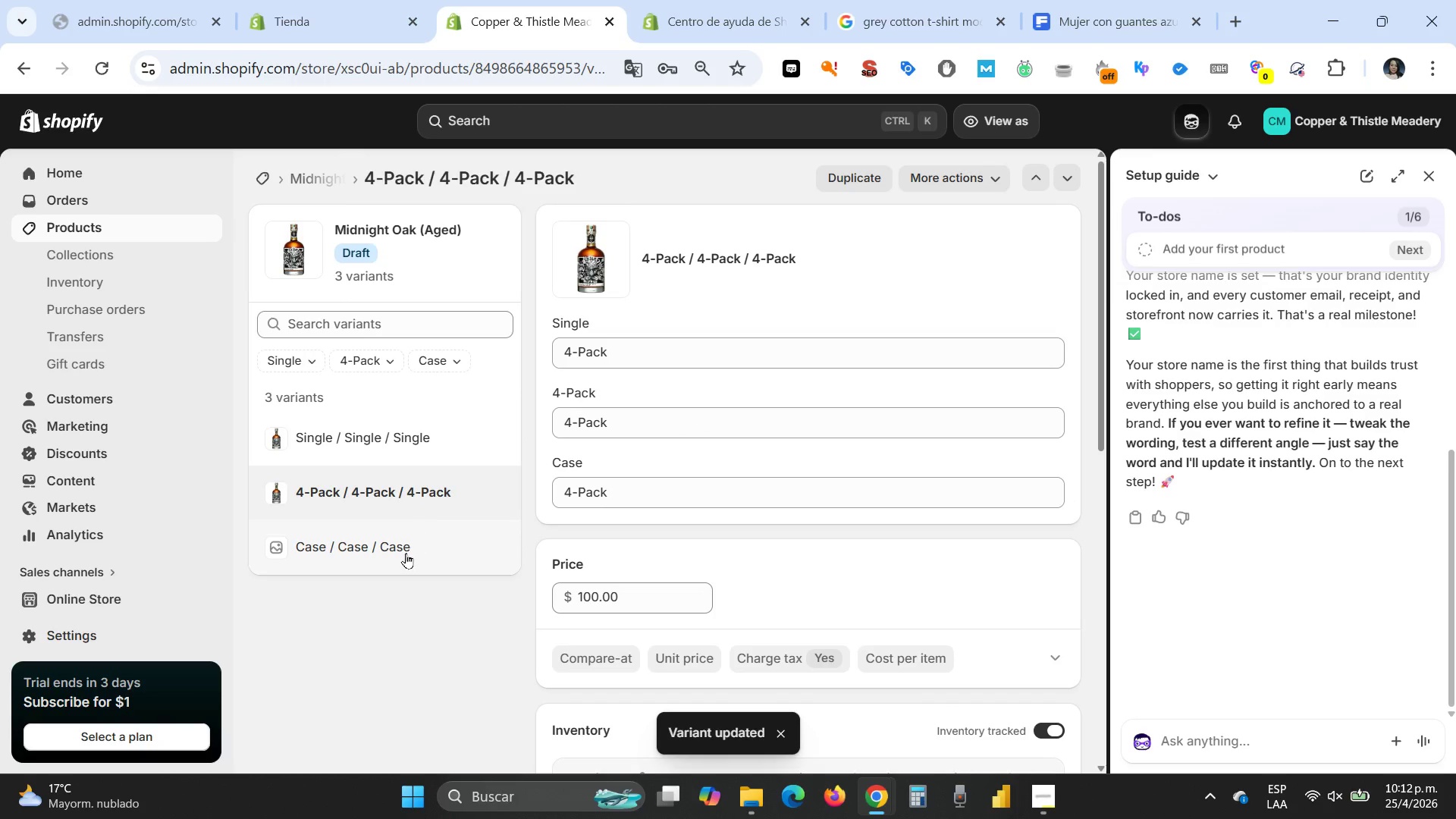 
left_click([403, 555])
 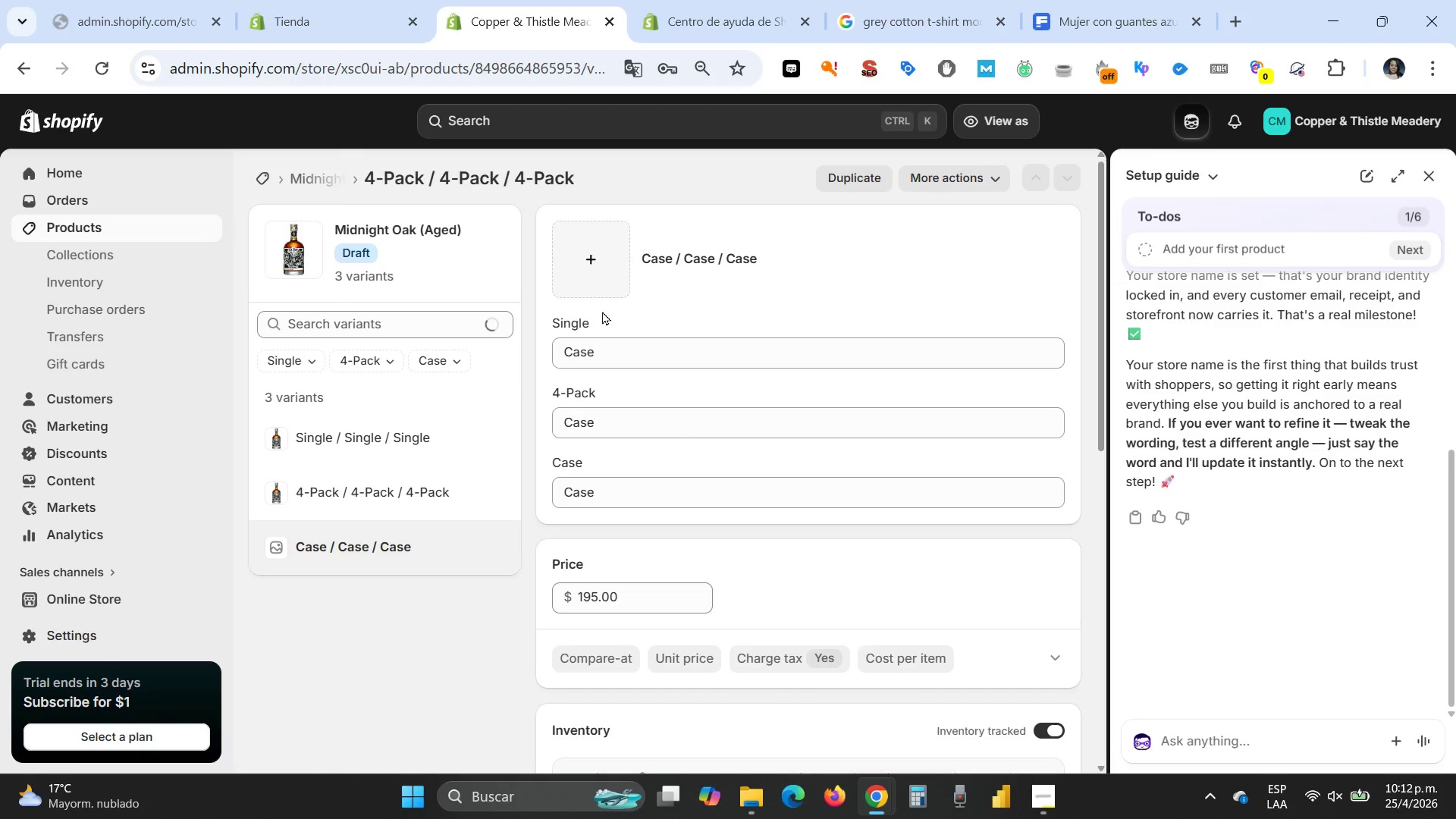 
left_click([592, 265])
 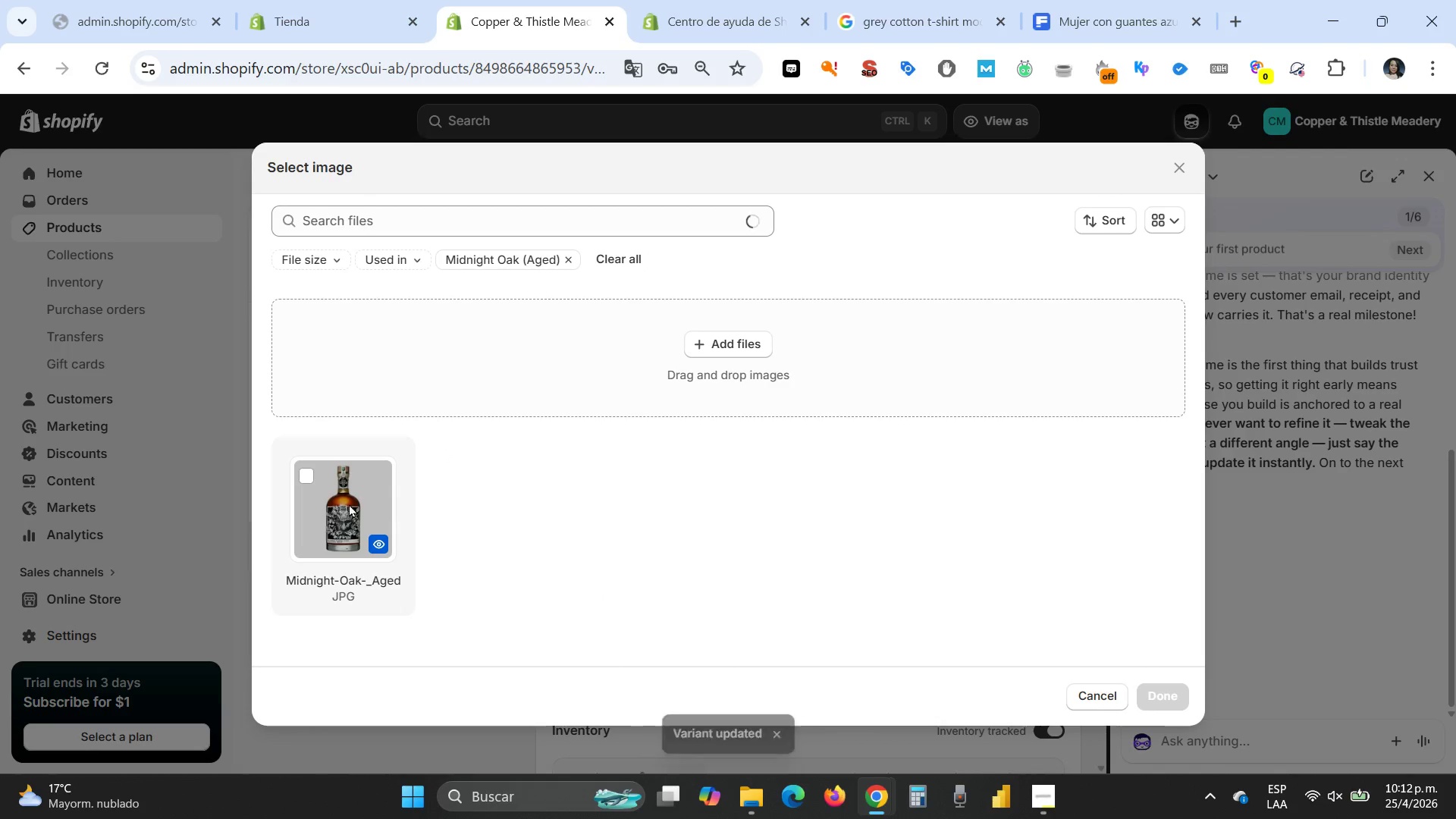 
left_click([300, 482])
 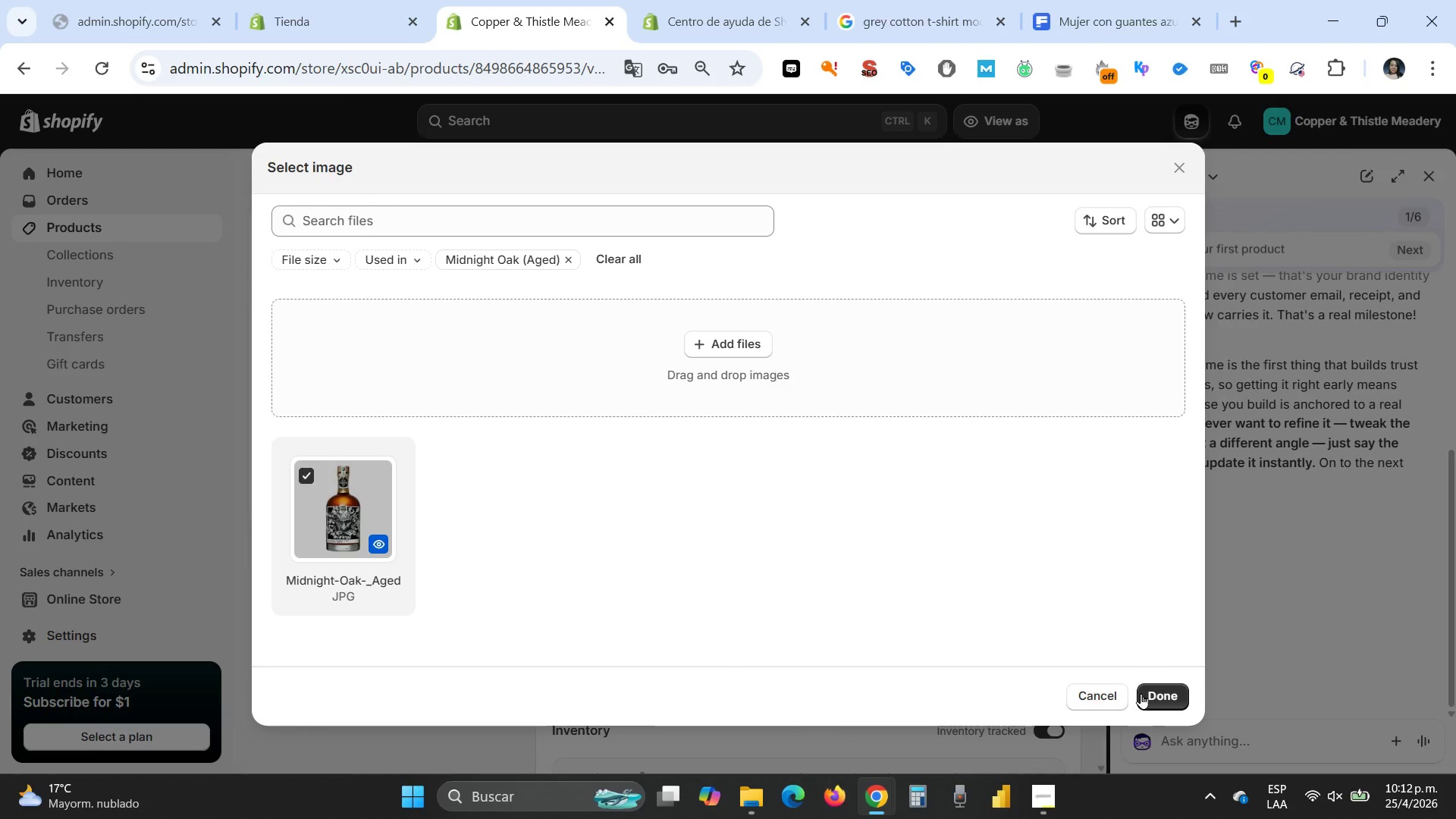 
left_click([1159, 701])
 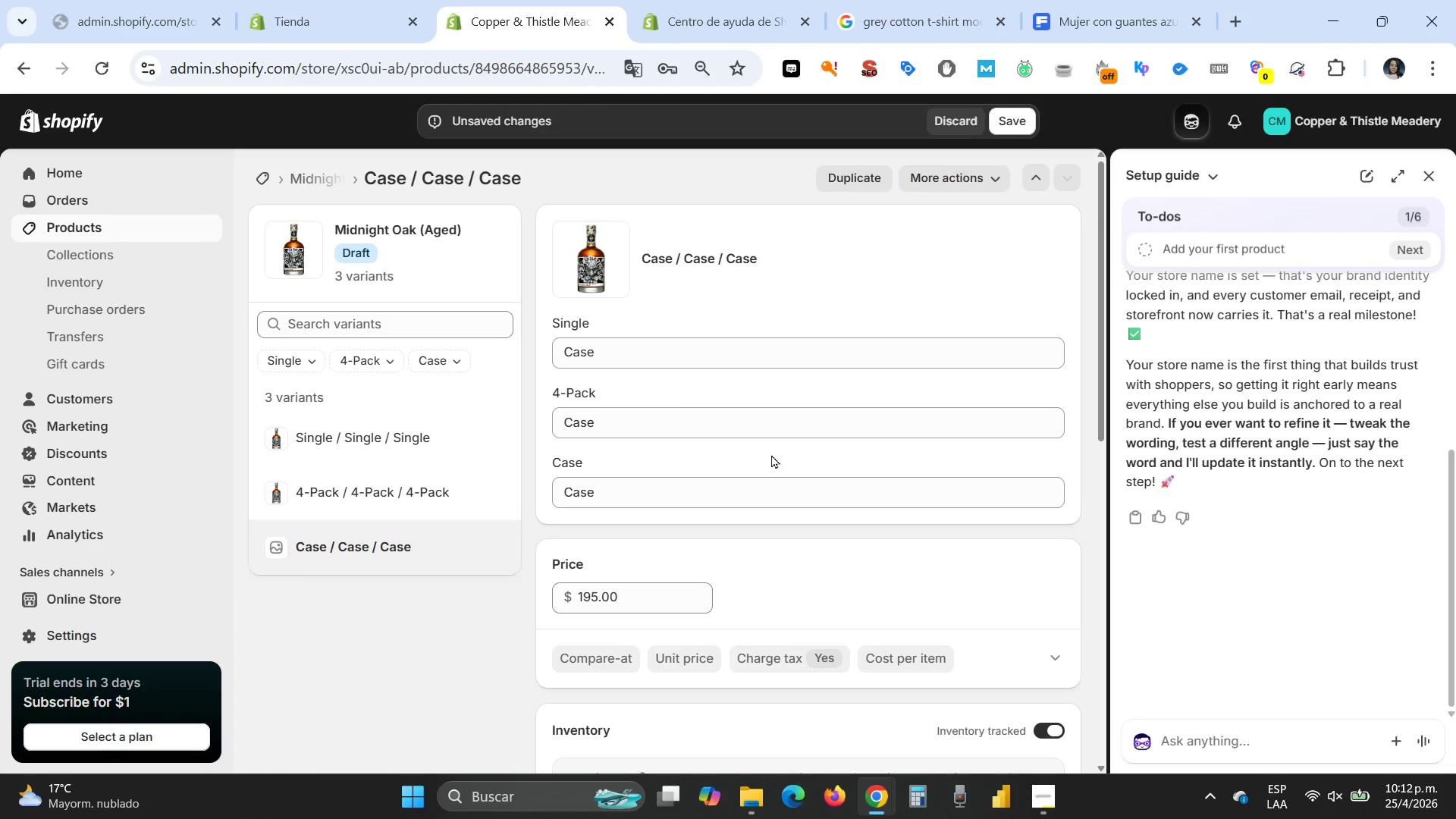 
scroll: coordinate [767, 459], scroll_direction: down, amount: 1.0
 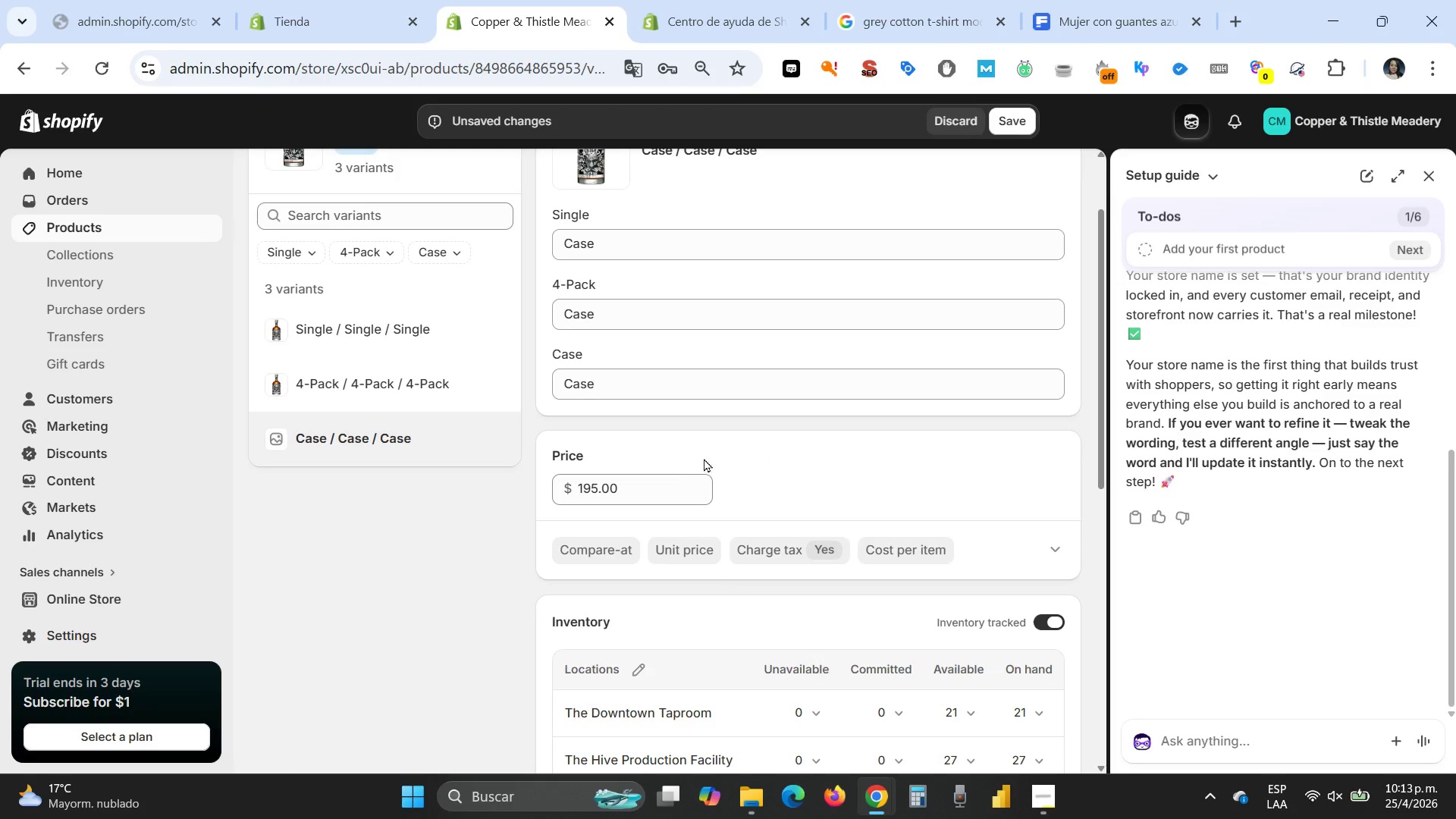 
left_click_drag(start_coordinate=[645, 490], to_coordinate=[544, 485])
 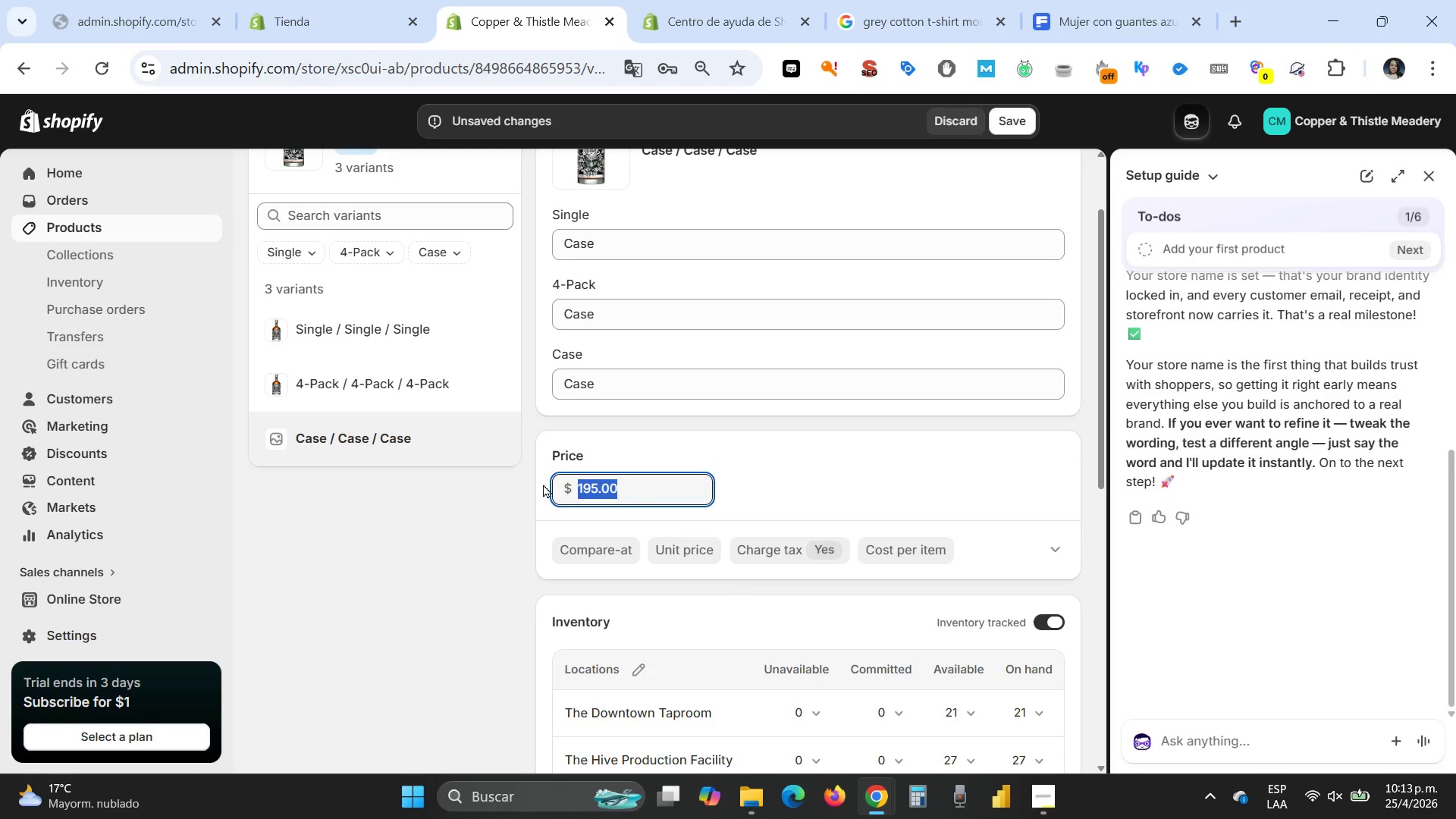 
type(280)
 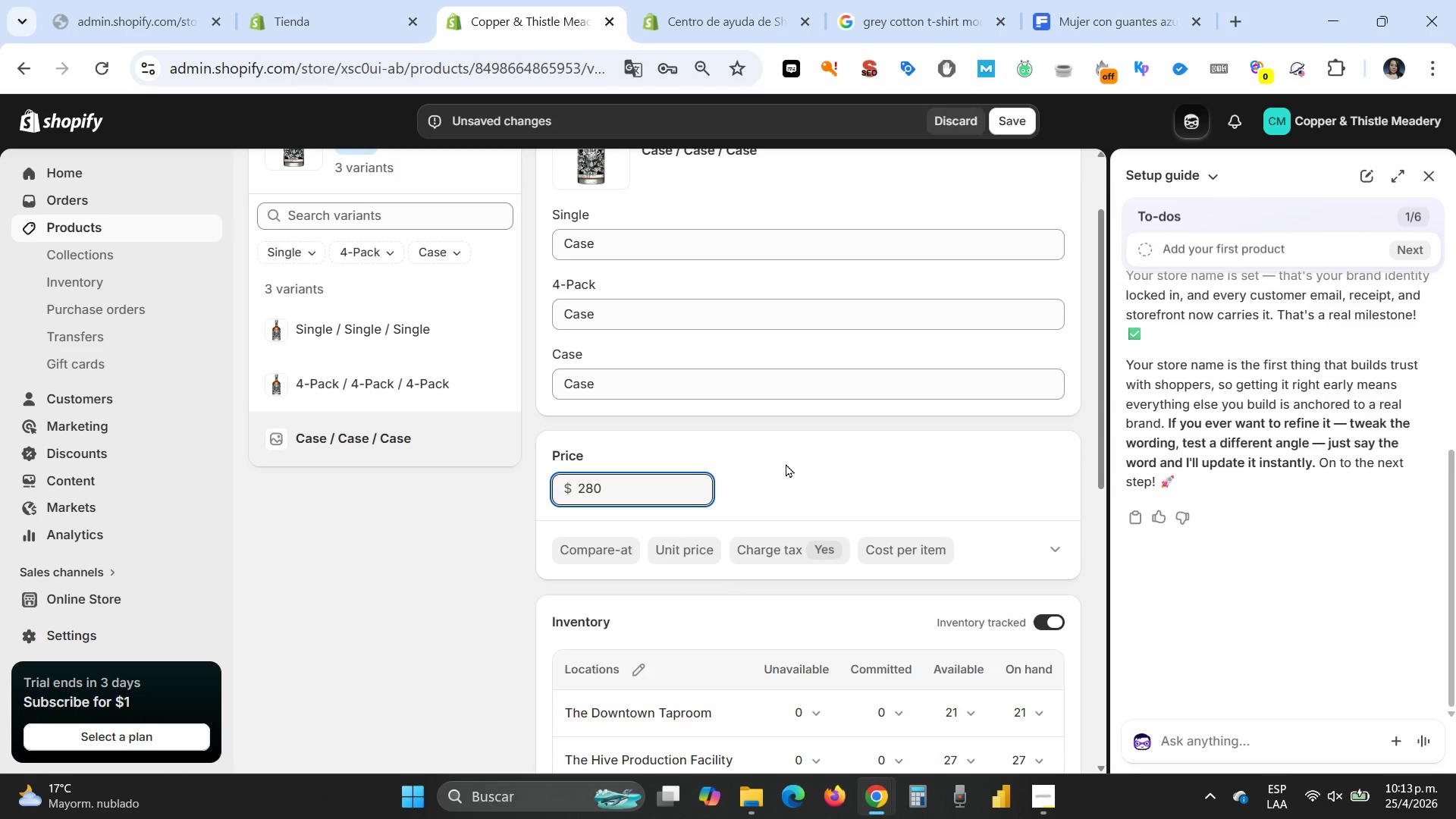 
scroll: coordinate [786, 470], scroll_direction: down, amount: 3.0
 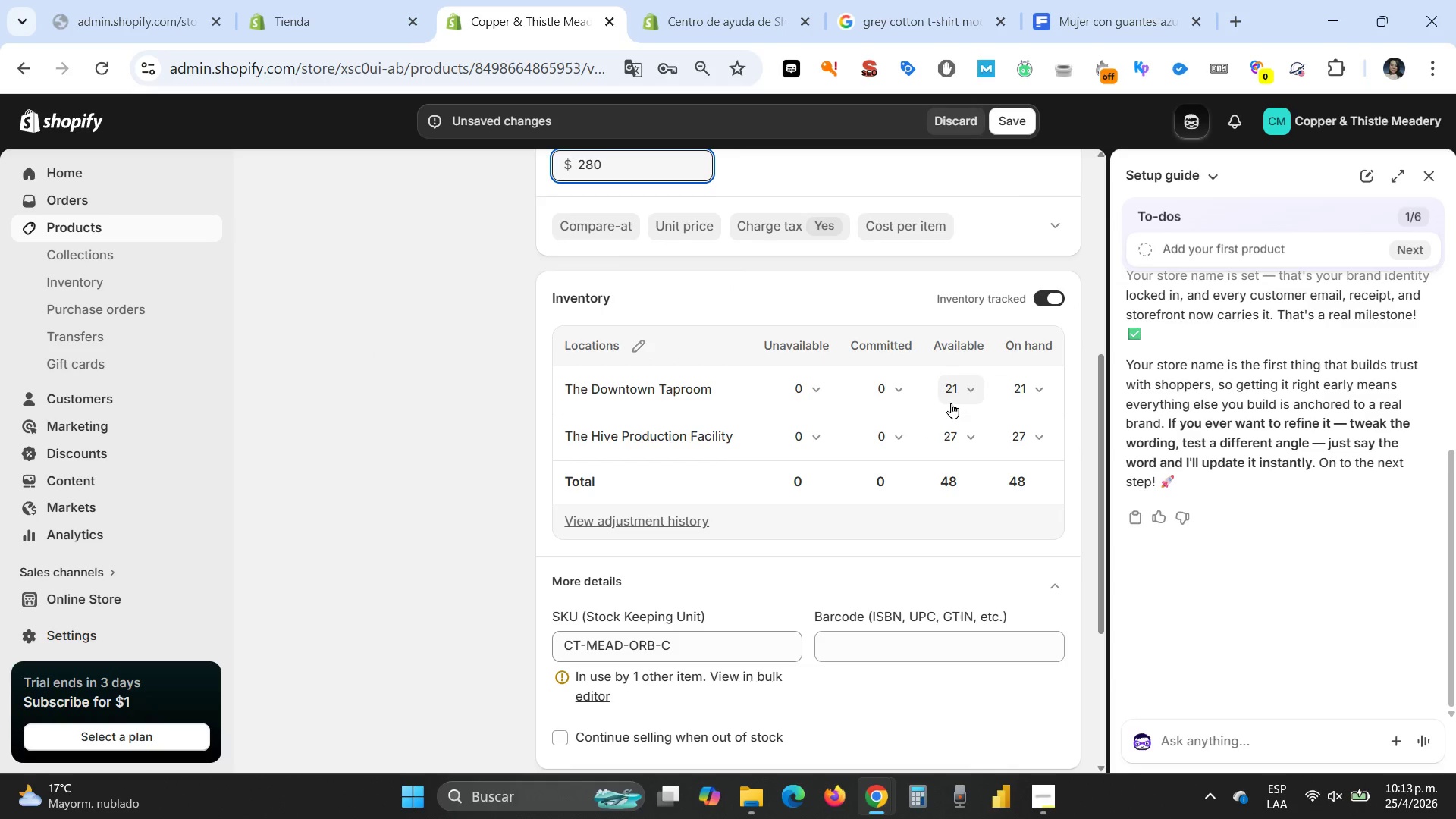 
left_click([949, 392])
 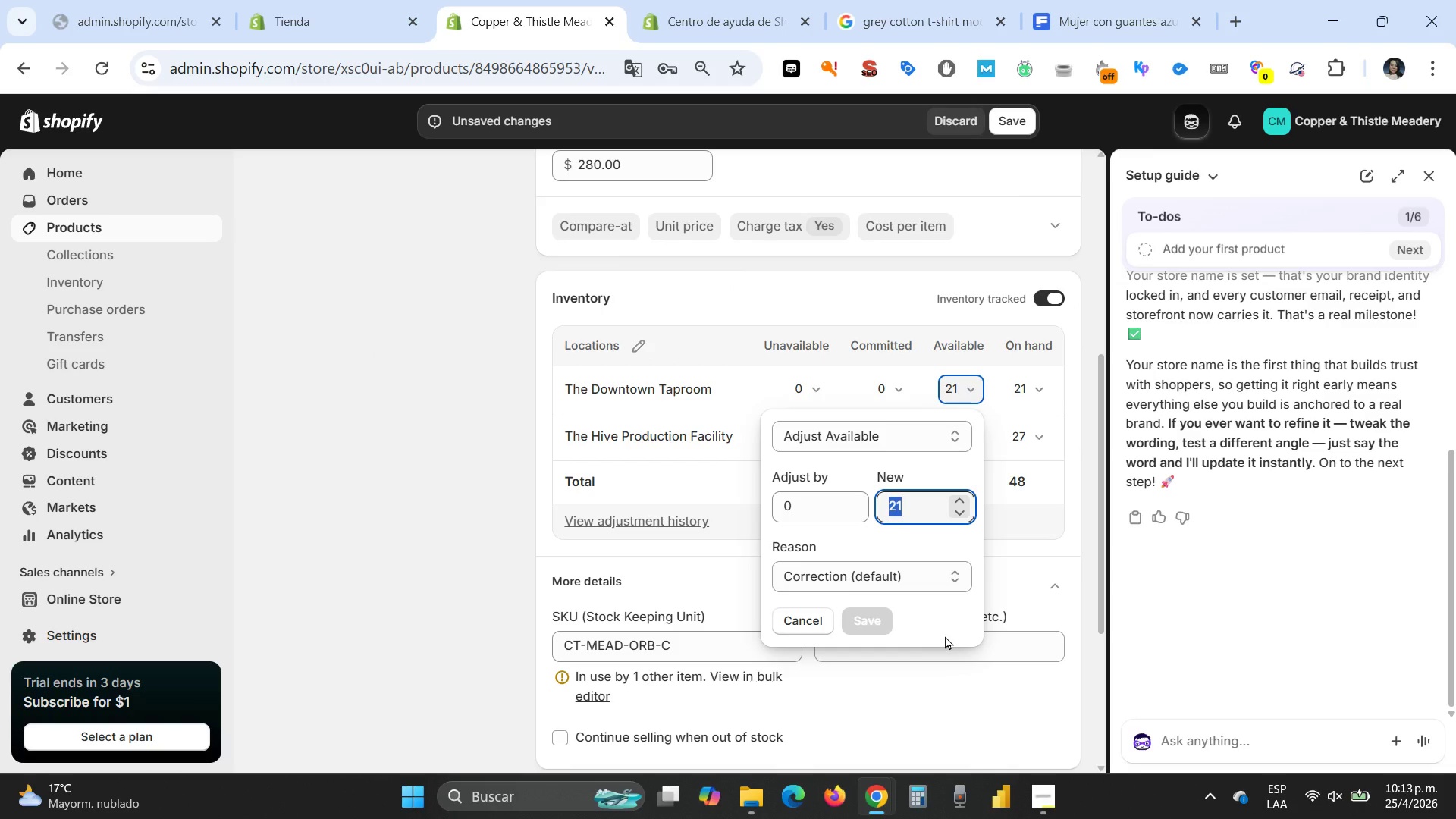 
type(19)
 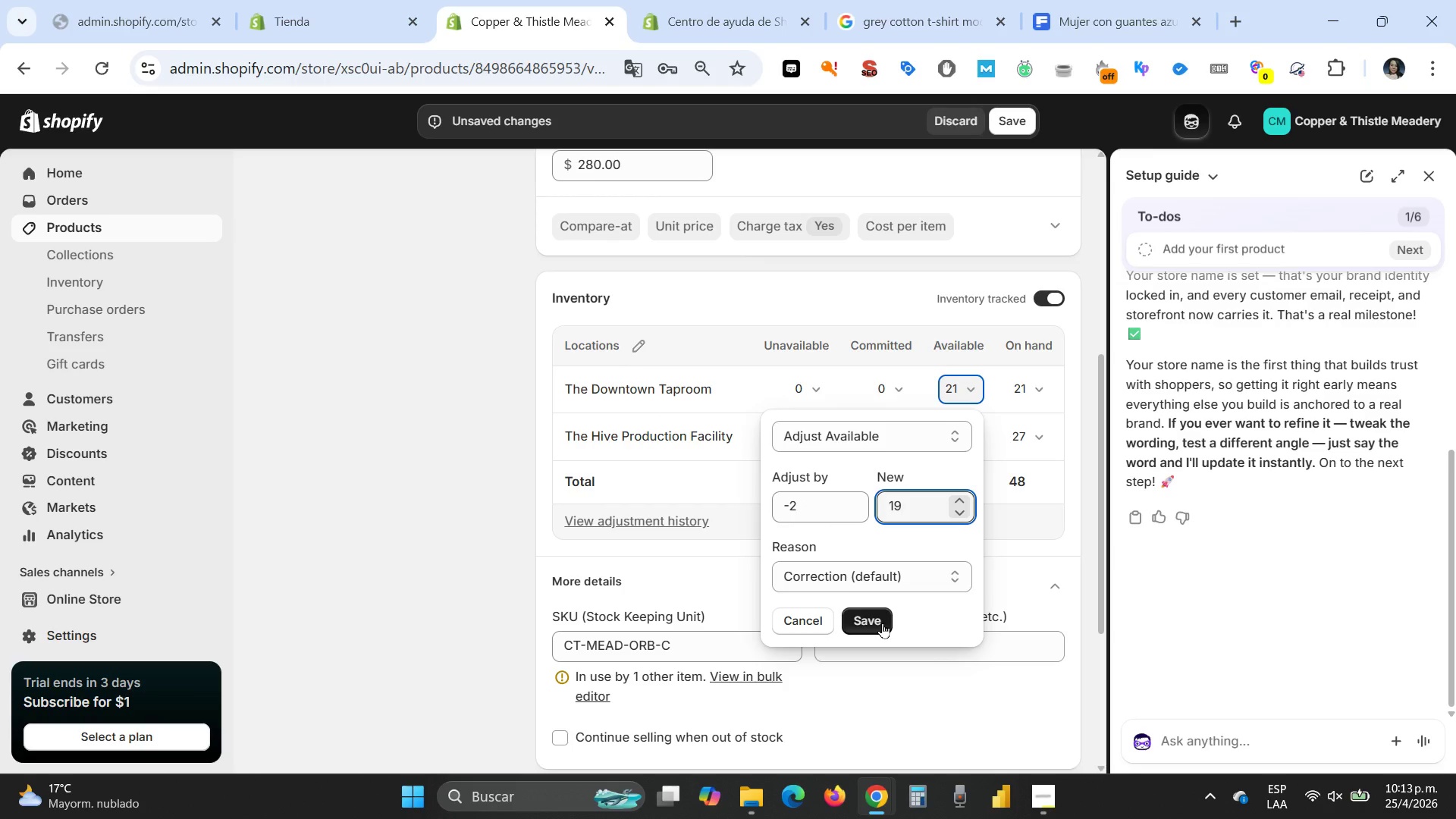 
left_click([882, 623])
 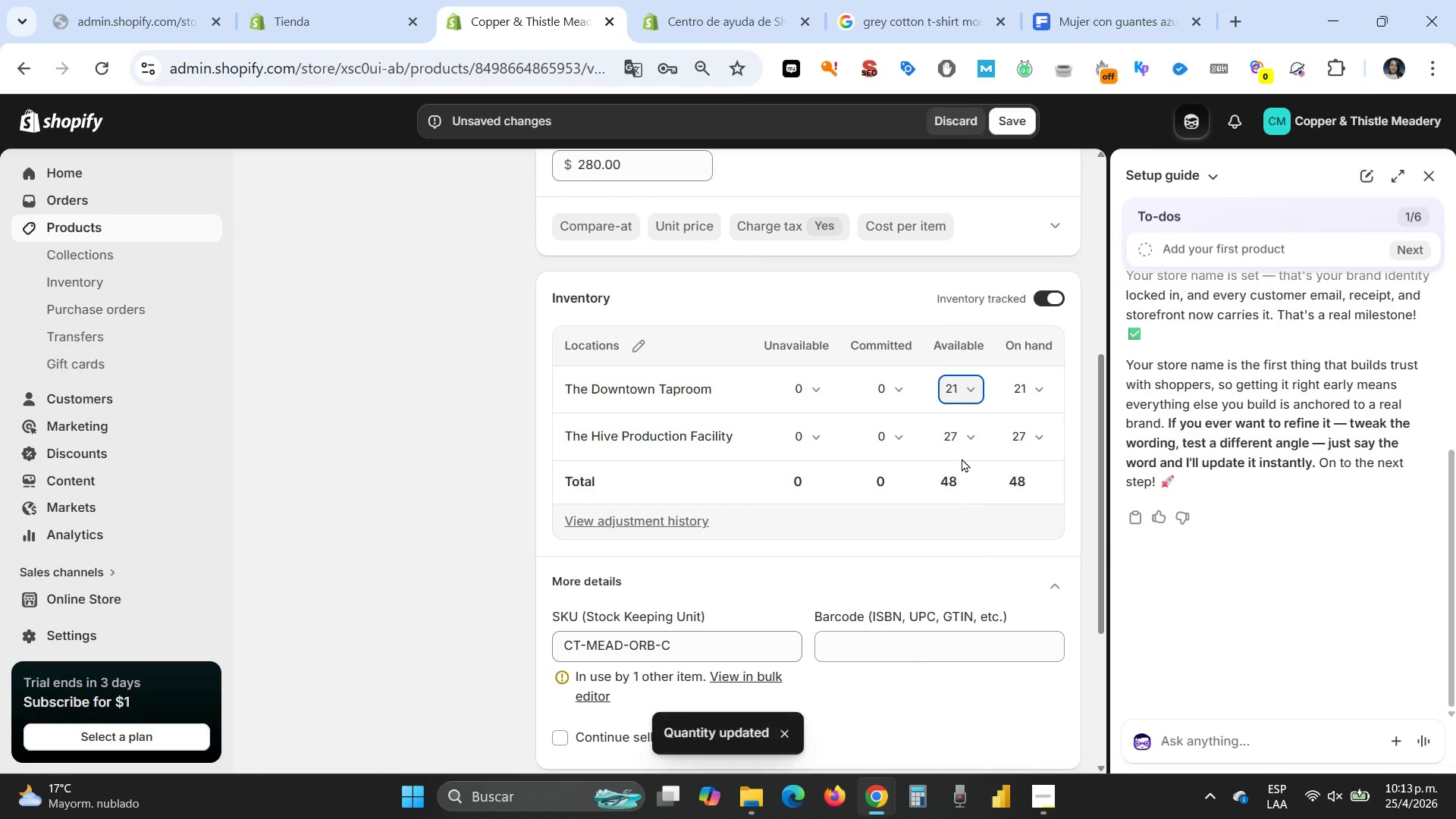 
left_click([948, 445])
 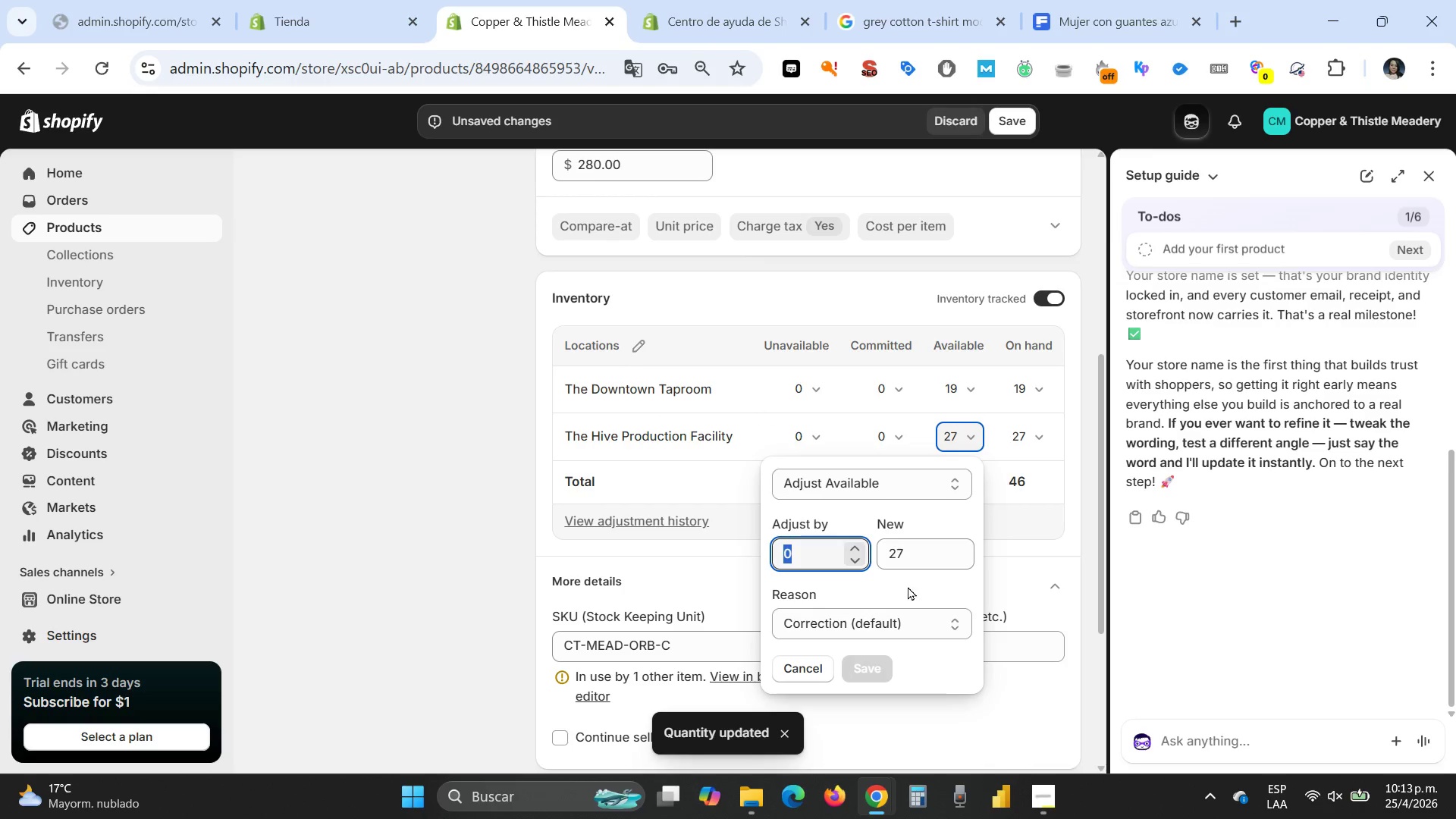 
left_click([905, 557])
 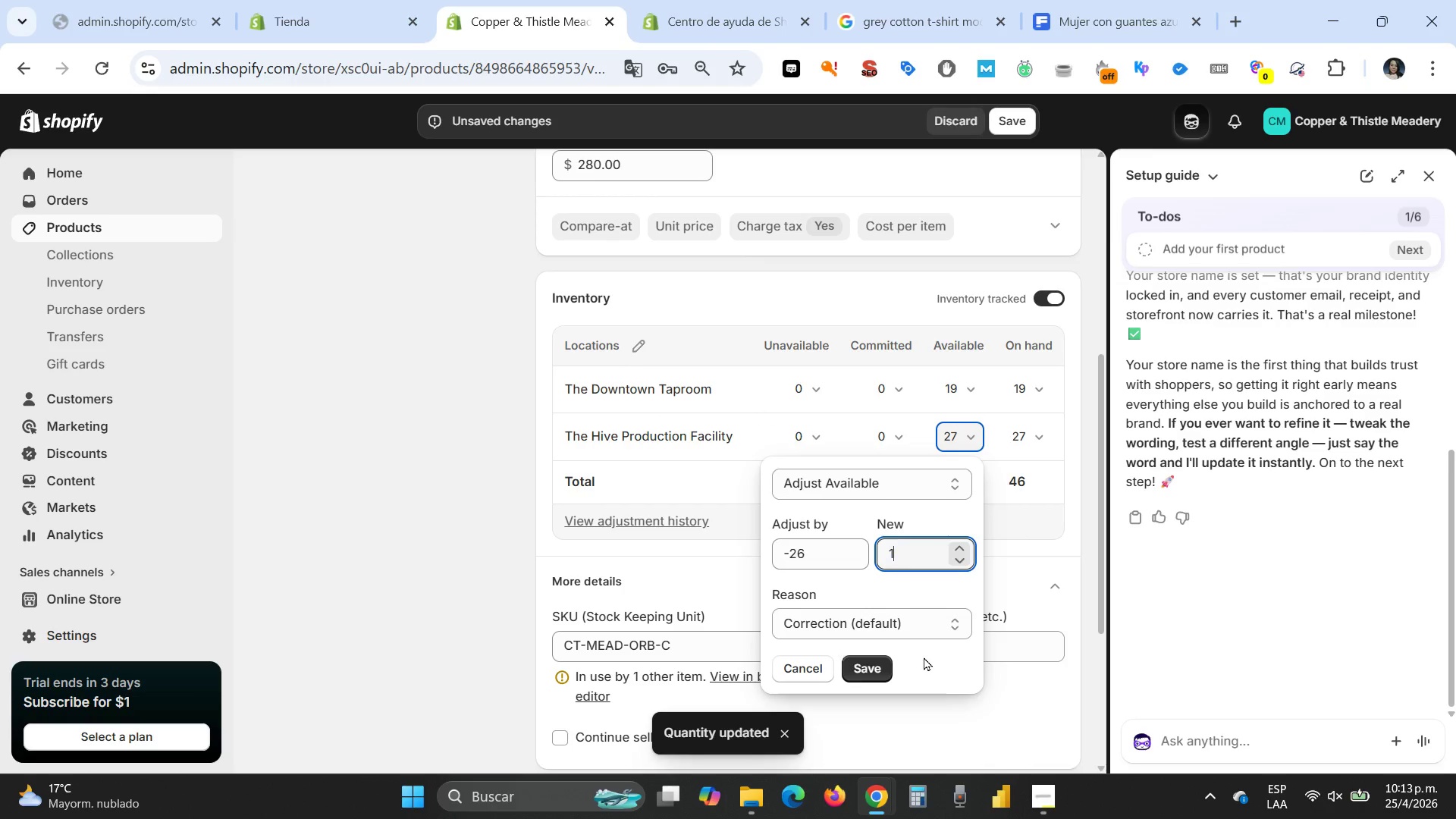 
type(17)
 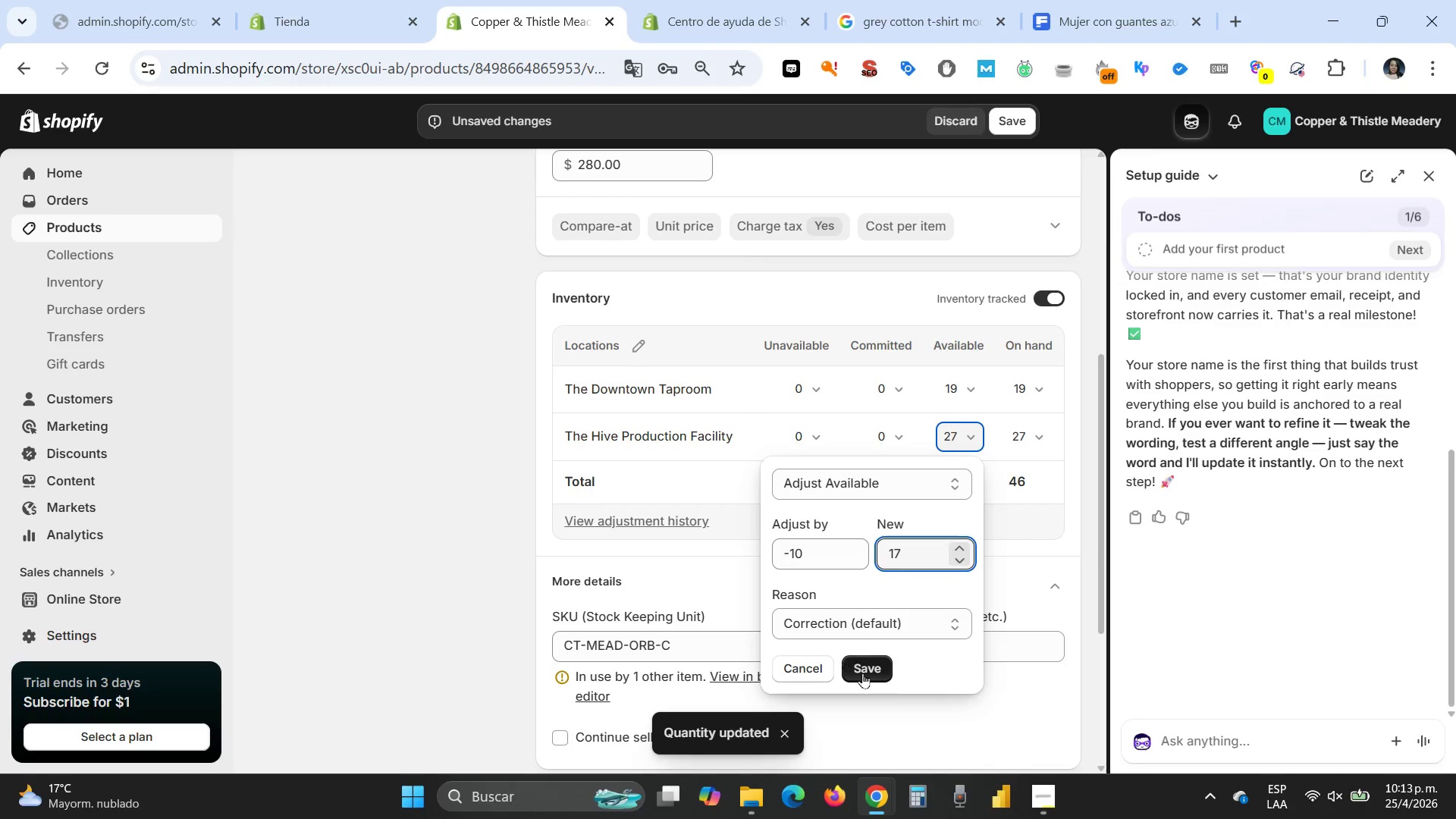 
left_click([864, 673])
 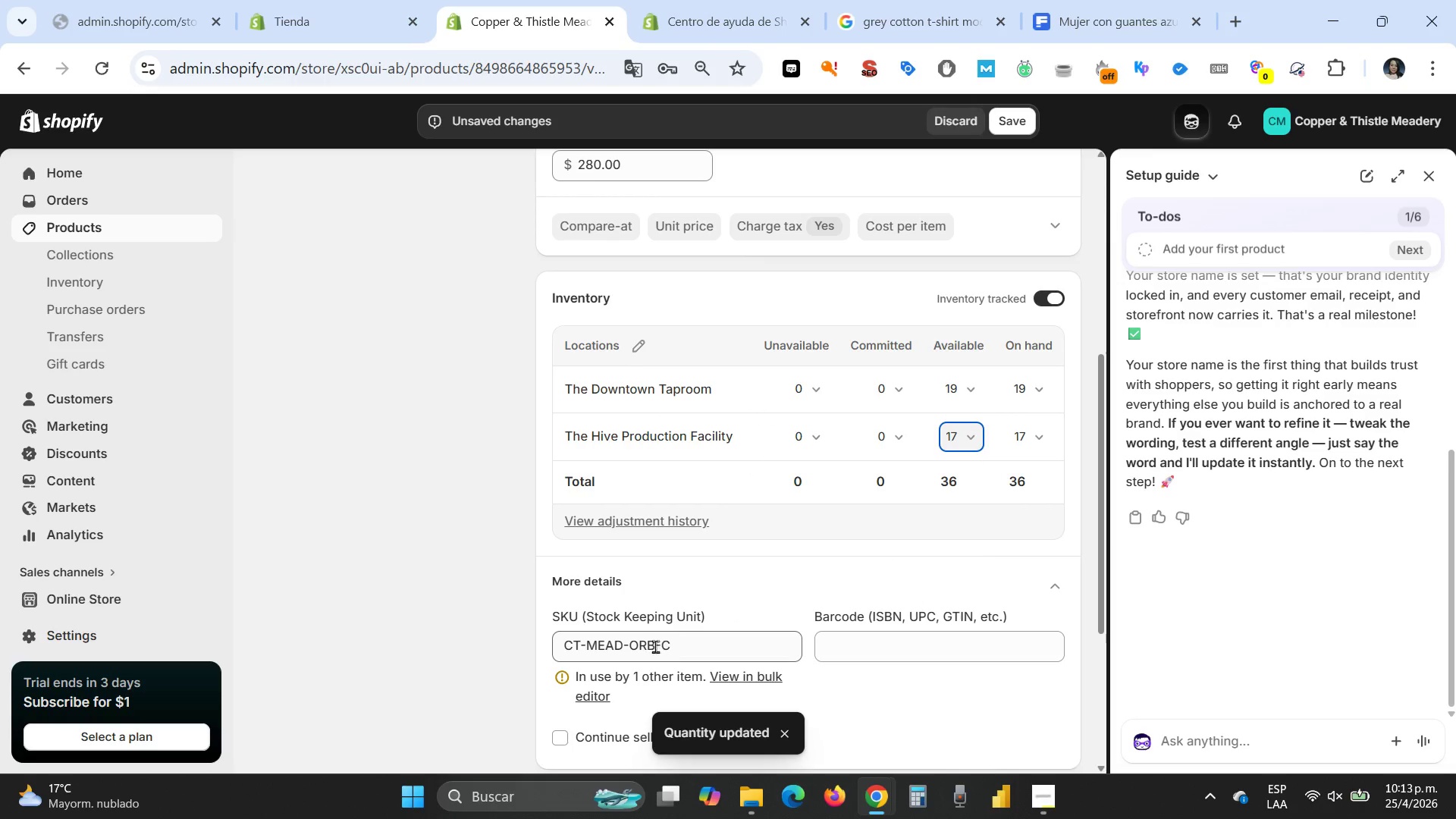 
left_click([656, 651])
 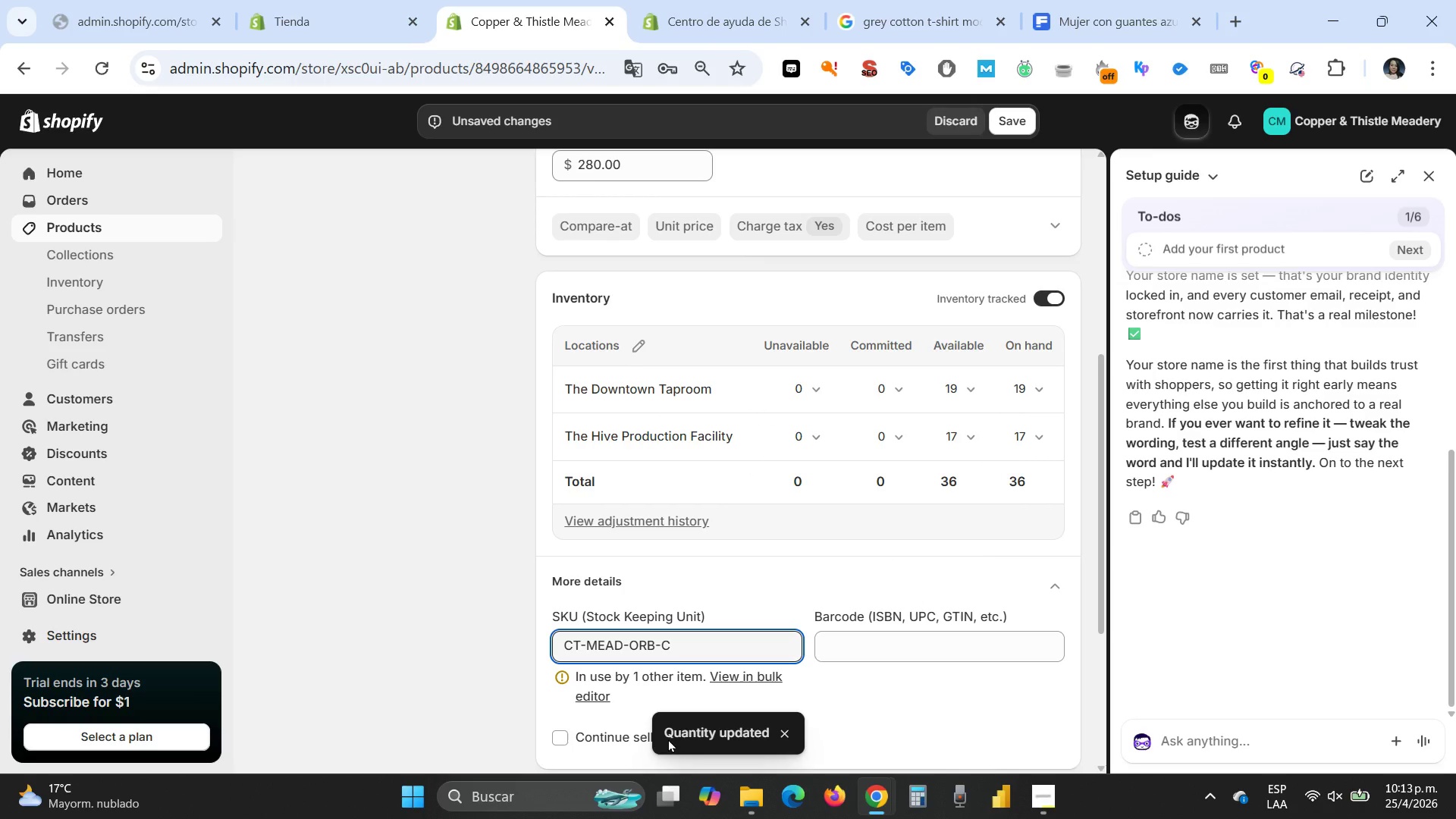 
key(Backspace)
key(Backspace)
key(Backspace)
type(MNO)
 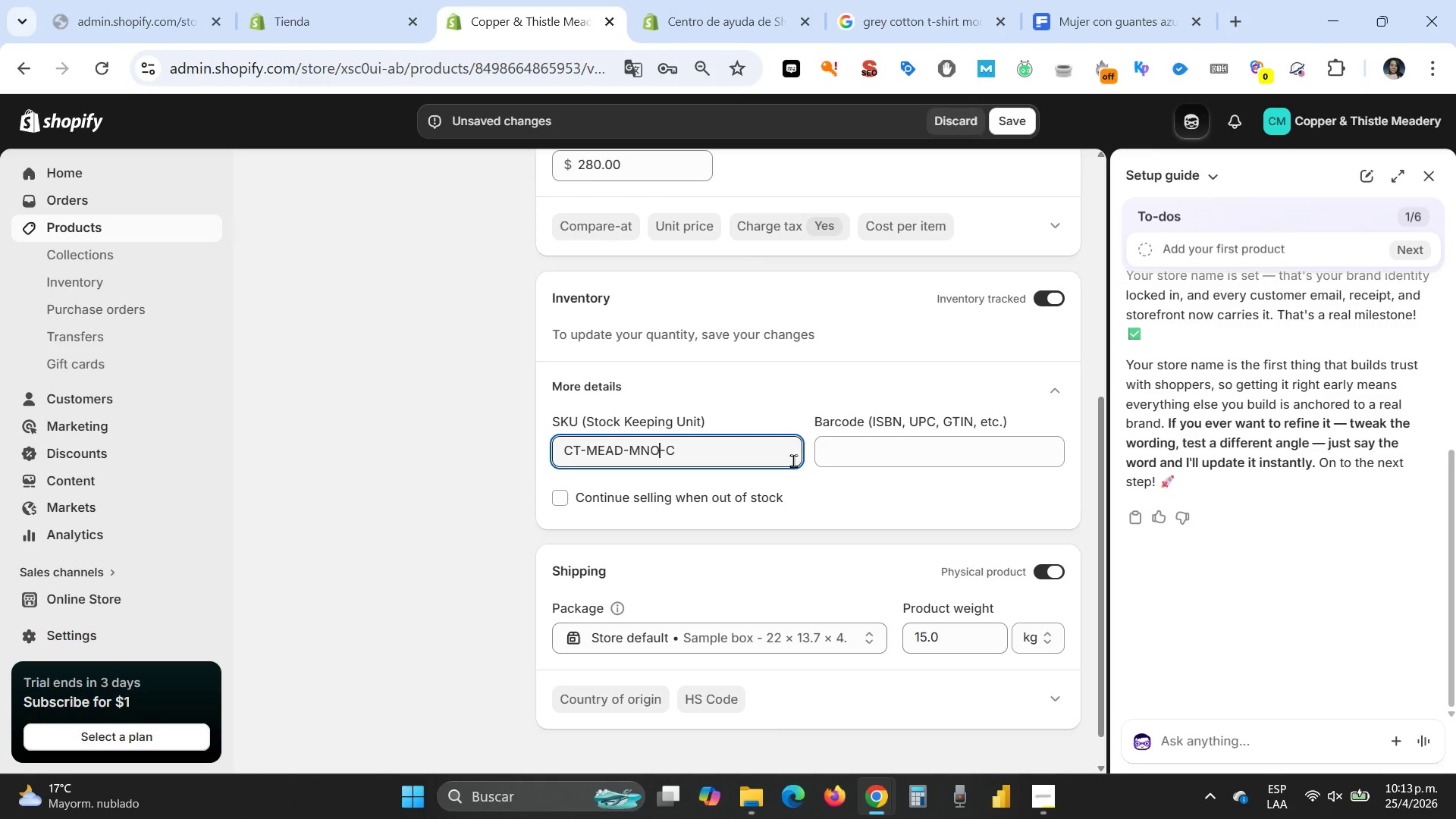 
scroll: coordinate [838, 476], scroll_direction: down, amount: 3.0
 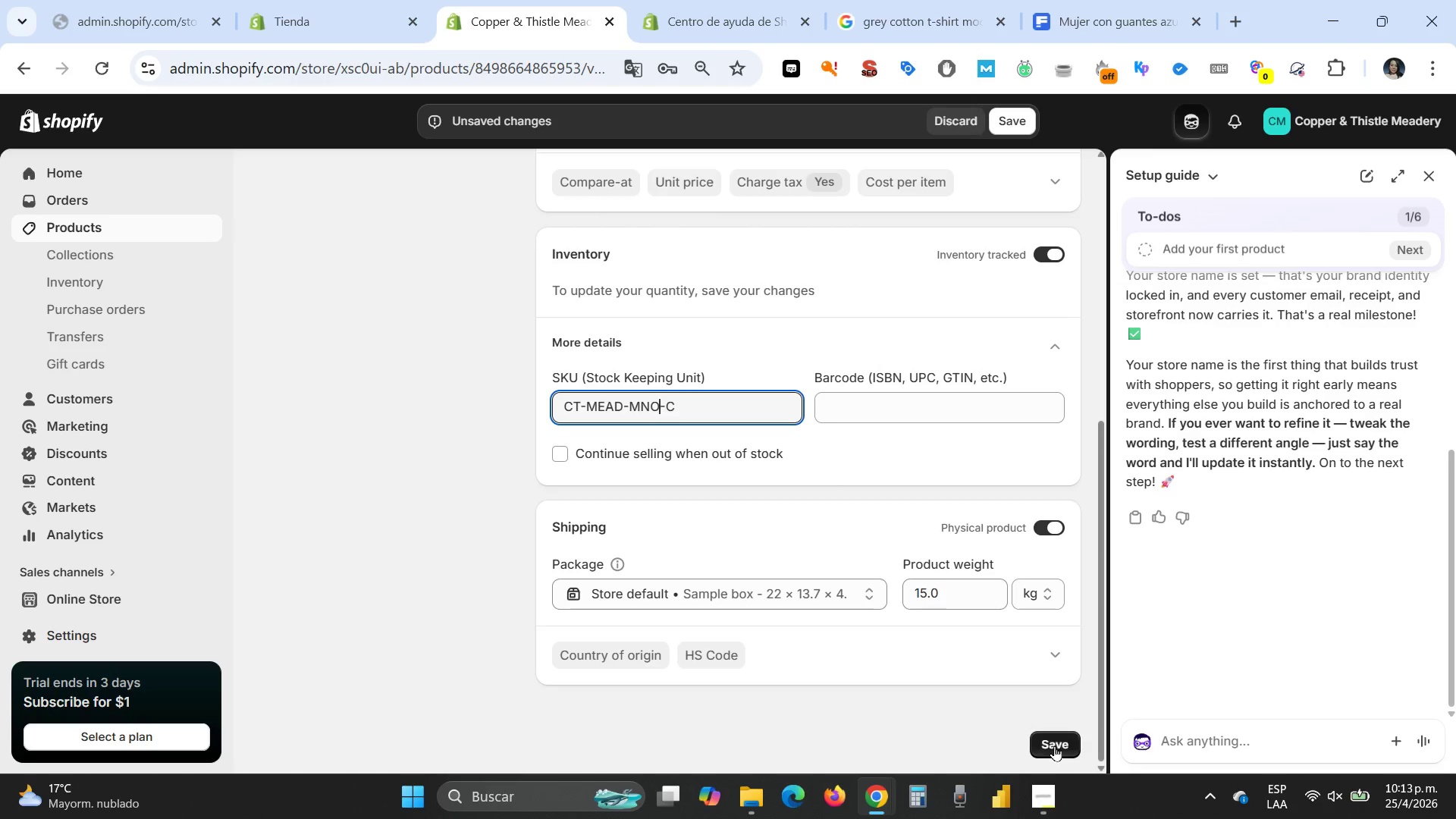 
left_click([1050, 739])
 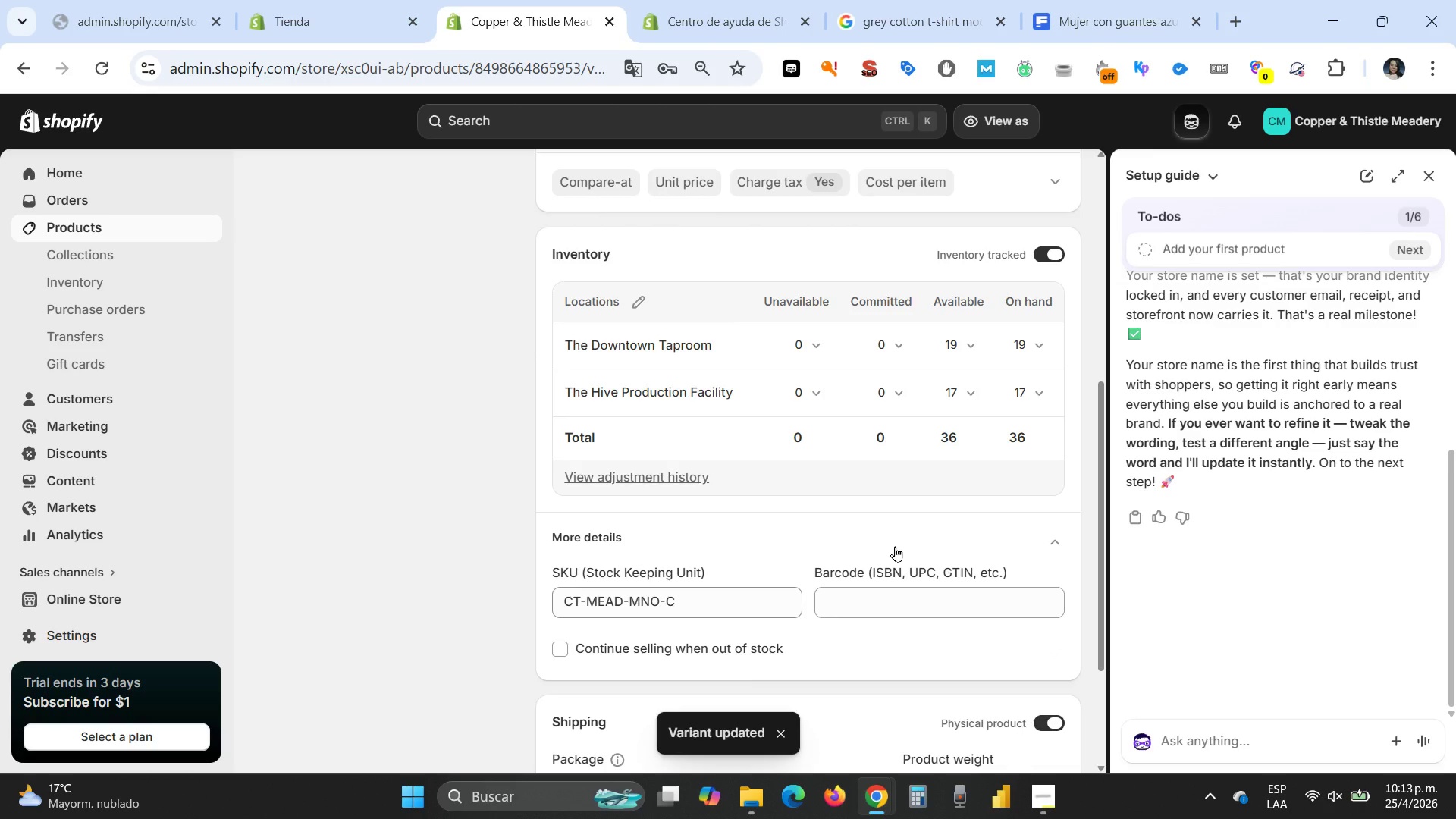 
scroll: coordinate [888, 425], scroll_direction: up, amount: 7.0
 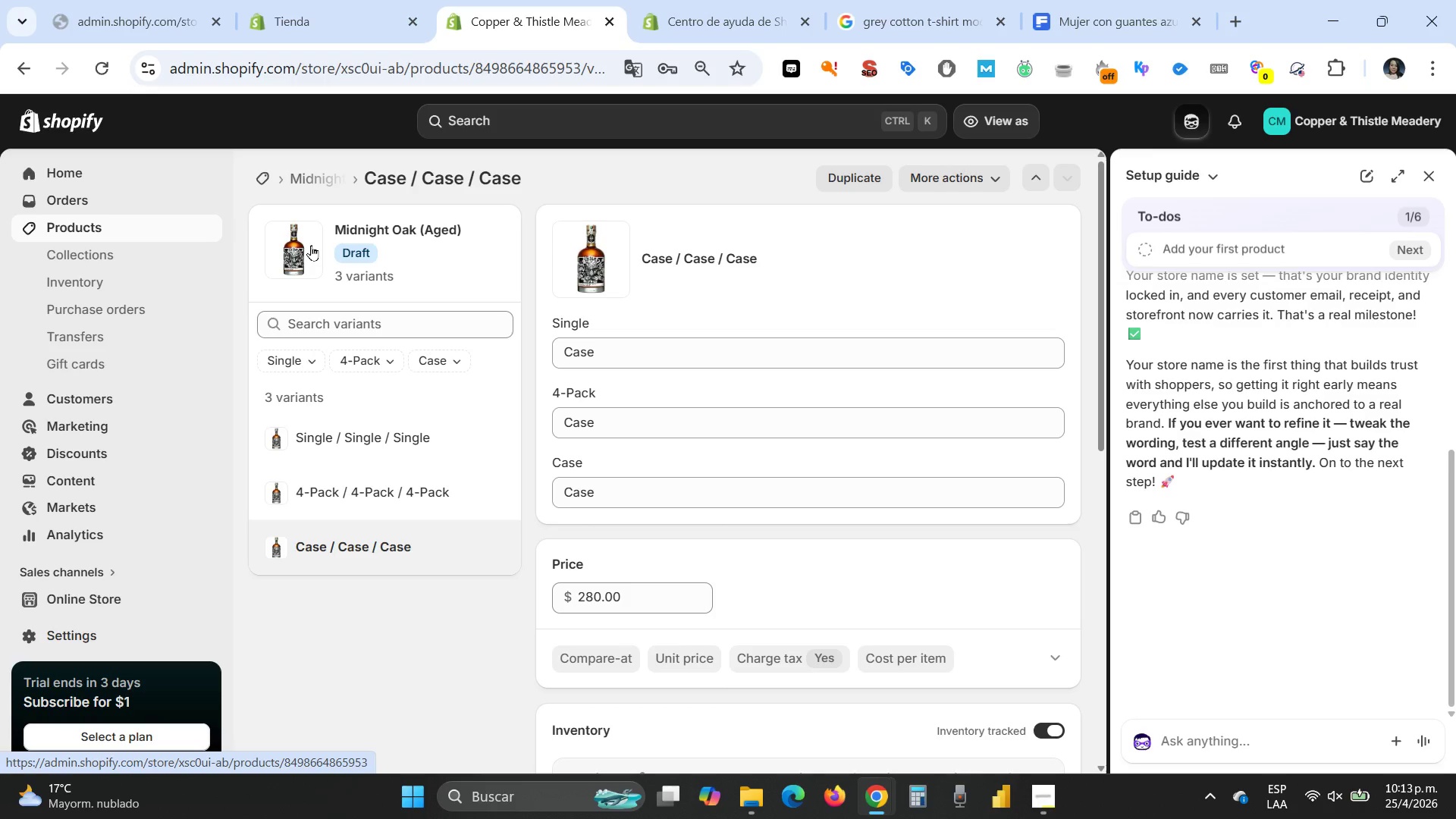 
left_click([337, 226])
 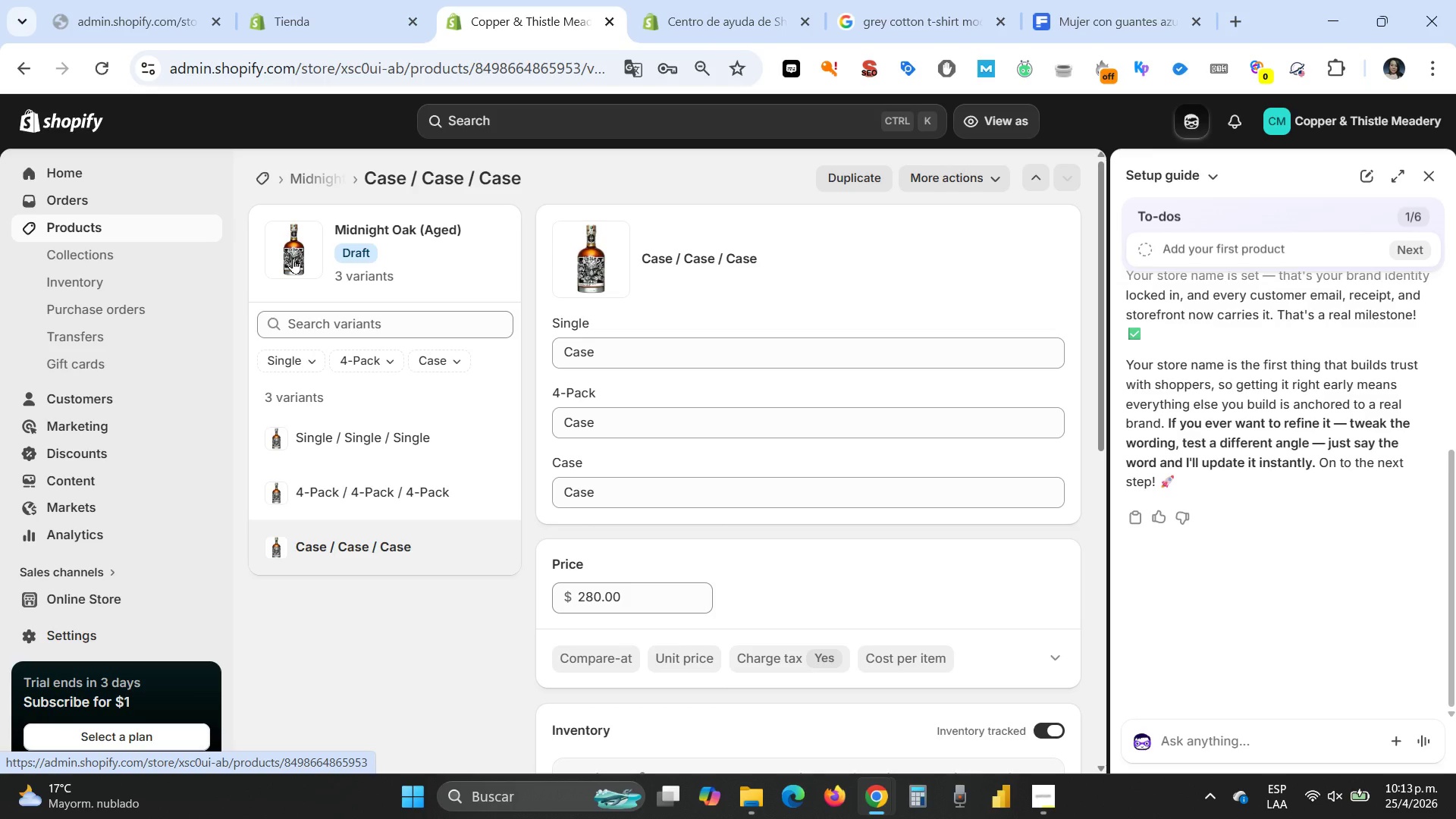 
wait(5.44)
 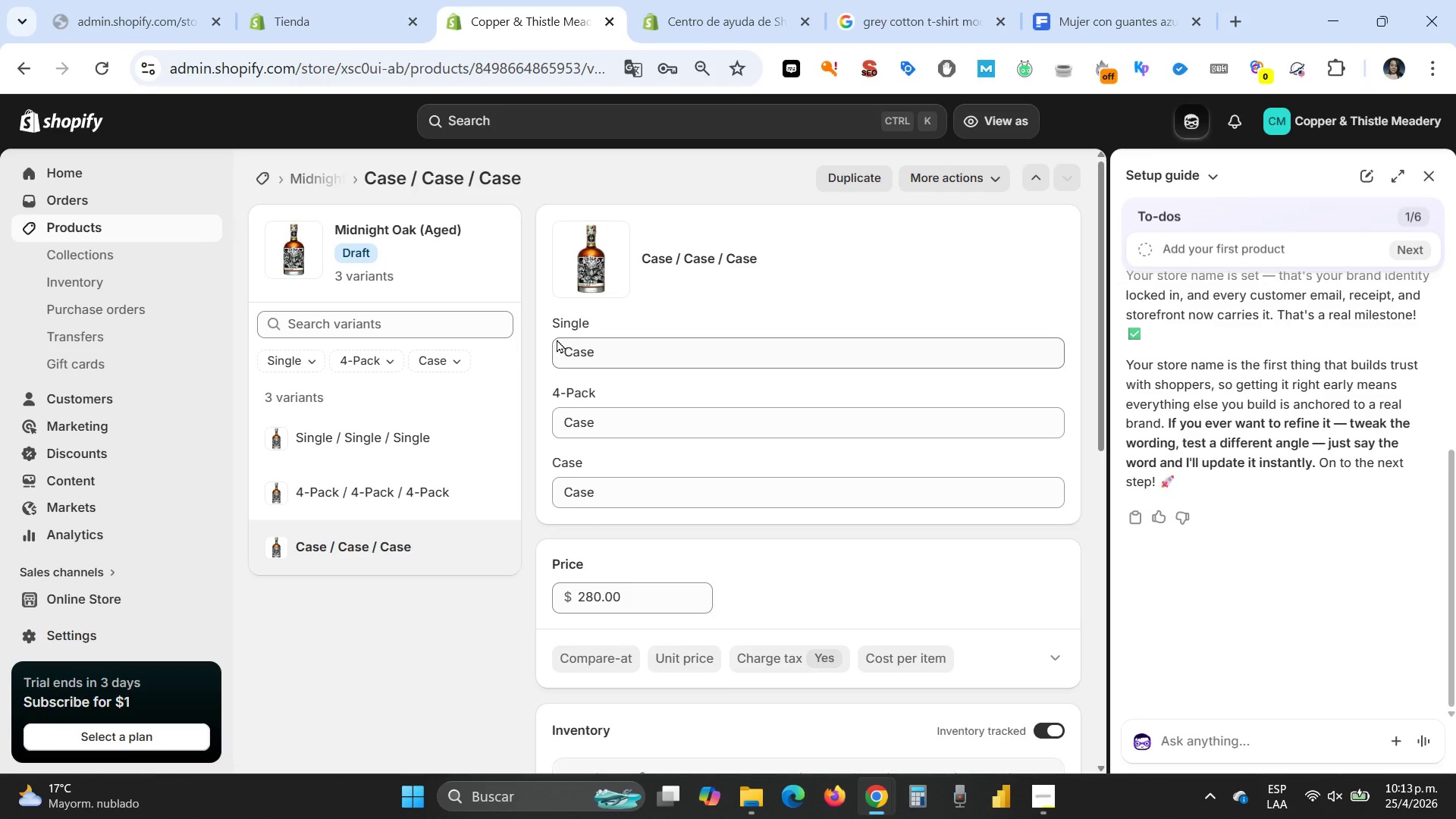 
left_click([293, 258])
 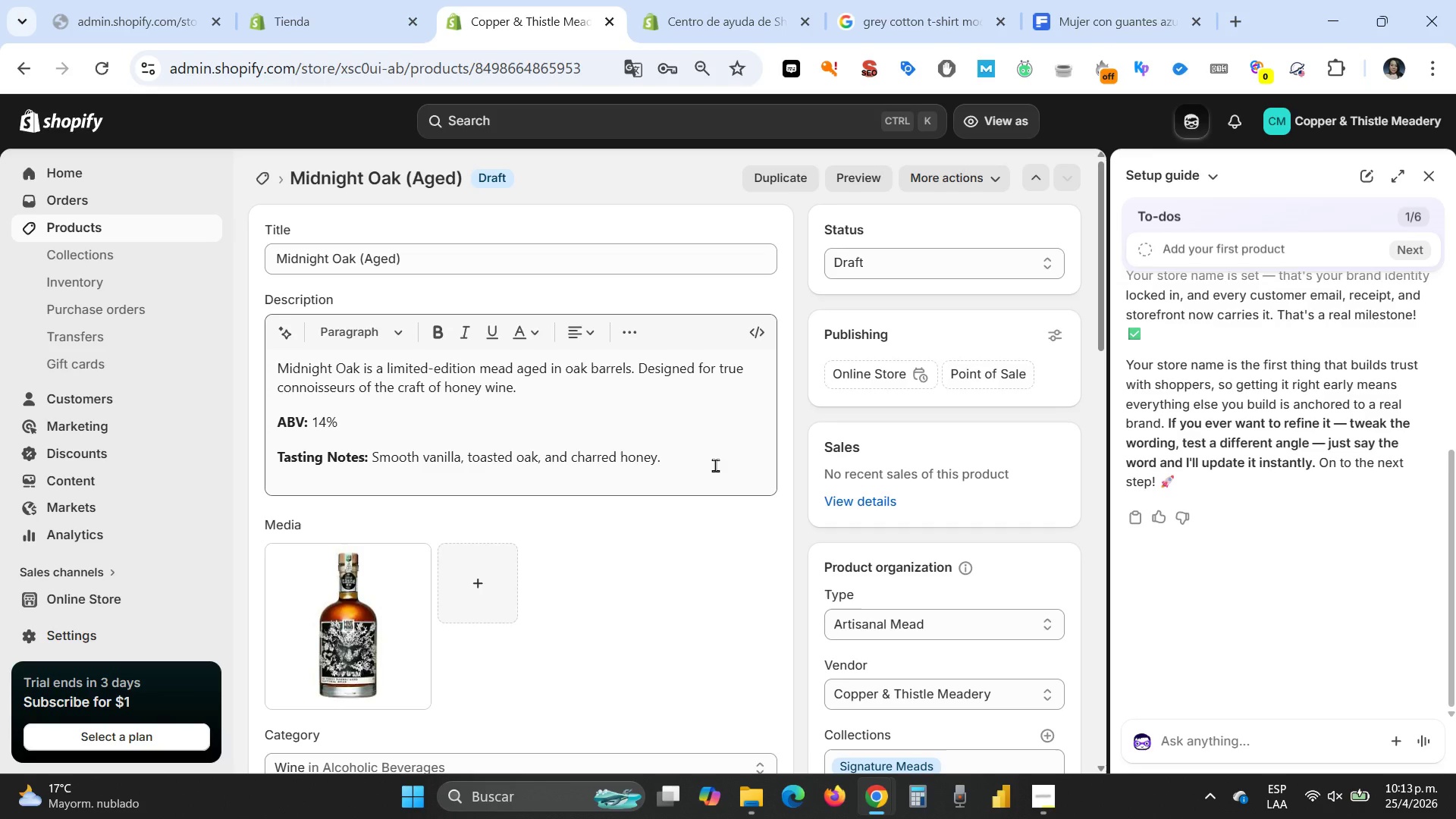 
scroll: coordinate [652, 512], scroll_direction: down, amount: 1.0
 